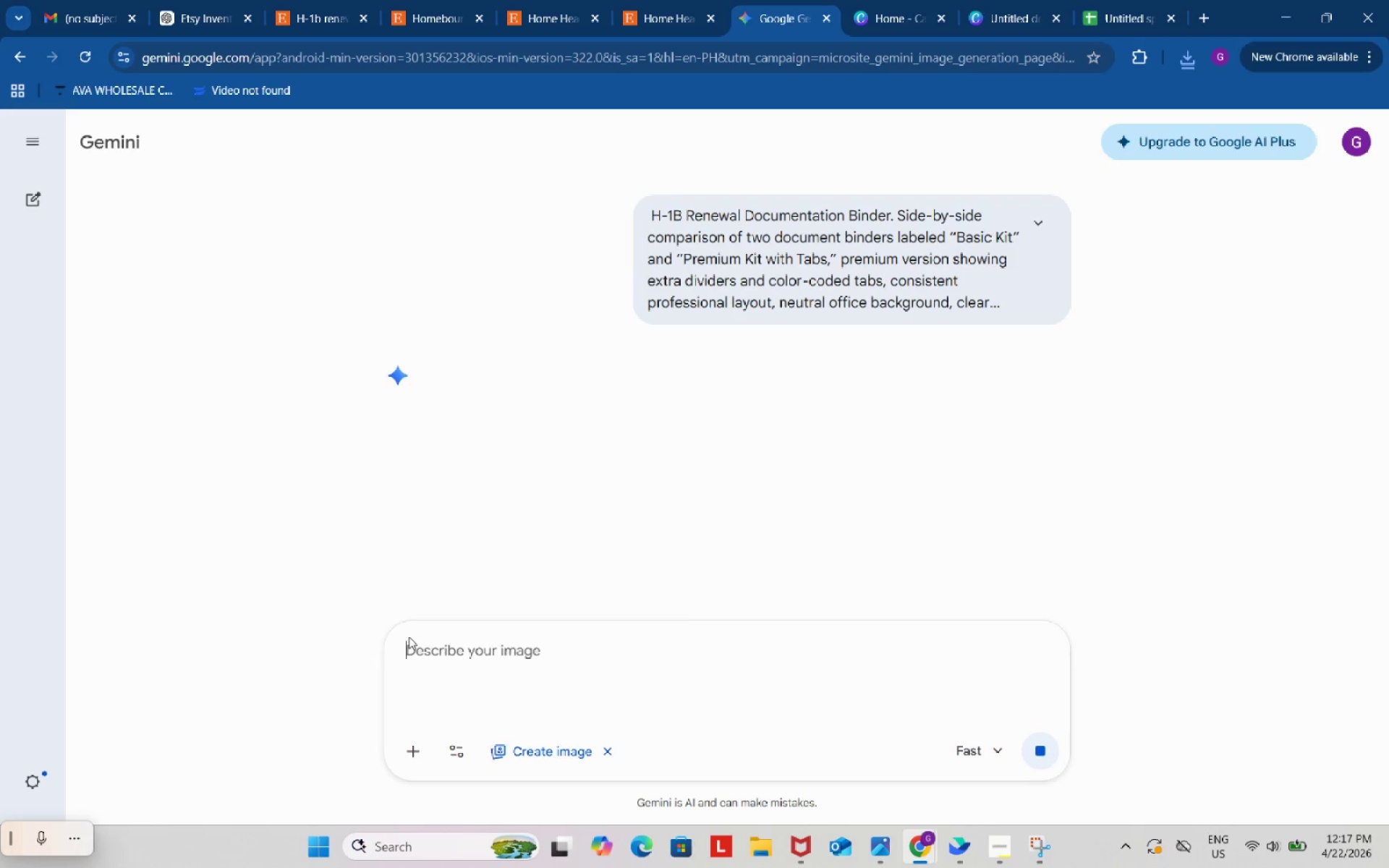 
key(Enter)
 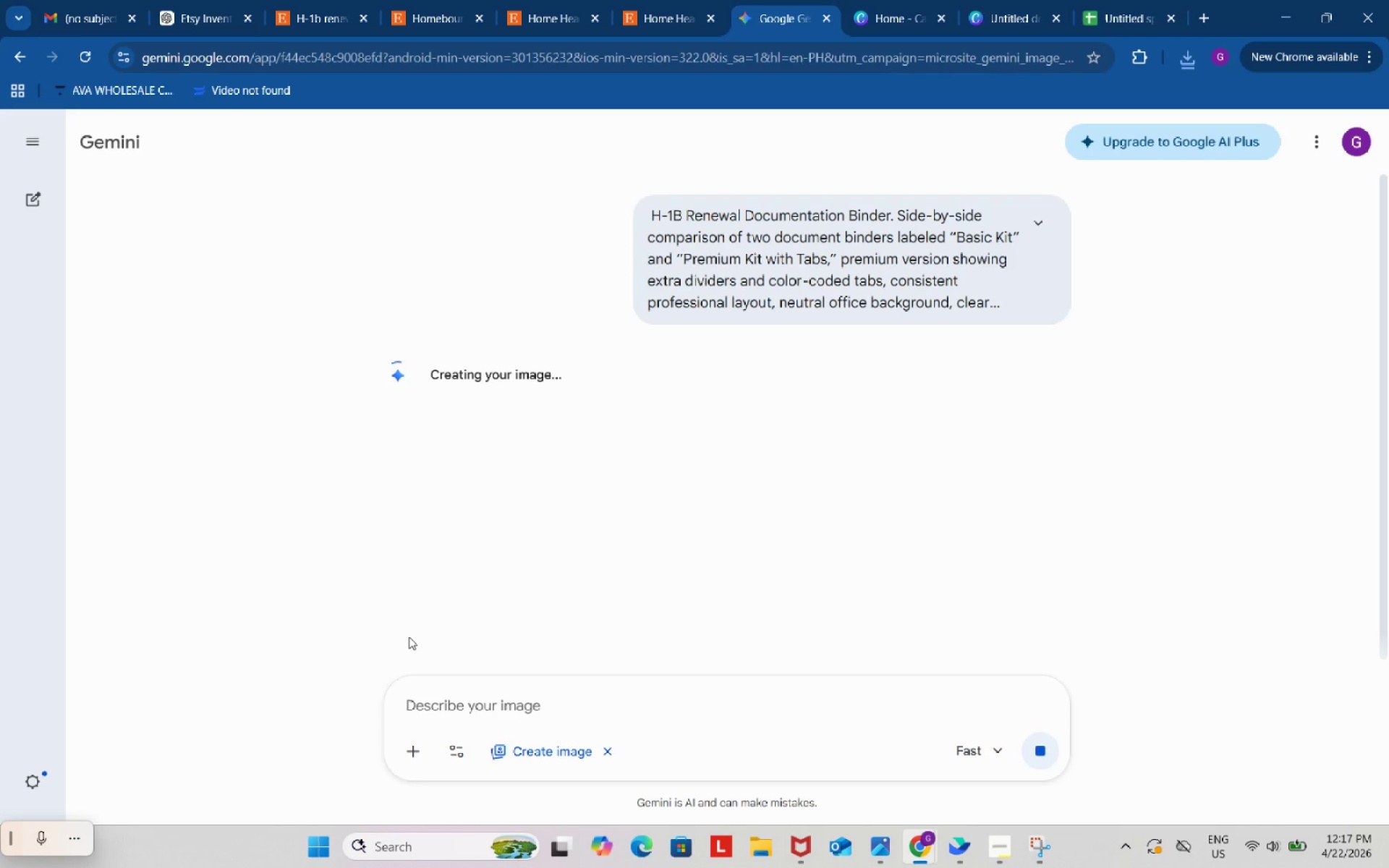 
wait(14.47)
 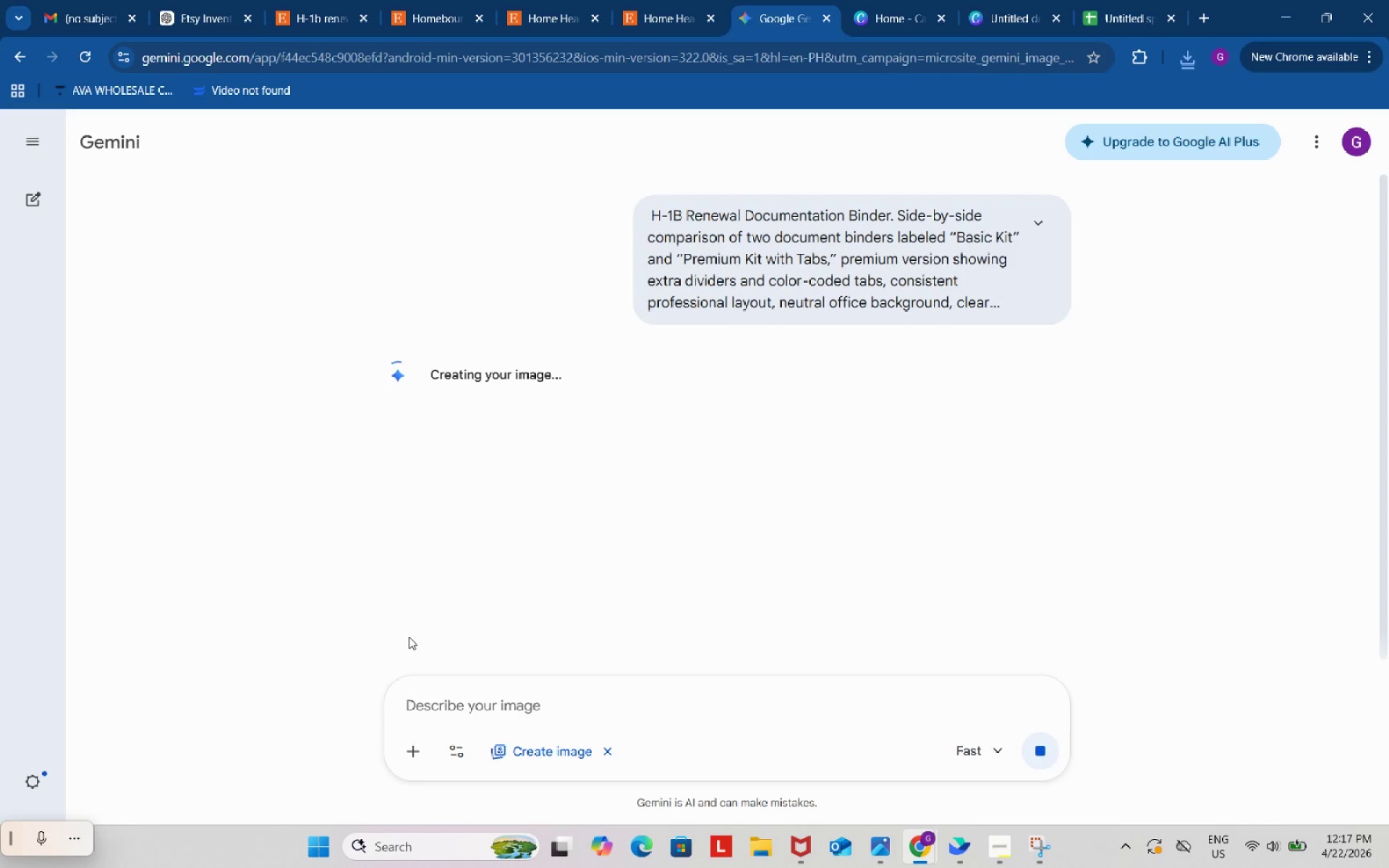 
left_click([1005, 0])
 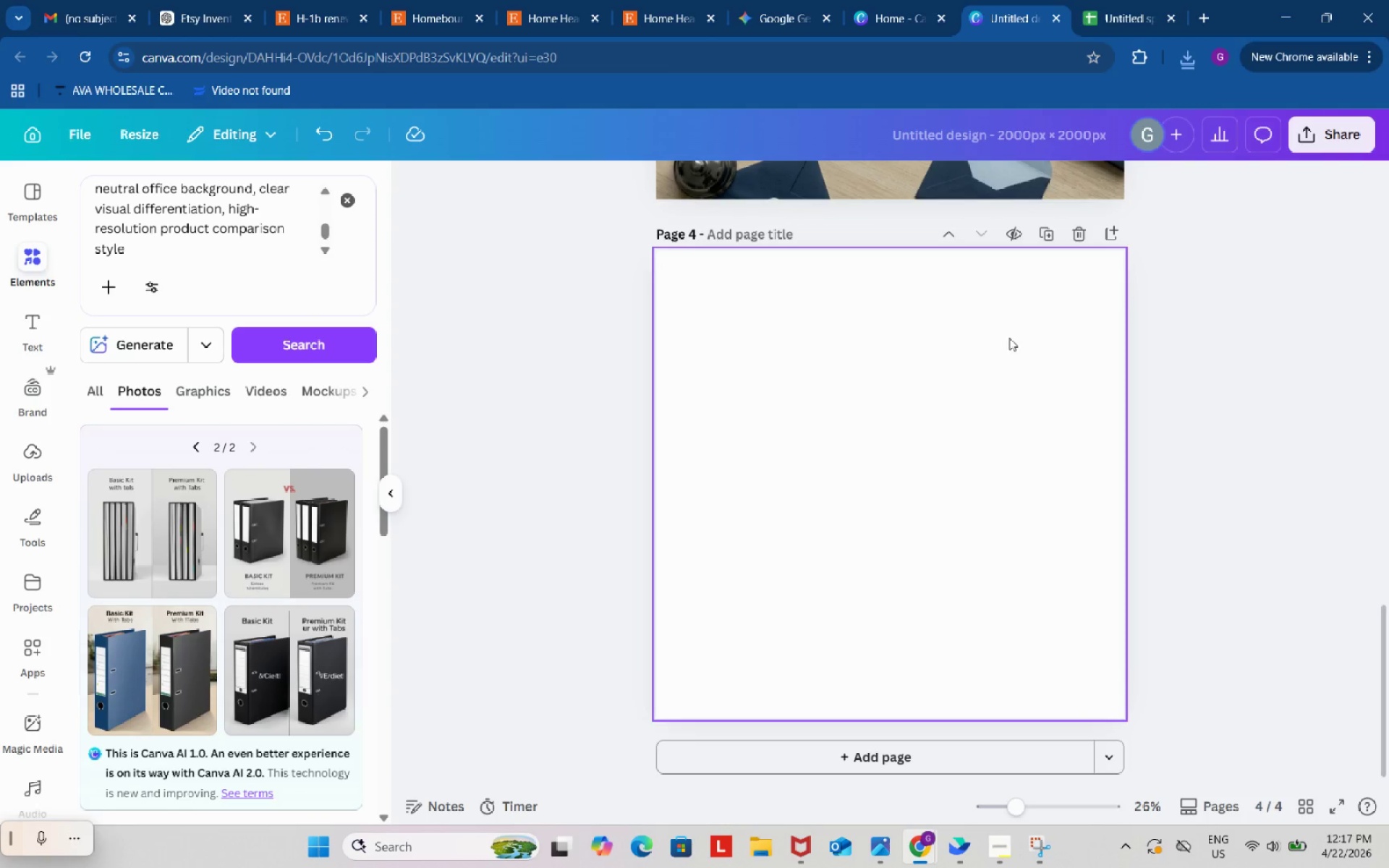 
scroll: coordinate [1009, 338], scroll_direction: up, amount: 4.0
 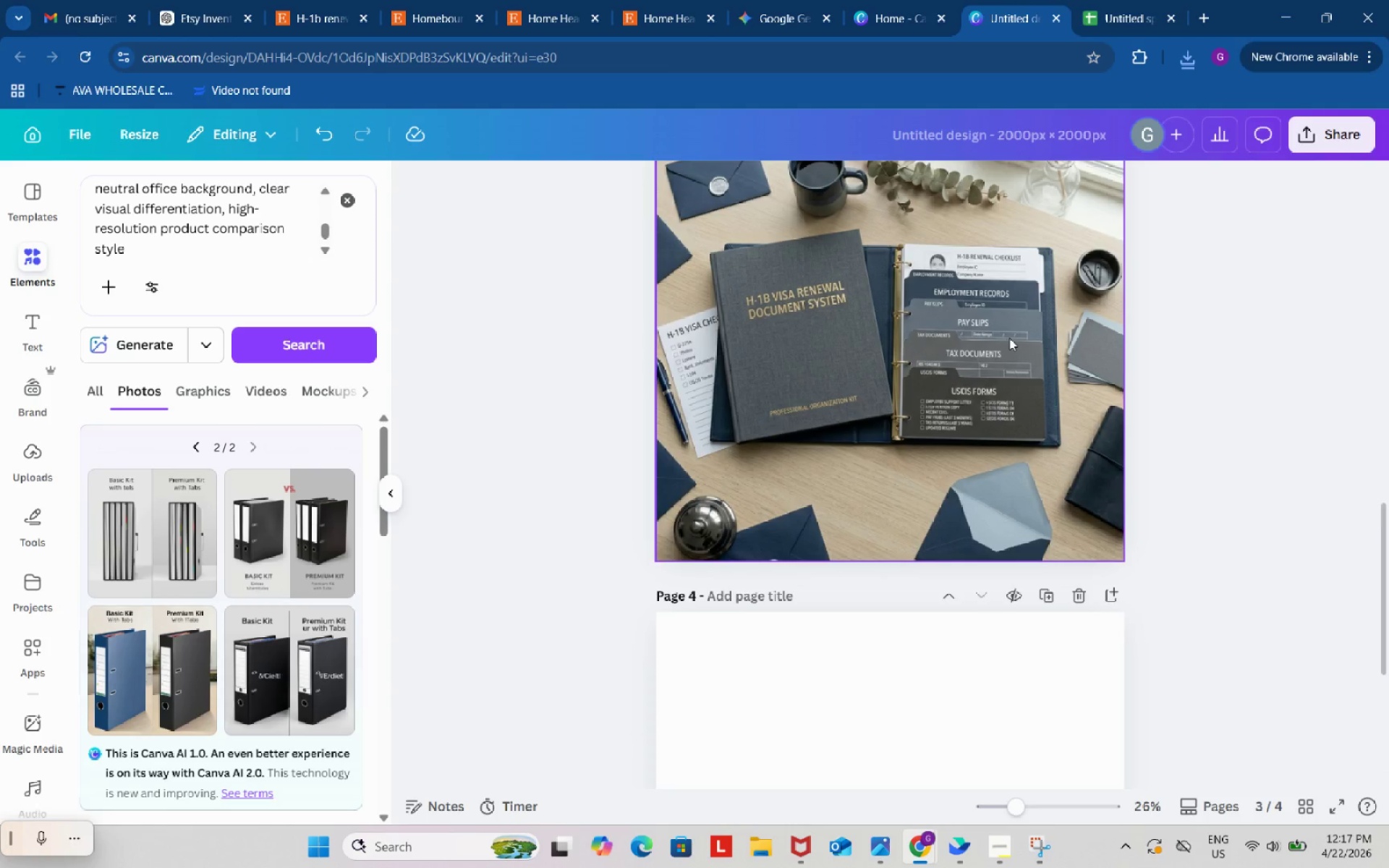 
scroll: coordinate [1009, 338], scroll_direction: down, amount: 5.0
 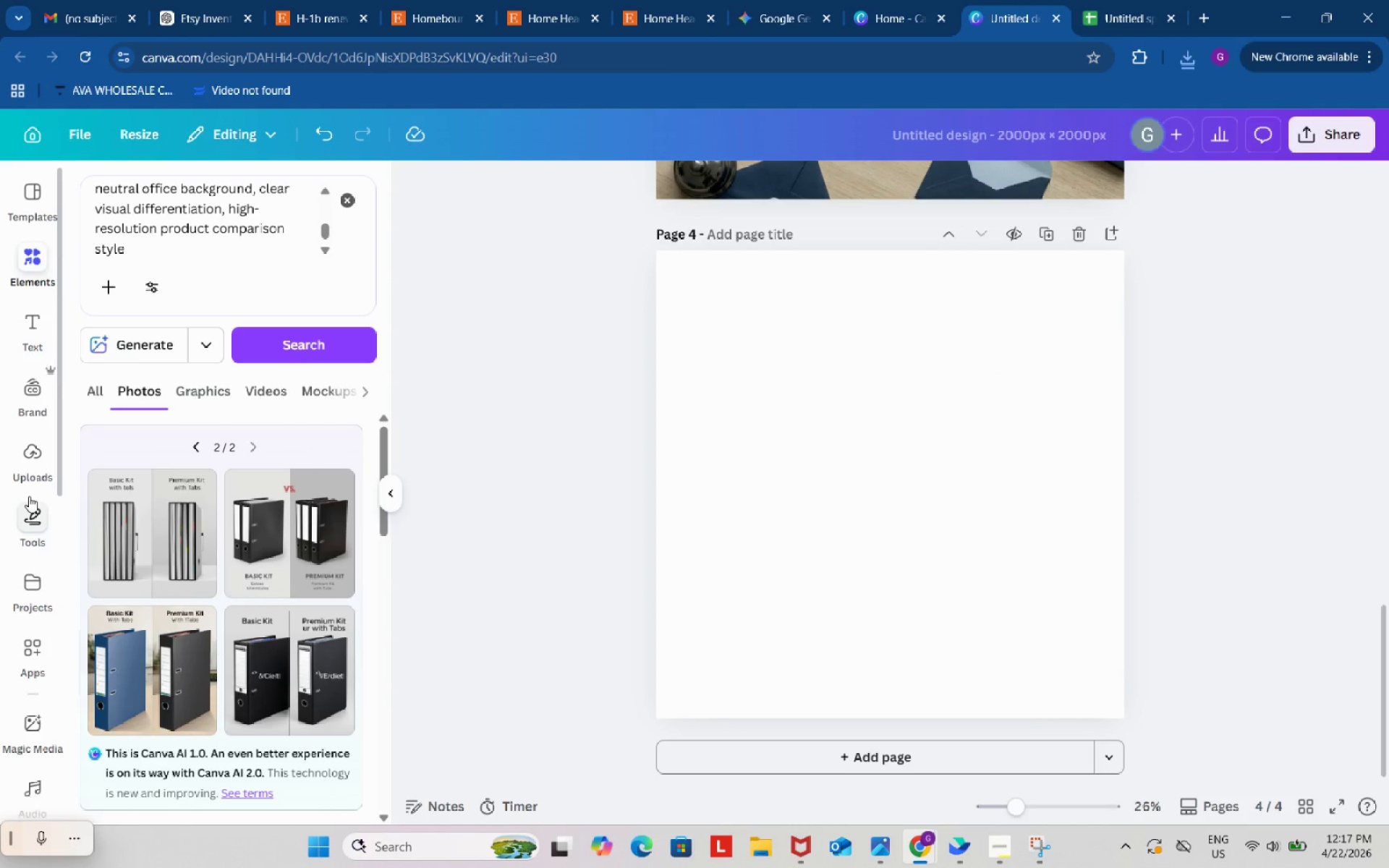 
left_click([34, 448])
 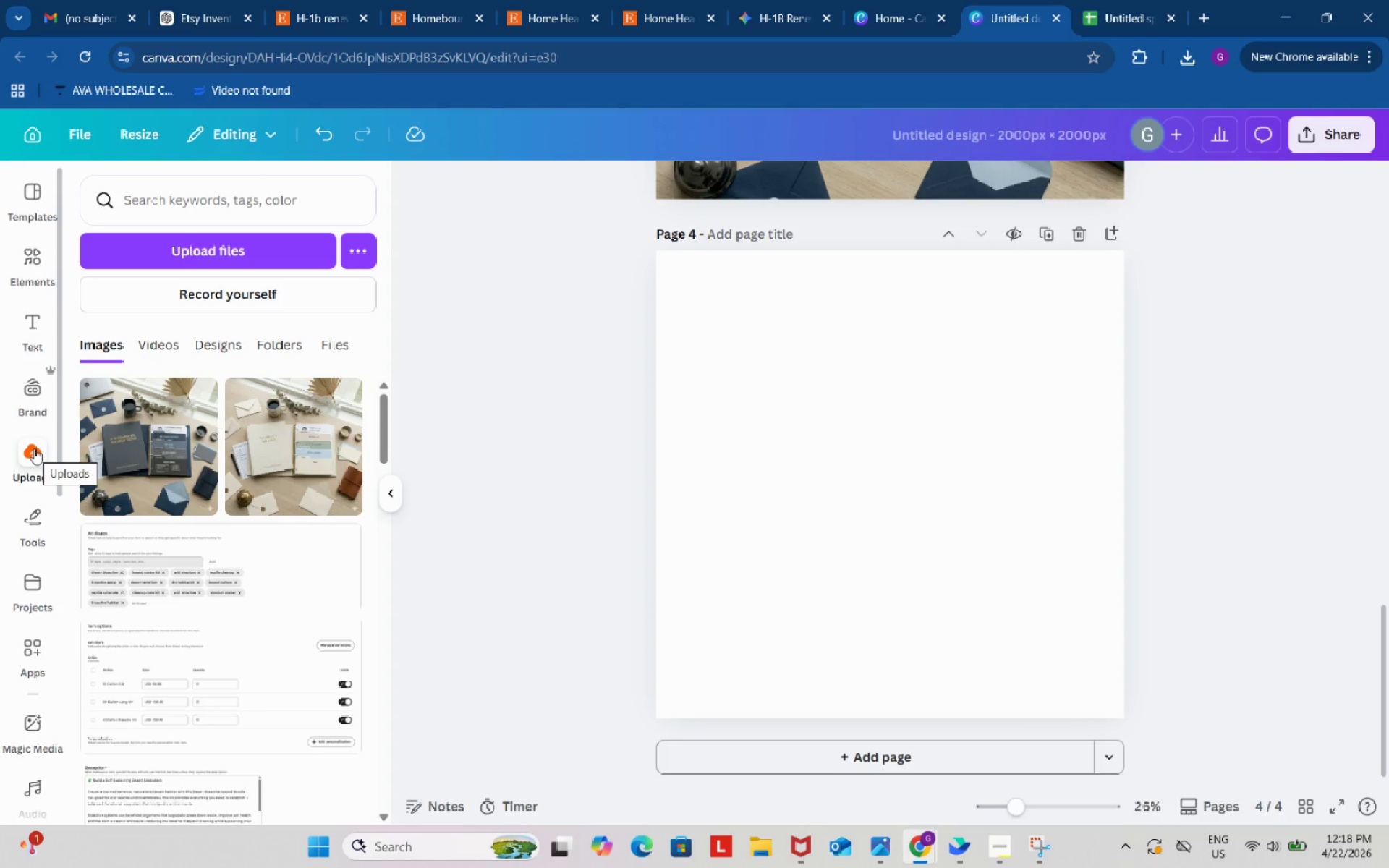 
wait(75.61)
 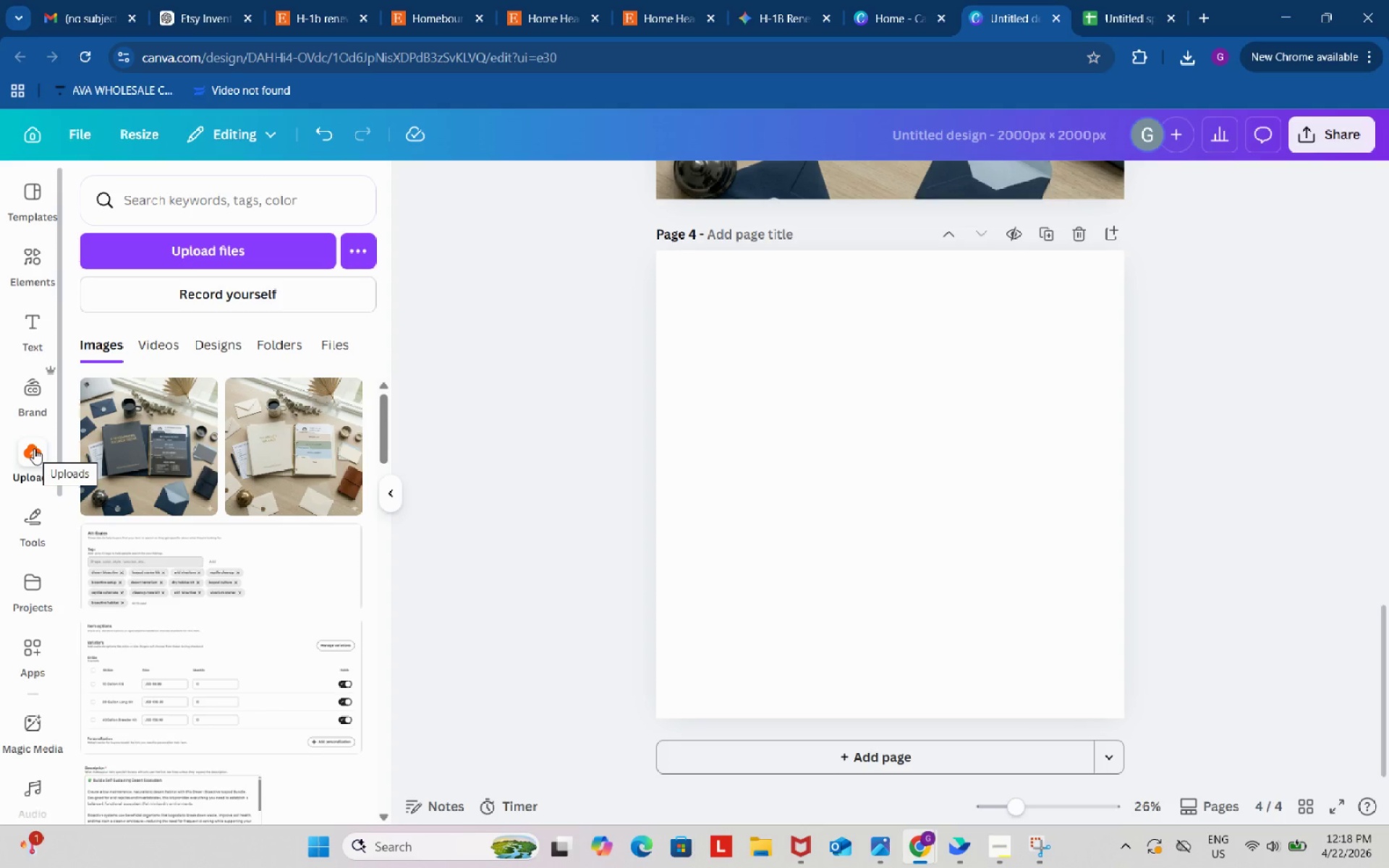 
scroll: coordinate [538, 522], scroll_direction: up, amount: 4.0
 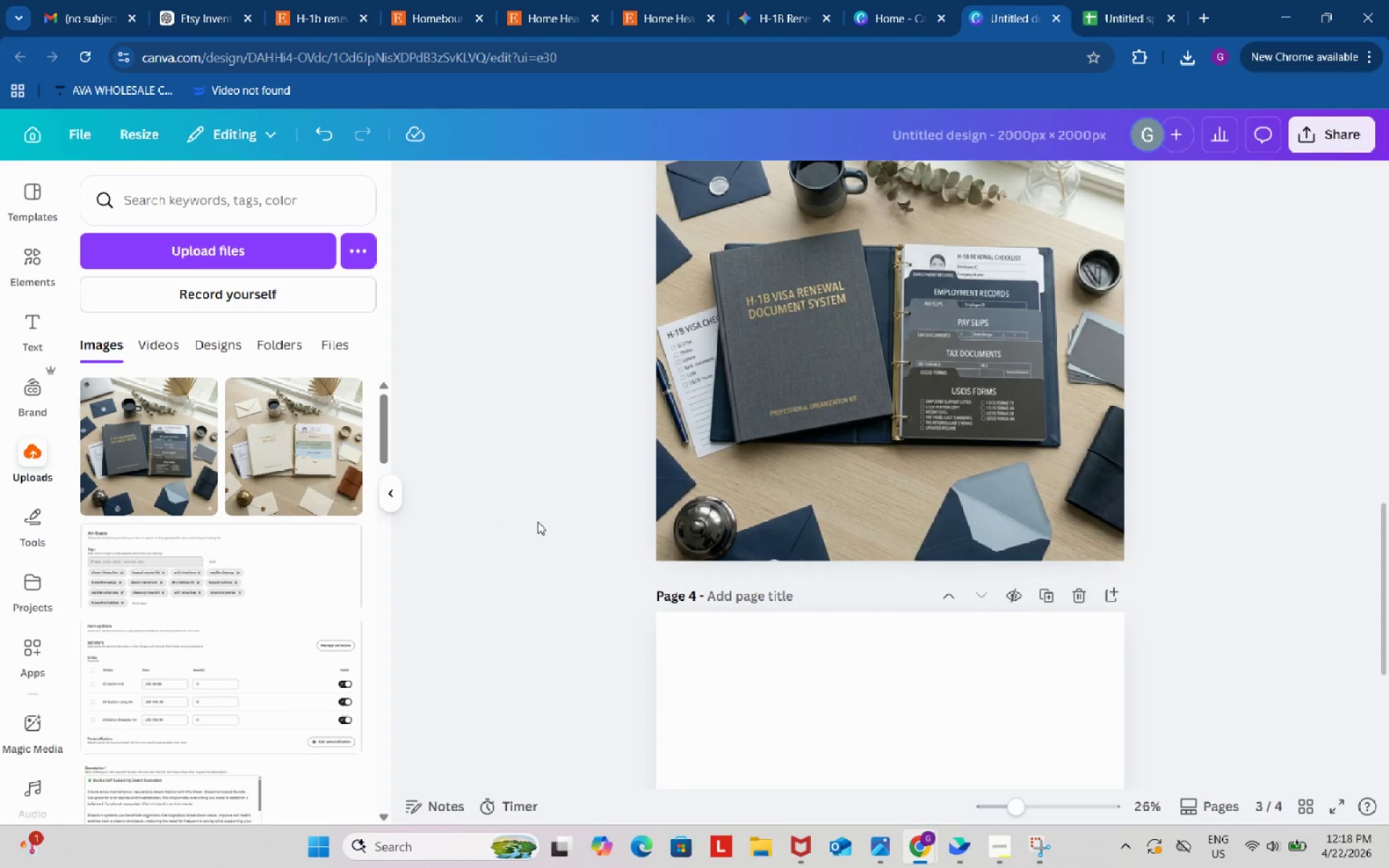 
scroll: coordinate [538, 522], scroll_direction: down, amount: 7.0
 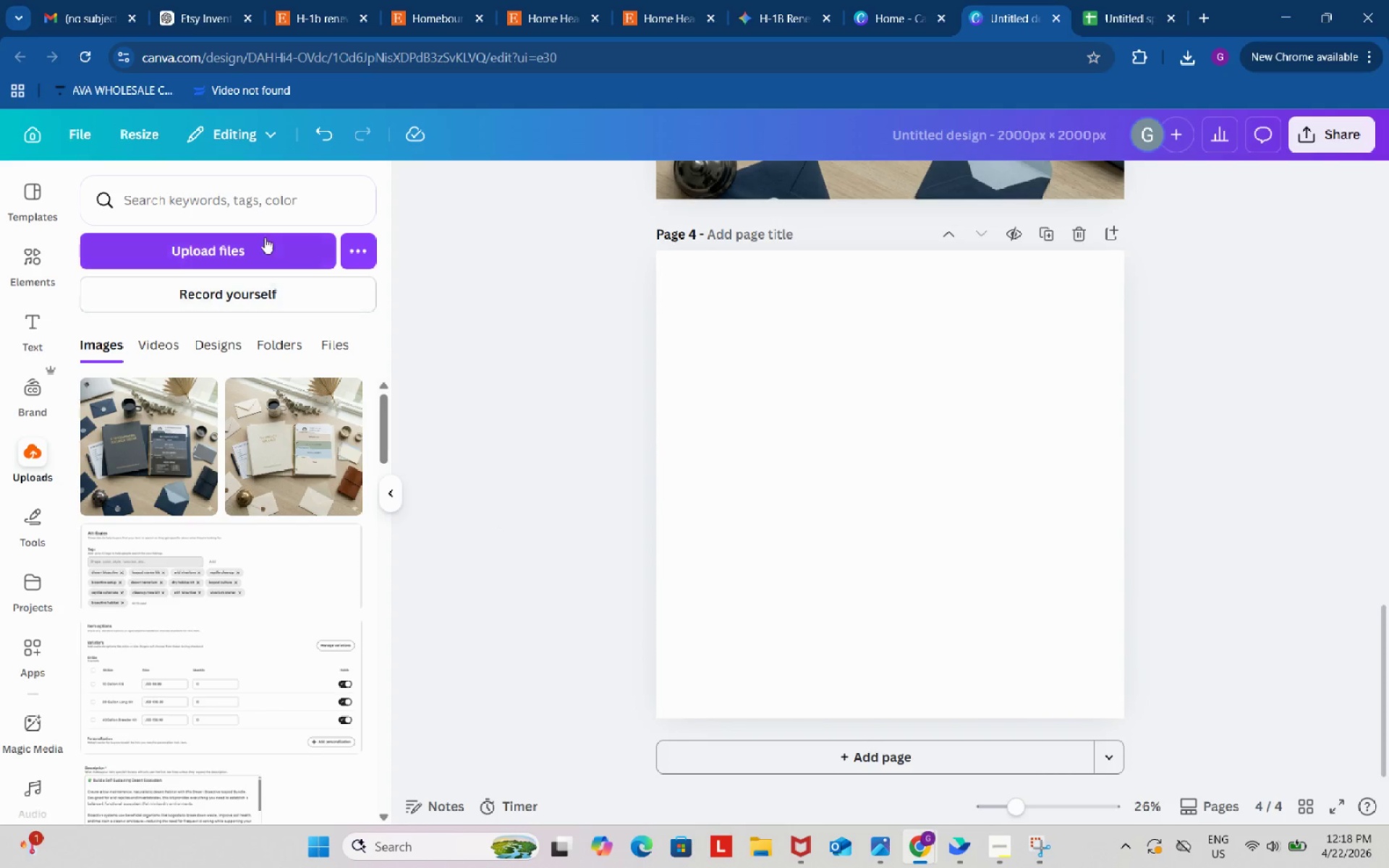 
left_click([265, 237])
 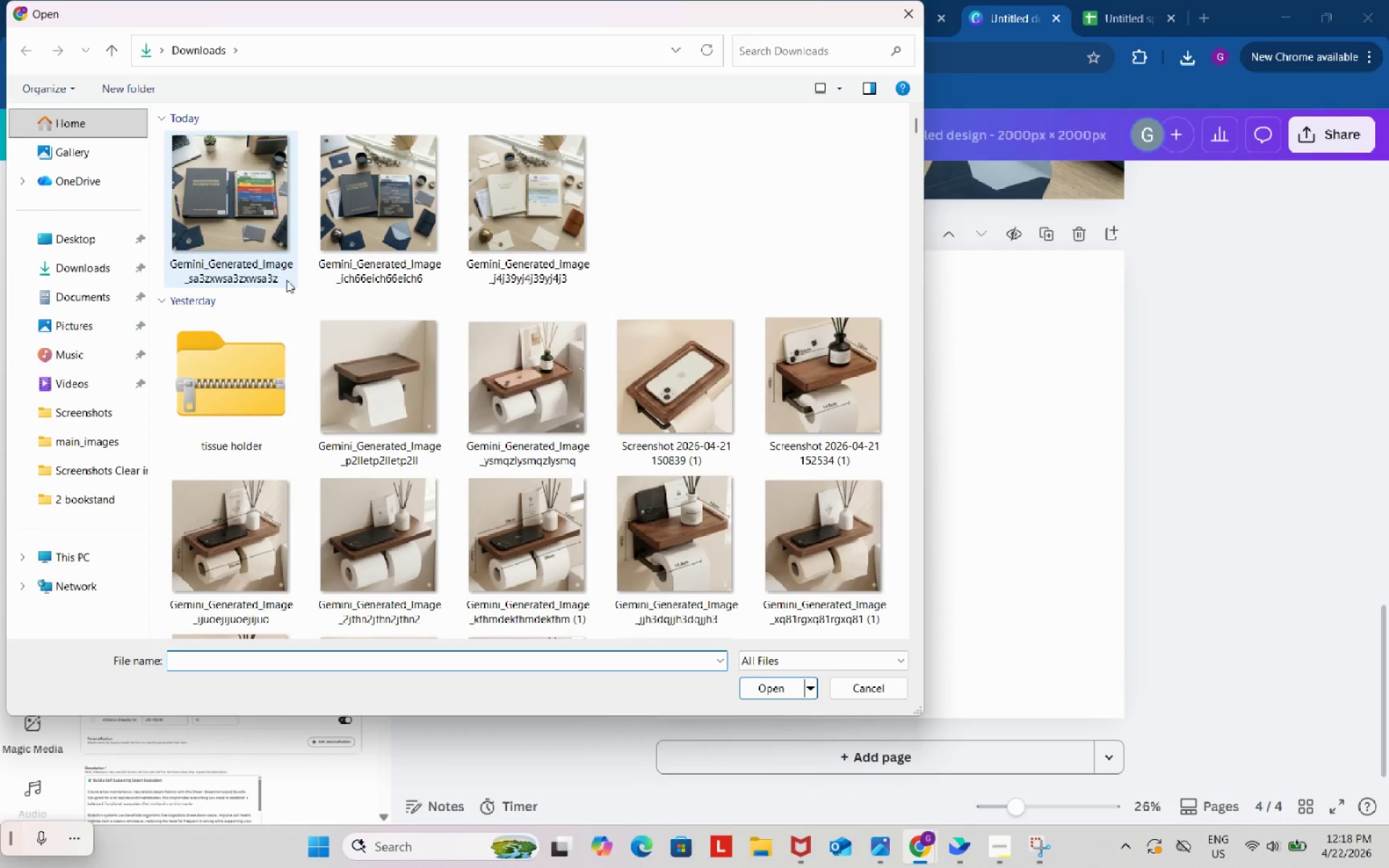 
left_click([226, 210])
 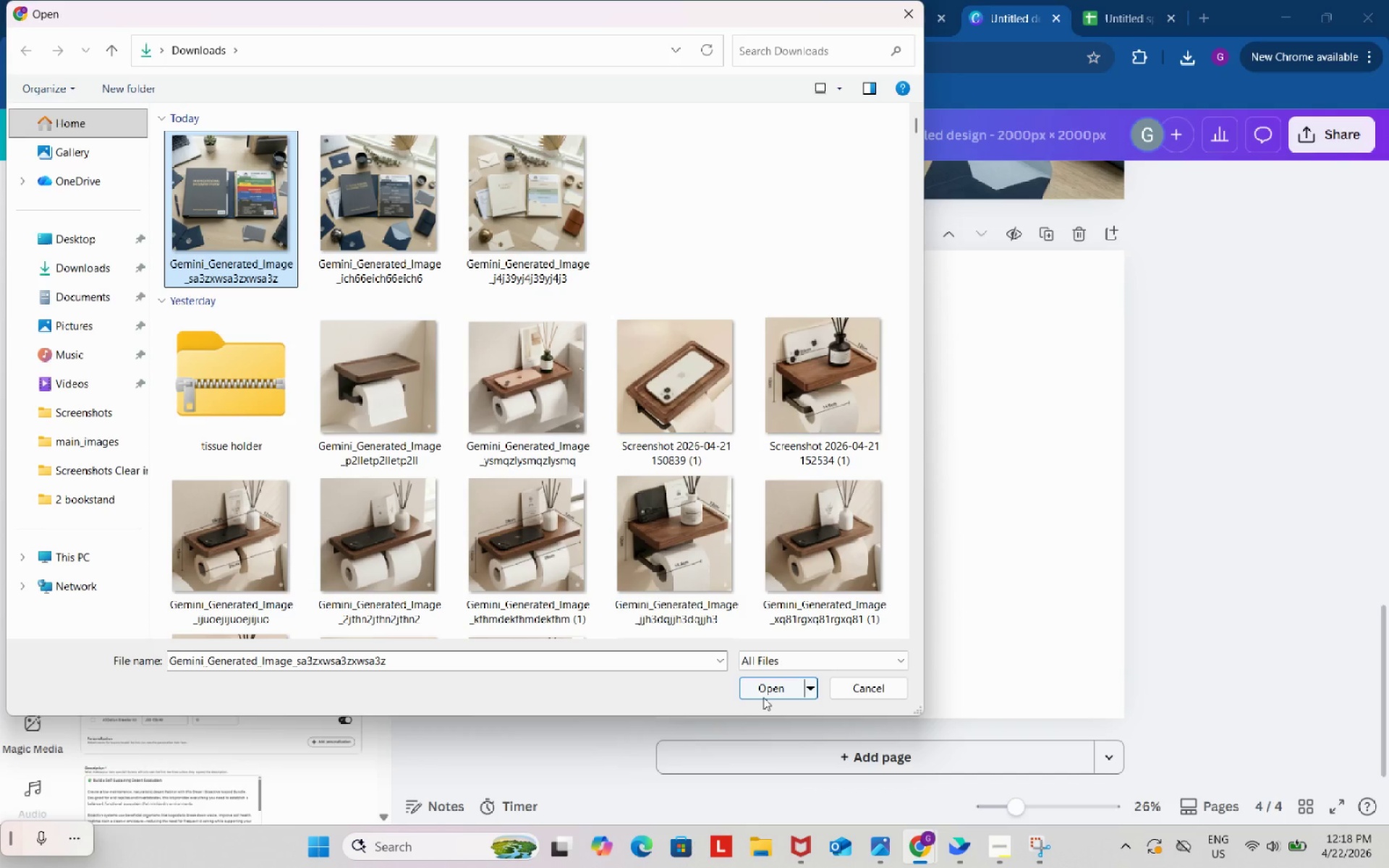 
left_click([765, 697])
 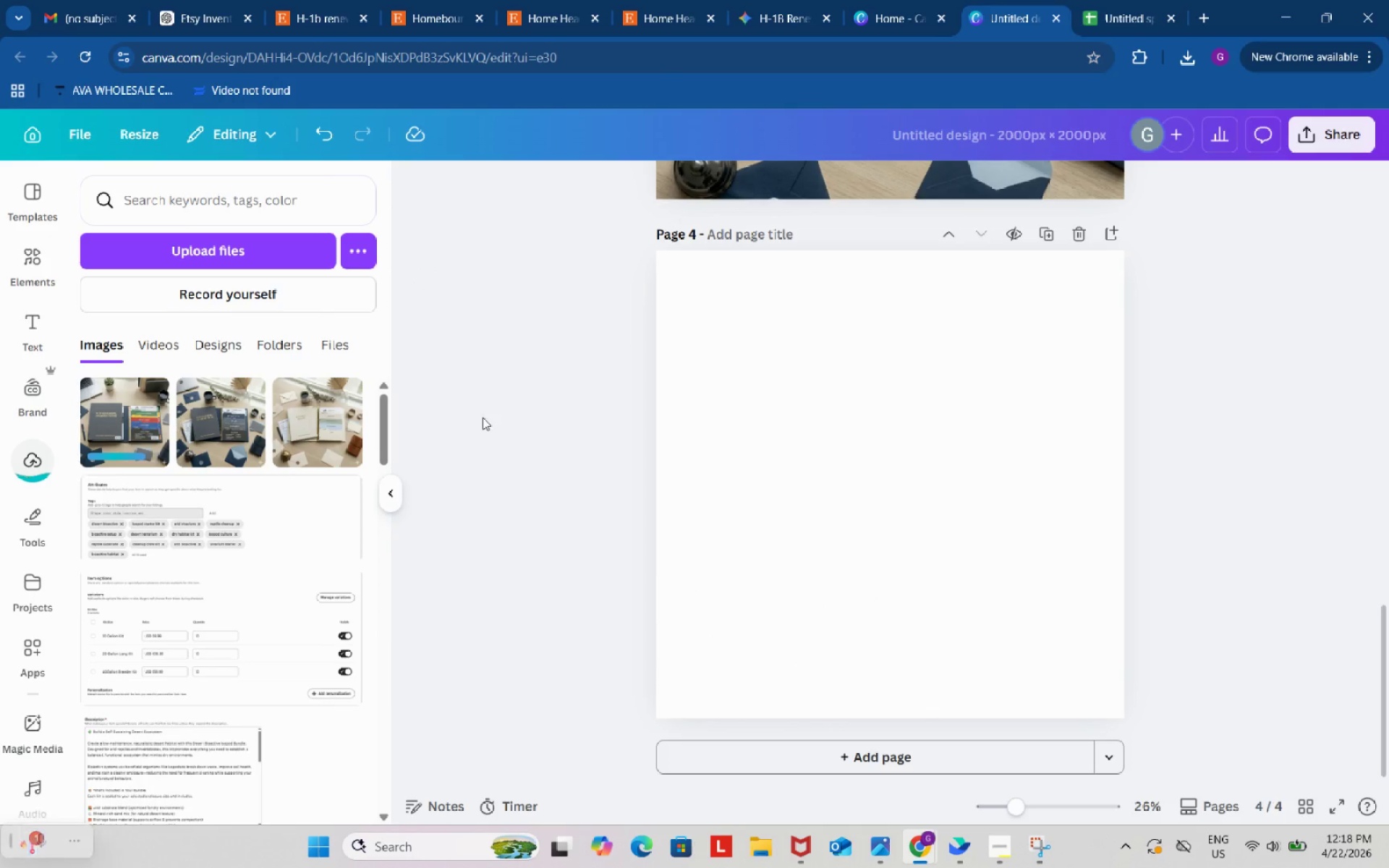 
left_click_drag(start_coordinate=[946, 472], to_coordinate=[858, 386])
 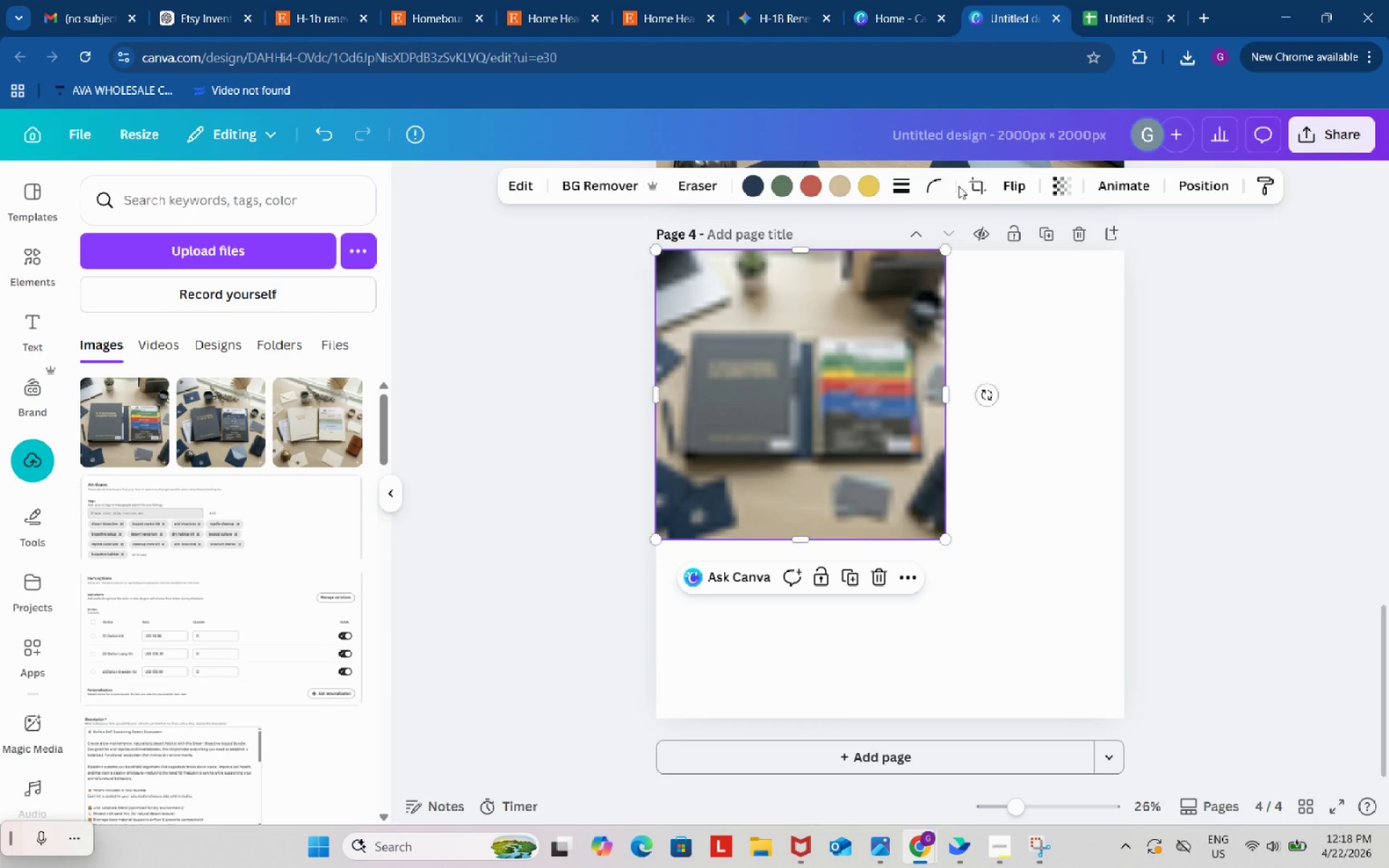 
left_click([985, 182])
 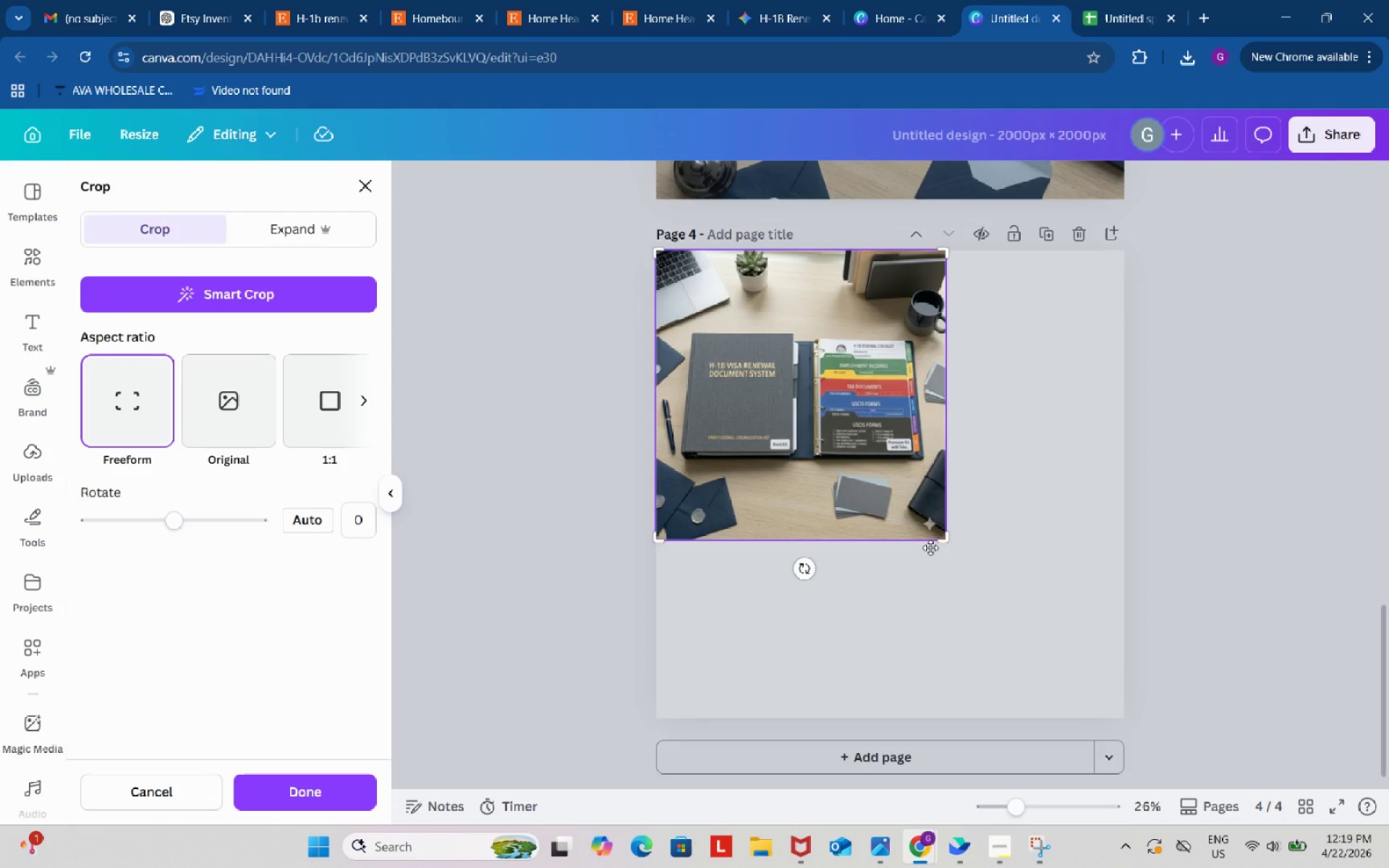 
left_click_drag(start_coordinate=[942, 541], to_coordinate=[934, 514])
 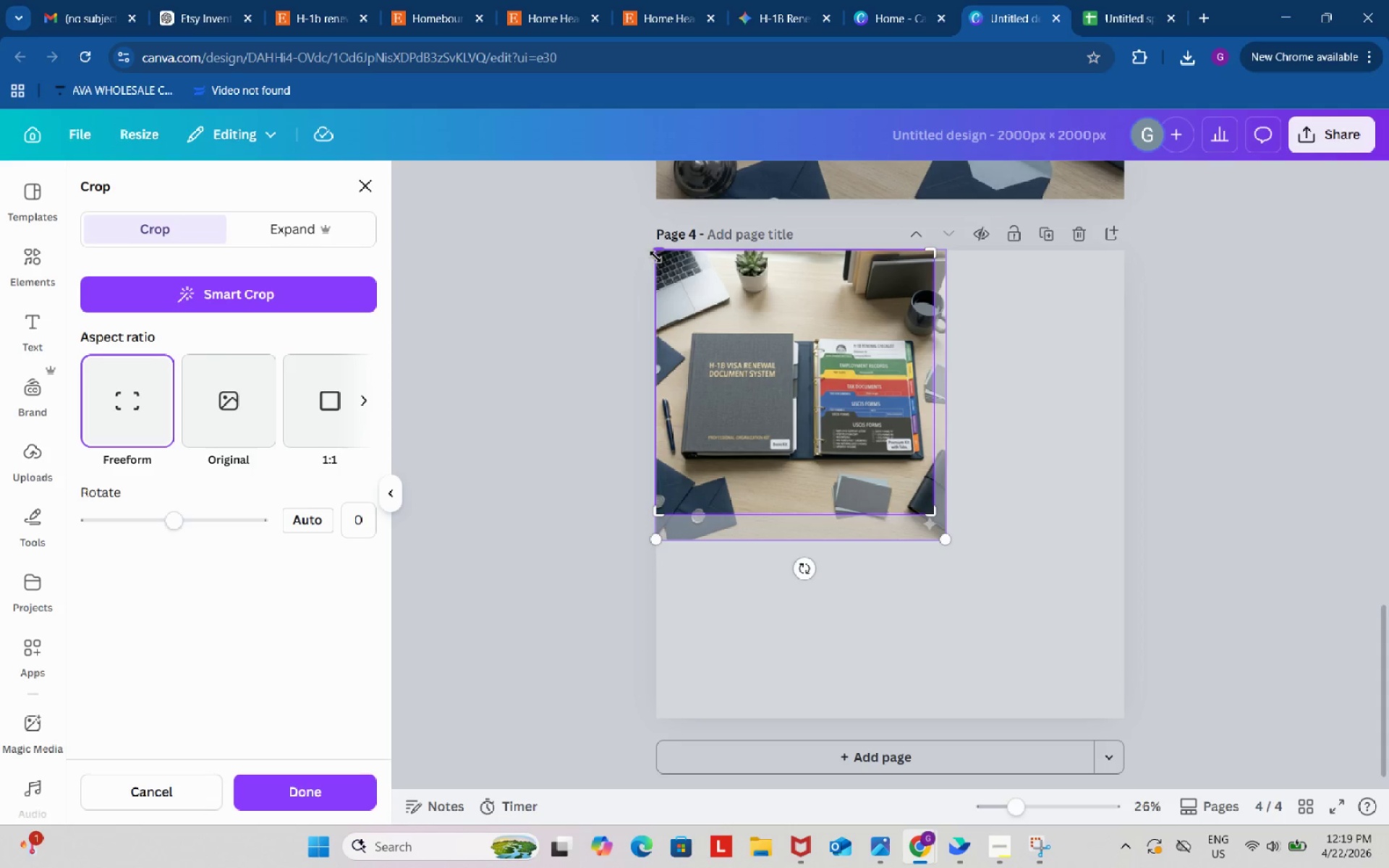 
left_click_drag(start_coordinate=[658, 258], to_coordinate=[666, 273])
 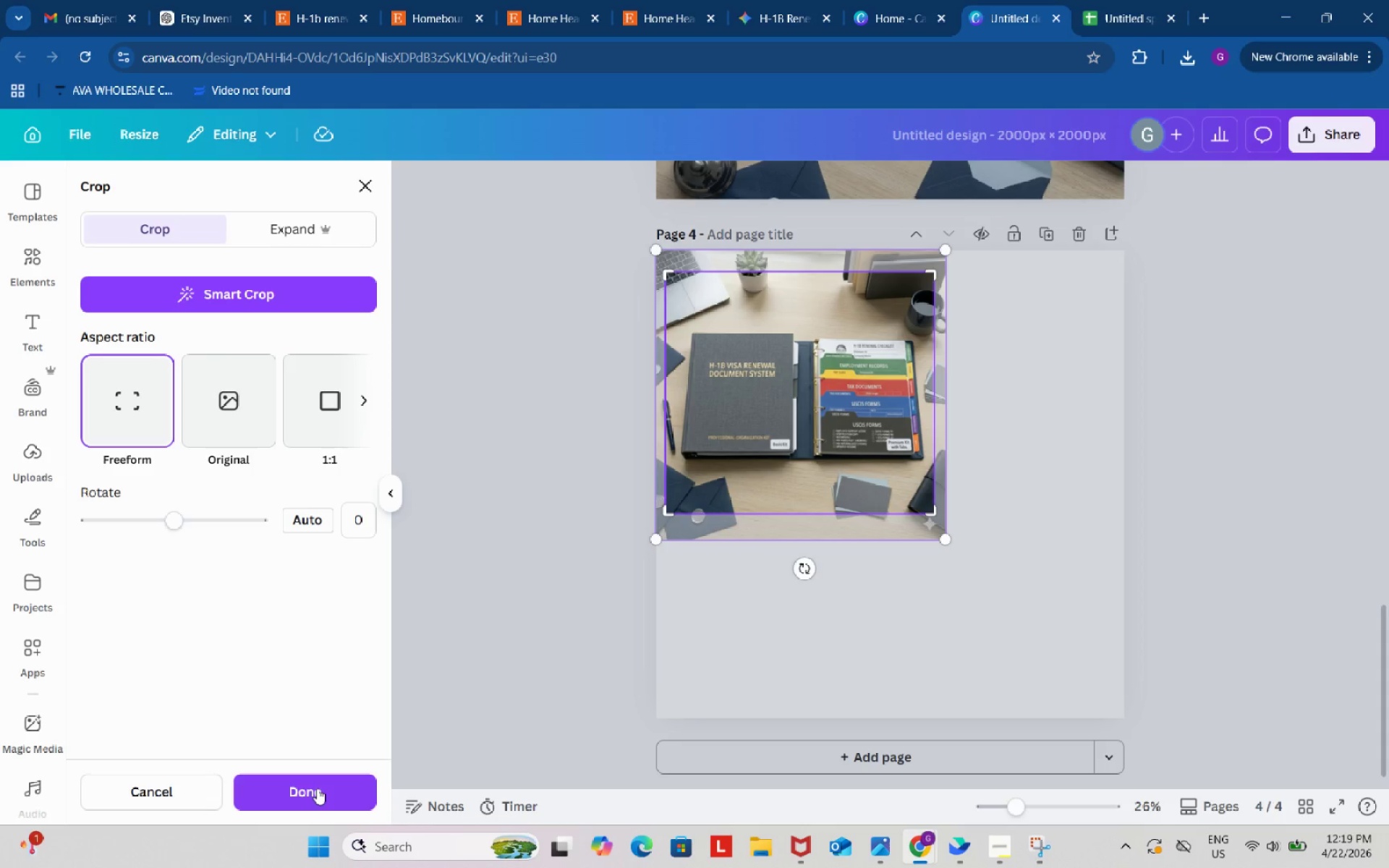 
left_click([317, 788])
 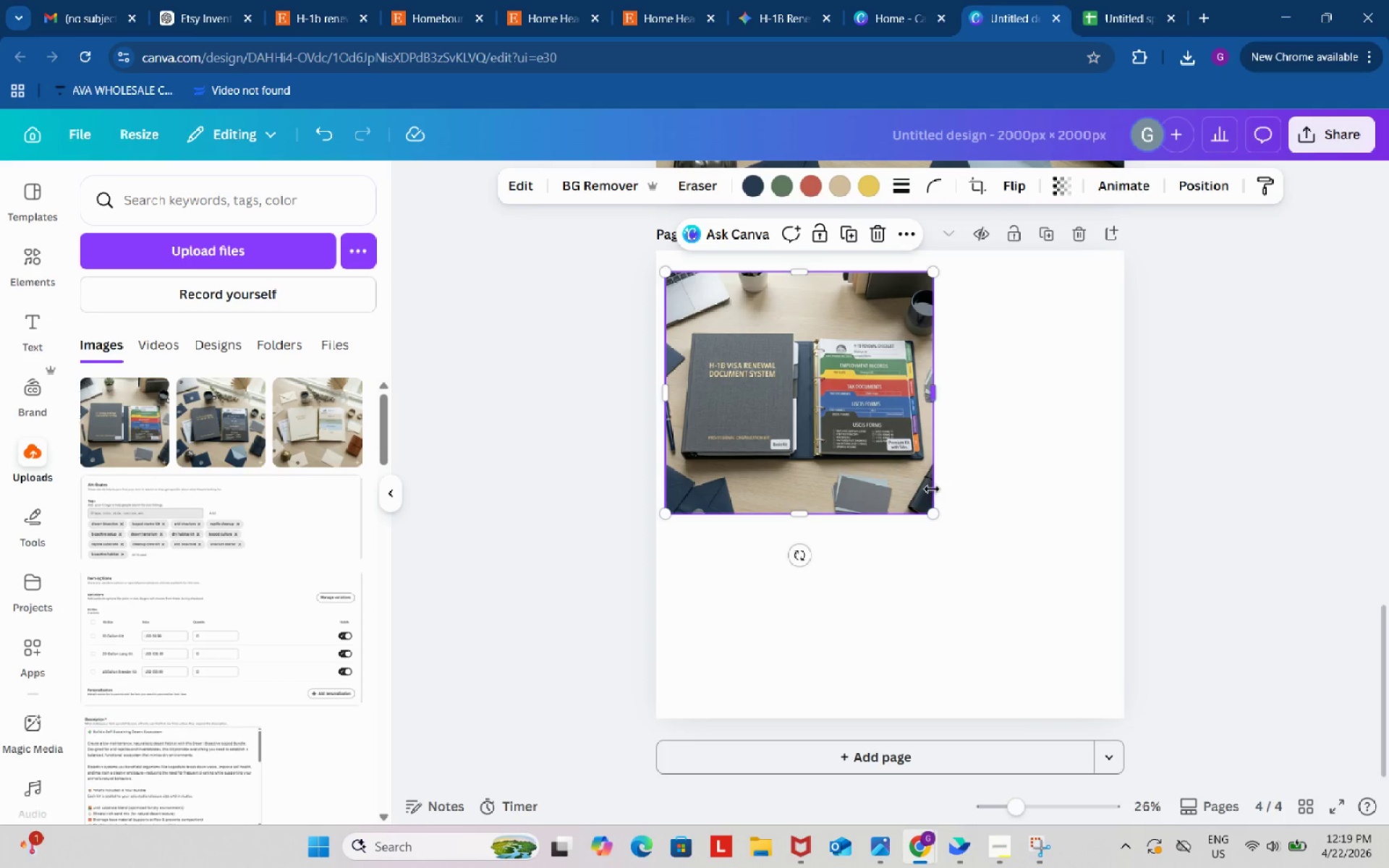 
left_click_drag(start_coordinate=[883, 456], to_coordinate=[873, 436])
 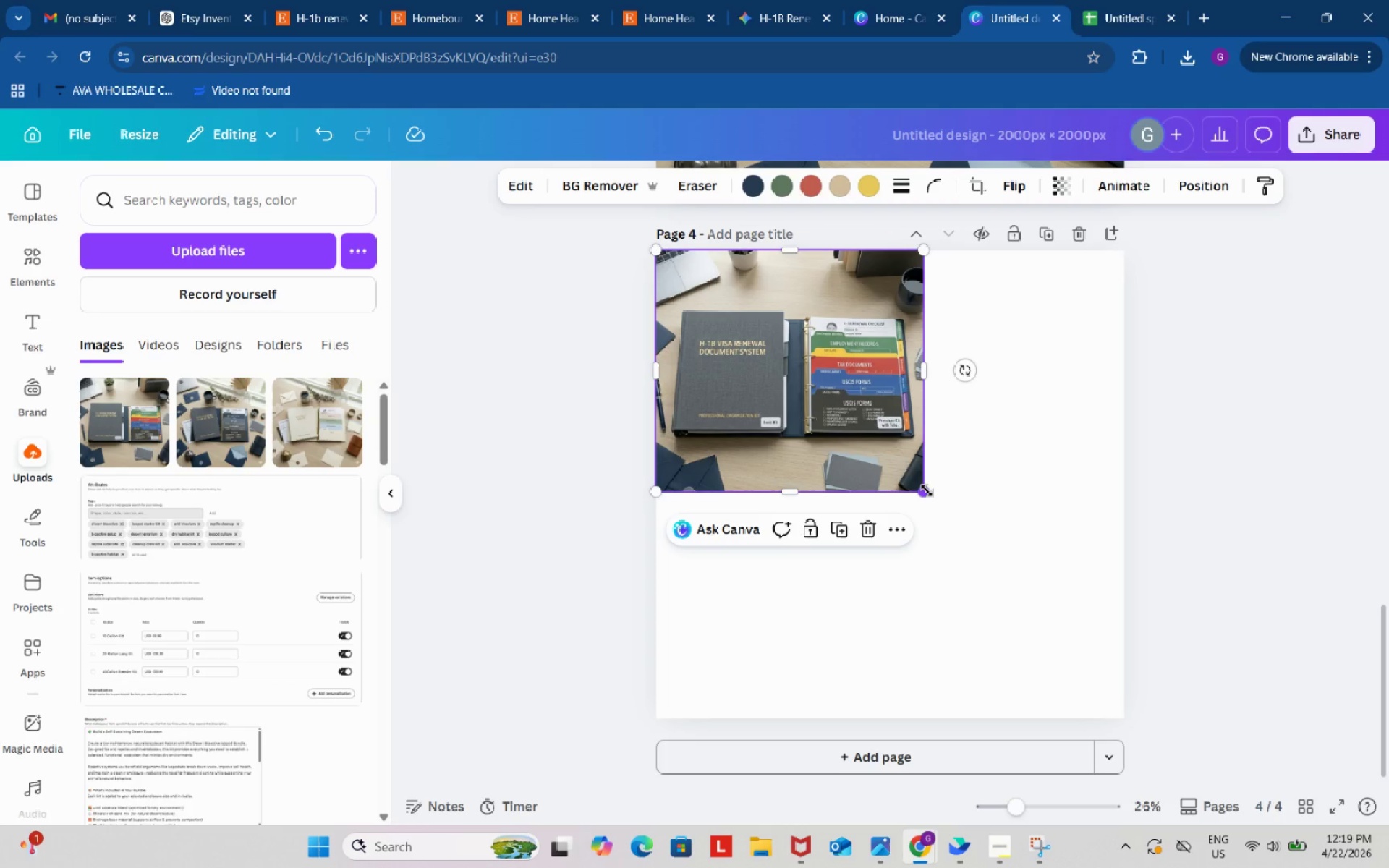 
left_click_drag(start_coordinate=[927, 490], to_coordinate=[1176, 728])
 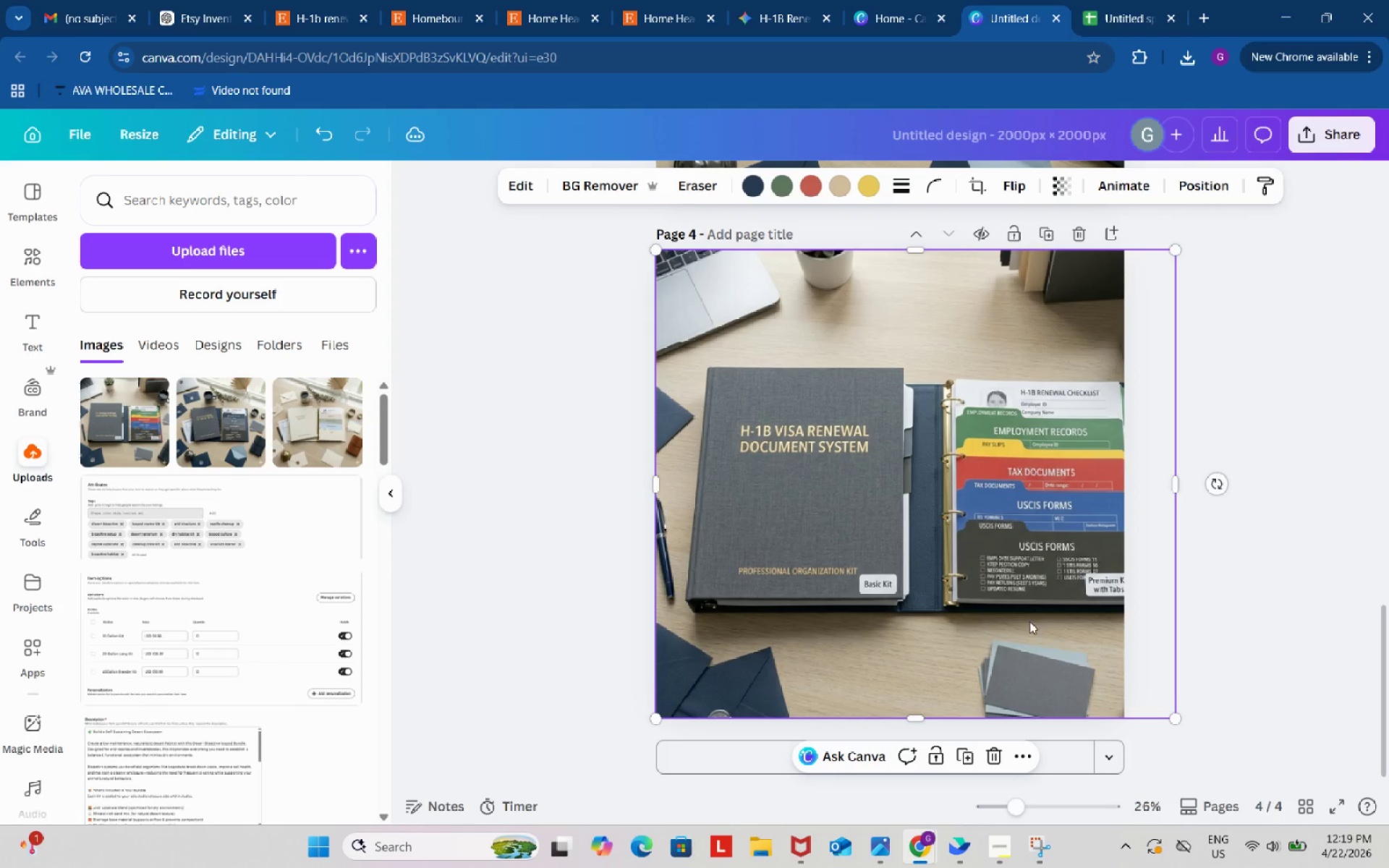 
left_click_drag(start_coordinate=[1030, 621], to_coordinate=[1007, 617])
 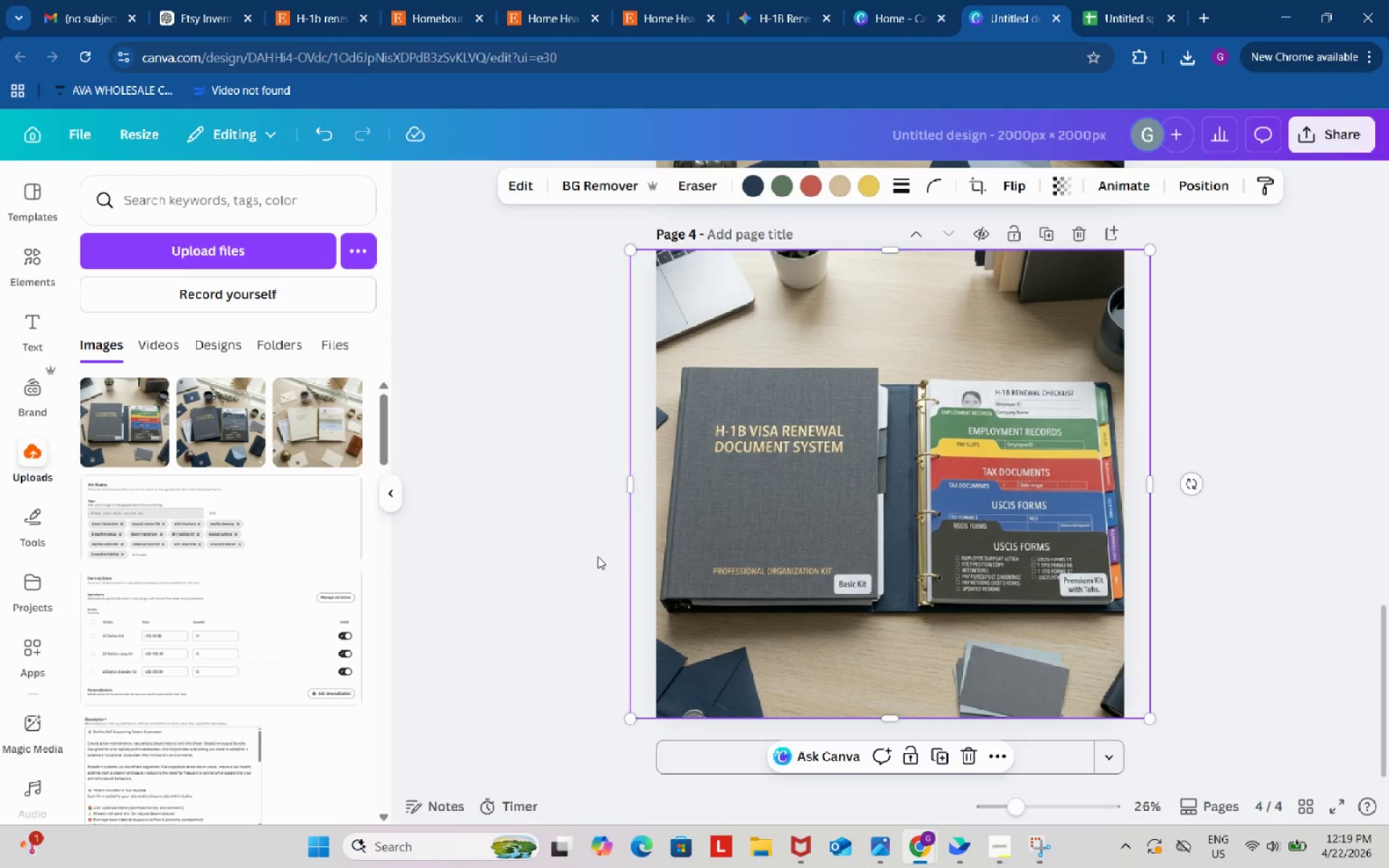 
double_click([598, 556])
 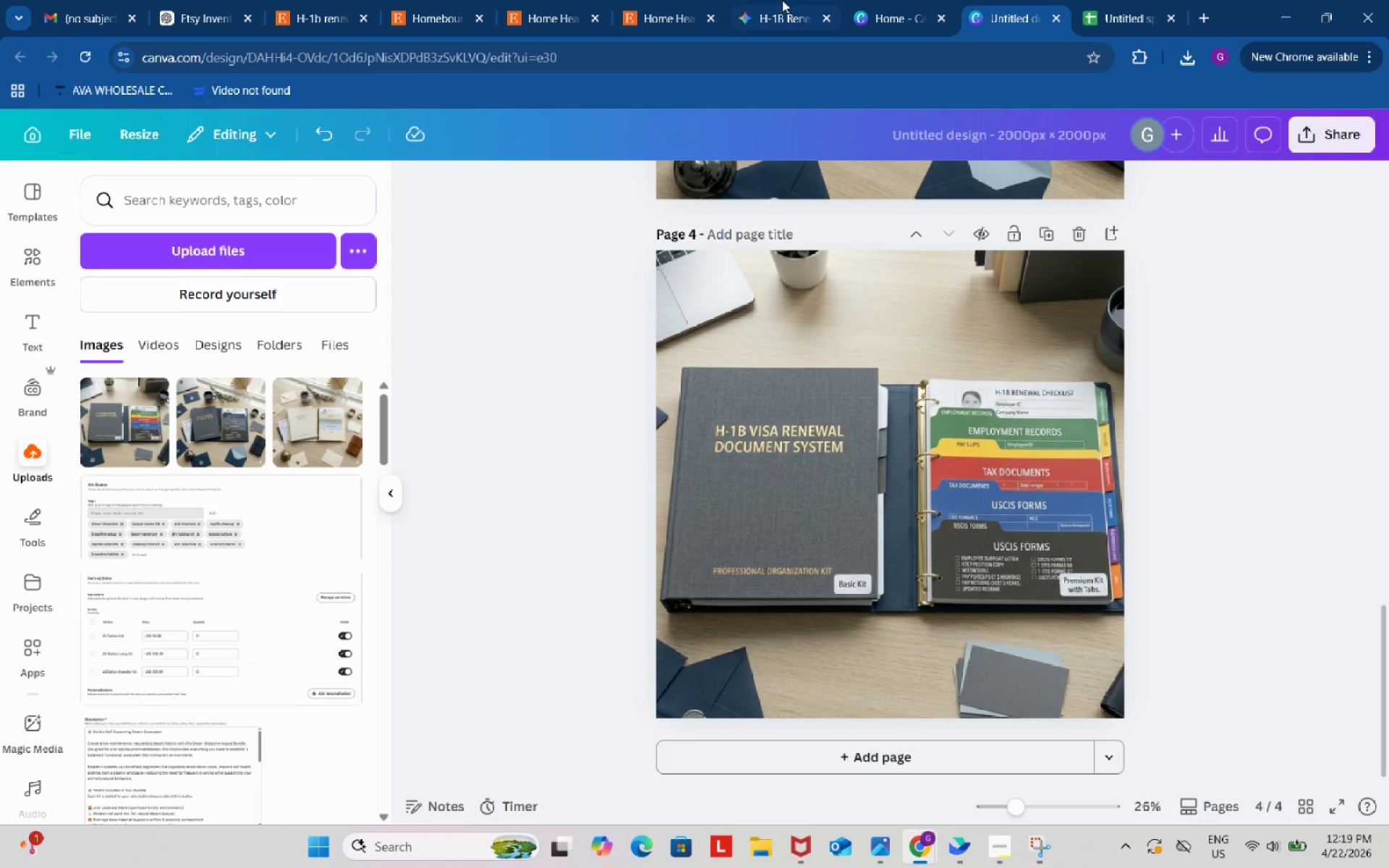 
left_click([782, 0])
 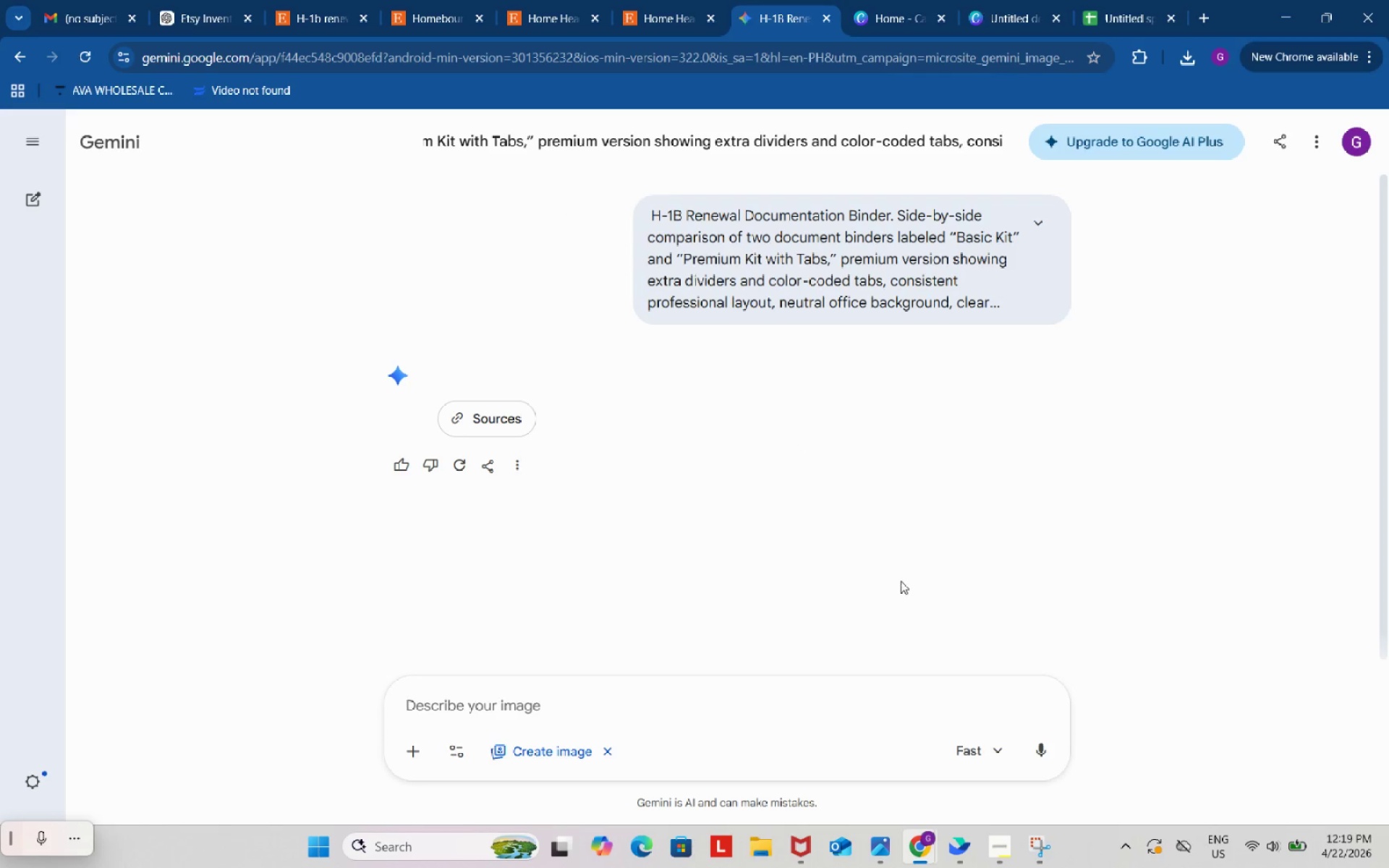 
scroll: coordinate [498, 583], scroll_direction: down, amount: 10.0
 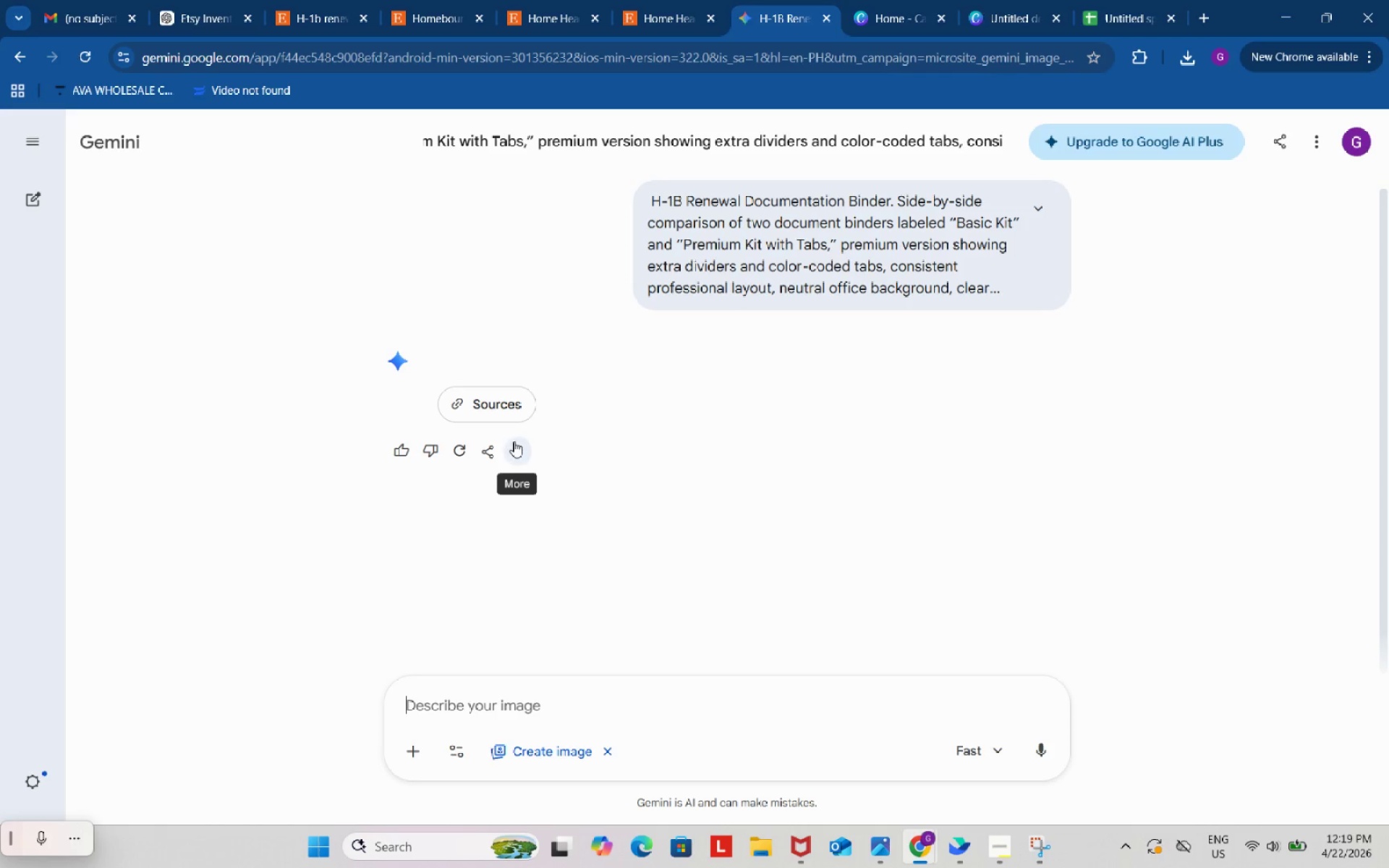 
left_click([519, 443])
 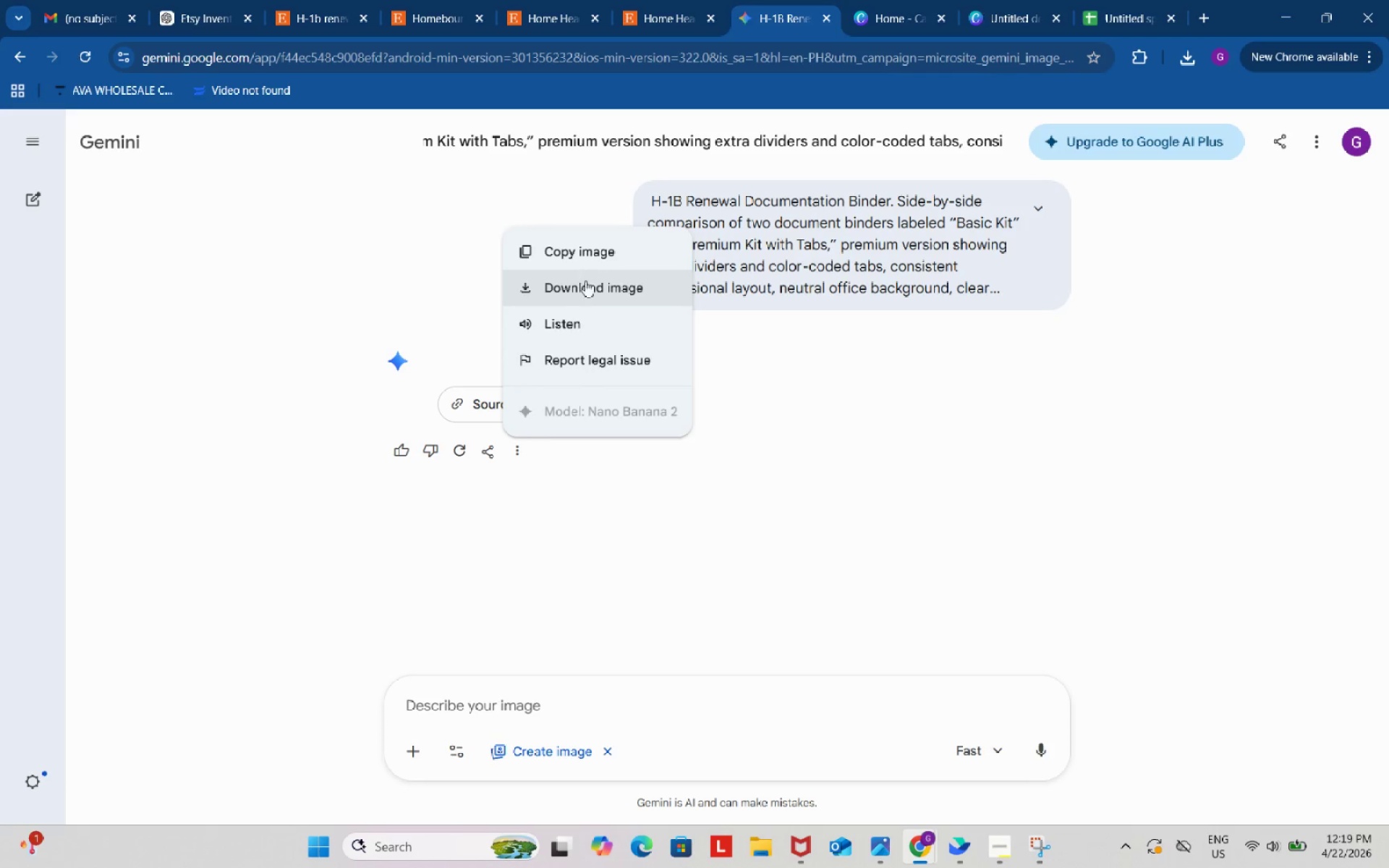 
left_click([585, 294])
 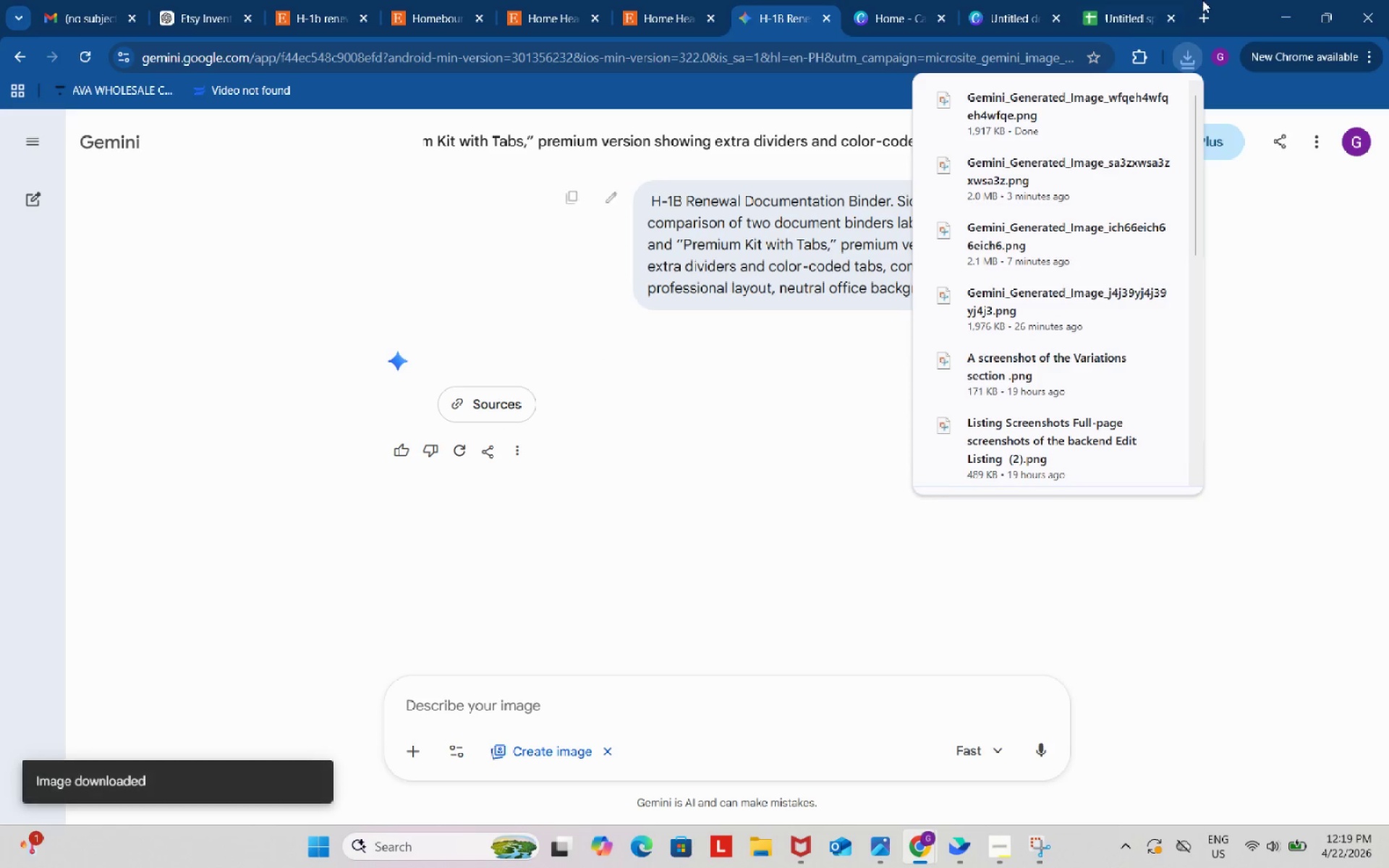 
left_click([1019, 0])
 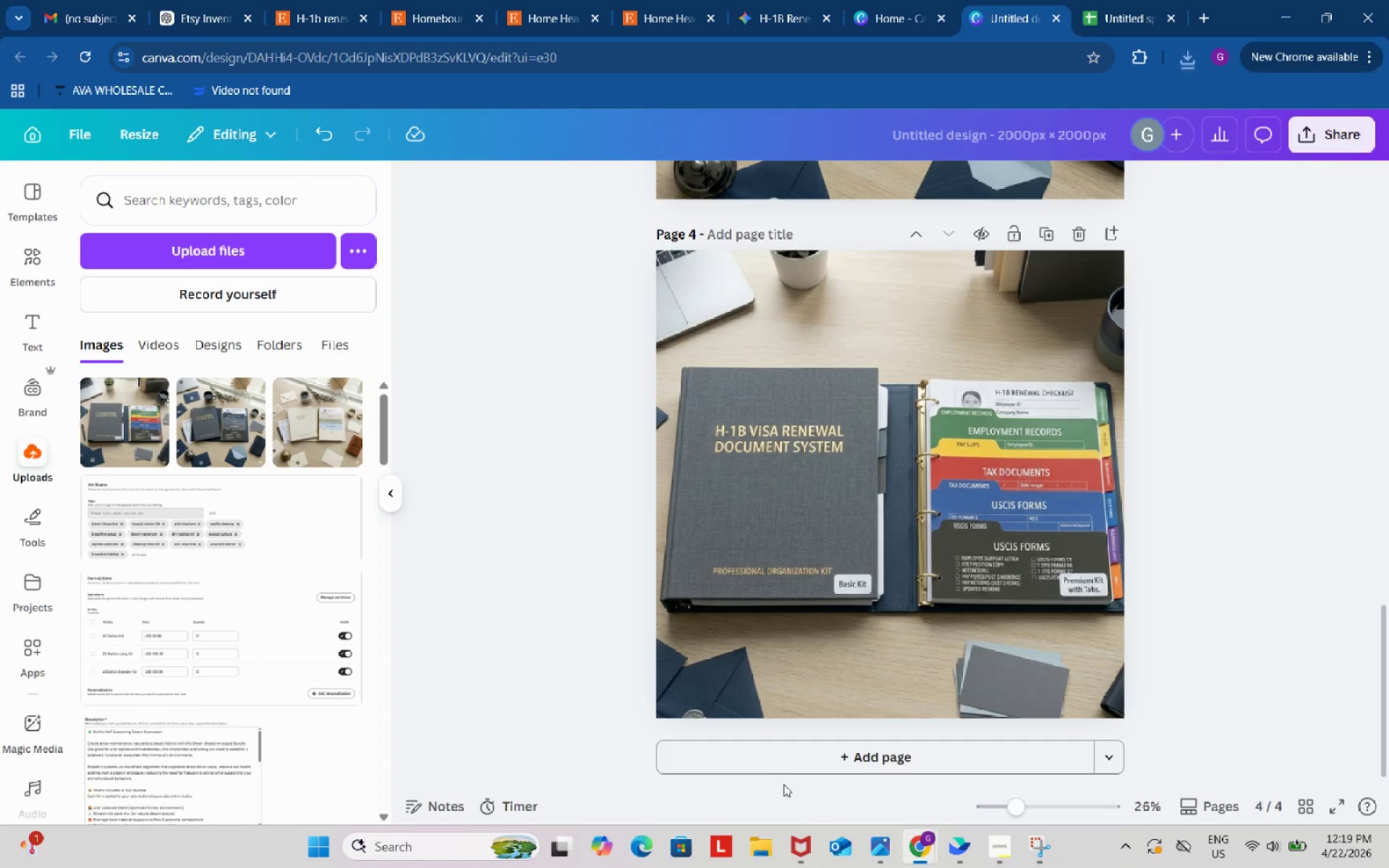 
left_click([783, 766])
 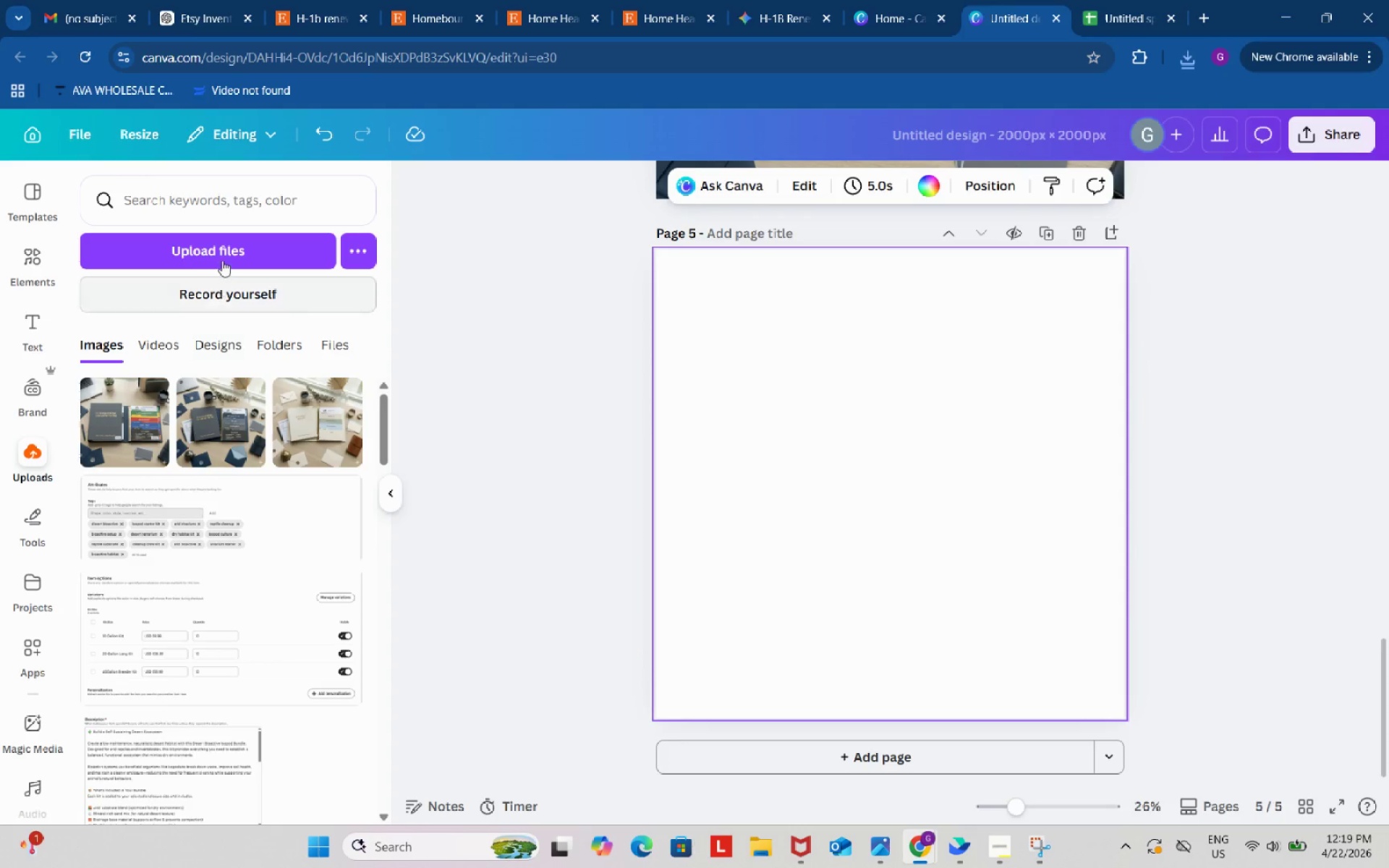 
left_click([222, 242])
 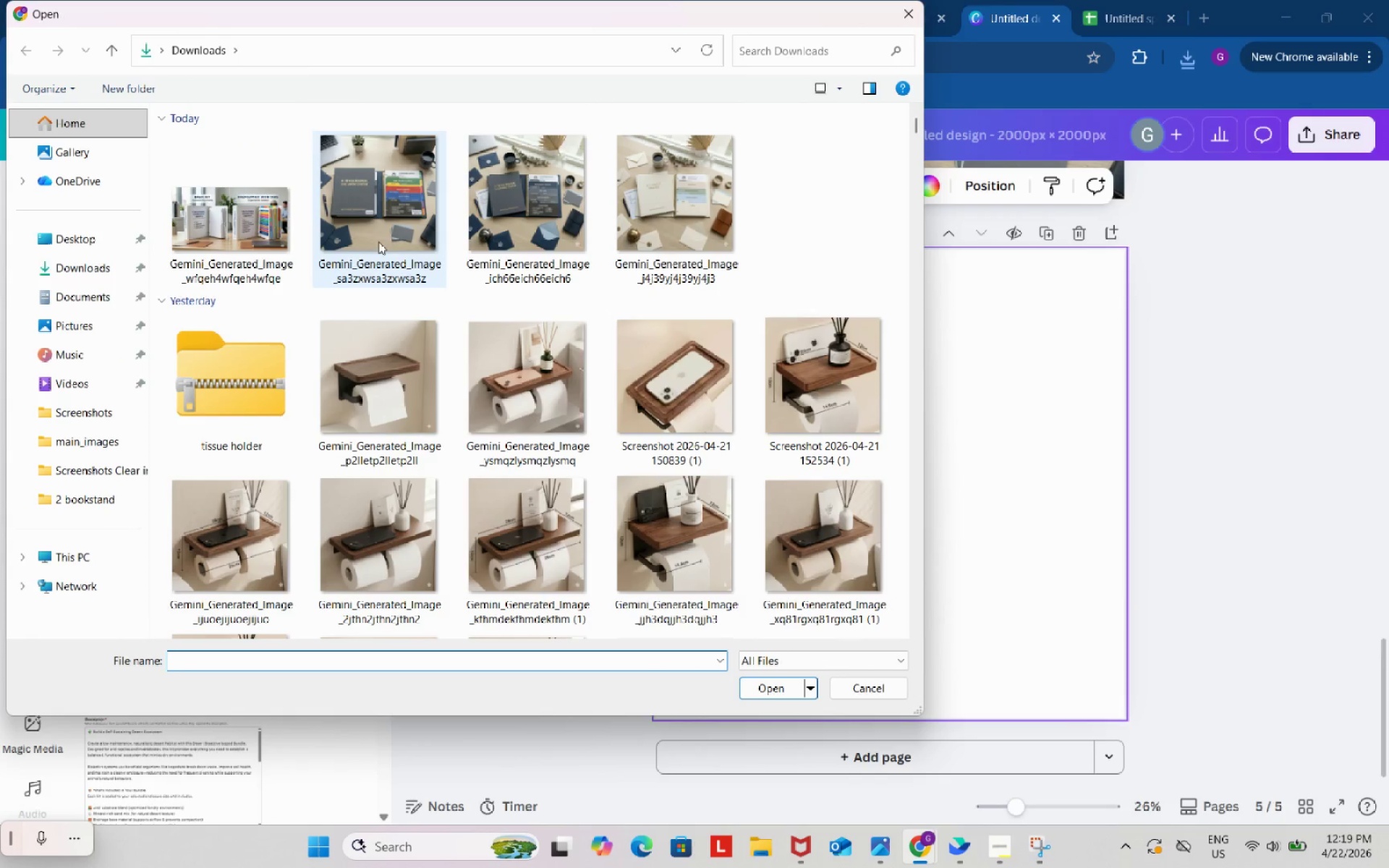 
left_click([220, 183])
 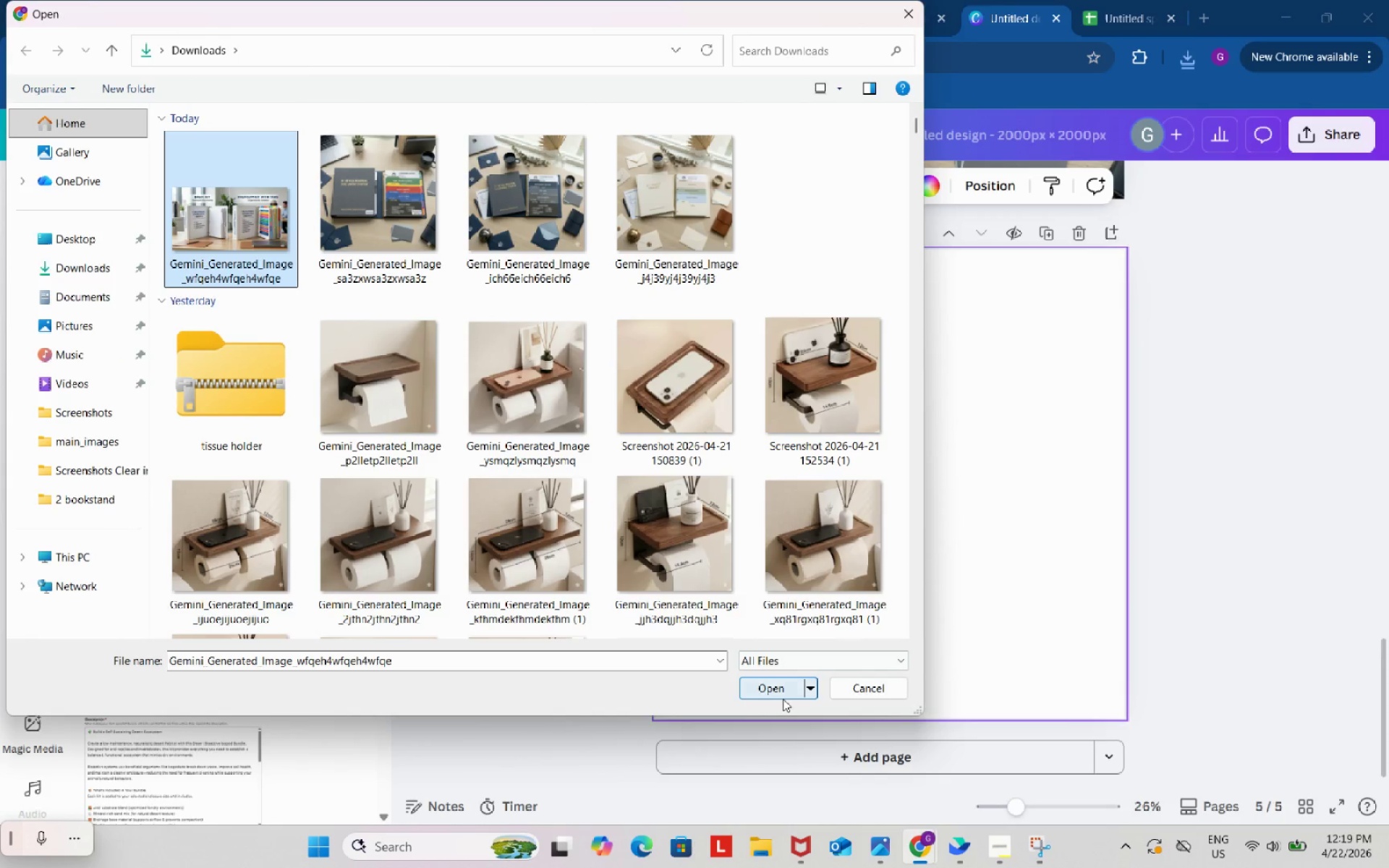 
left_click([781, 686])
 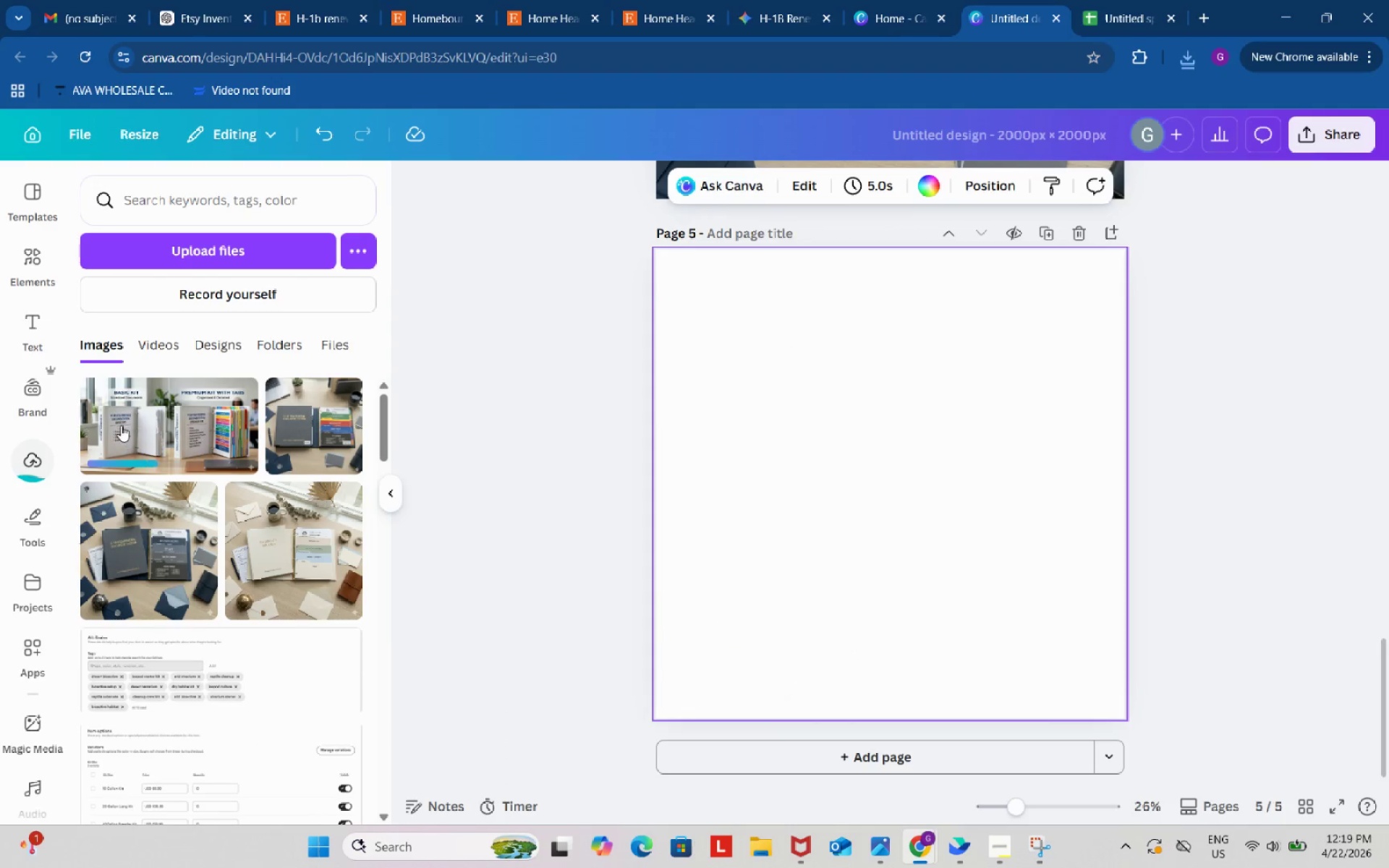 
left_click([154, 425])
 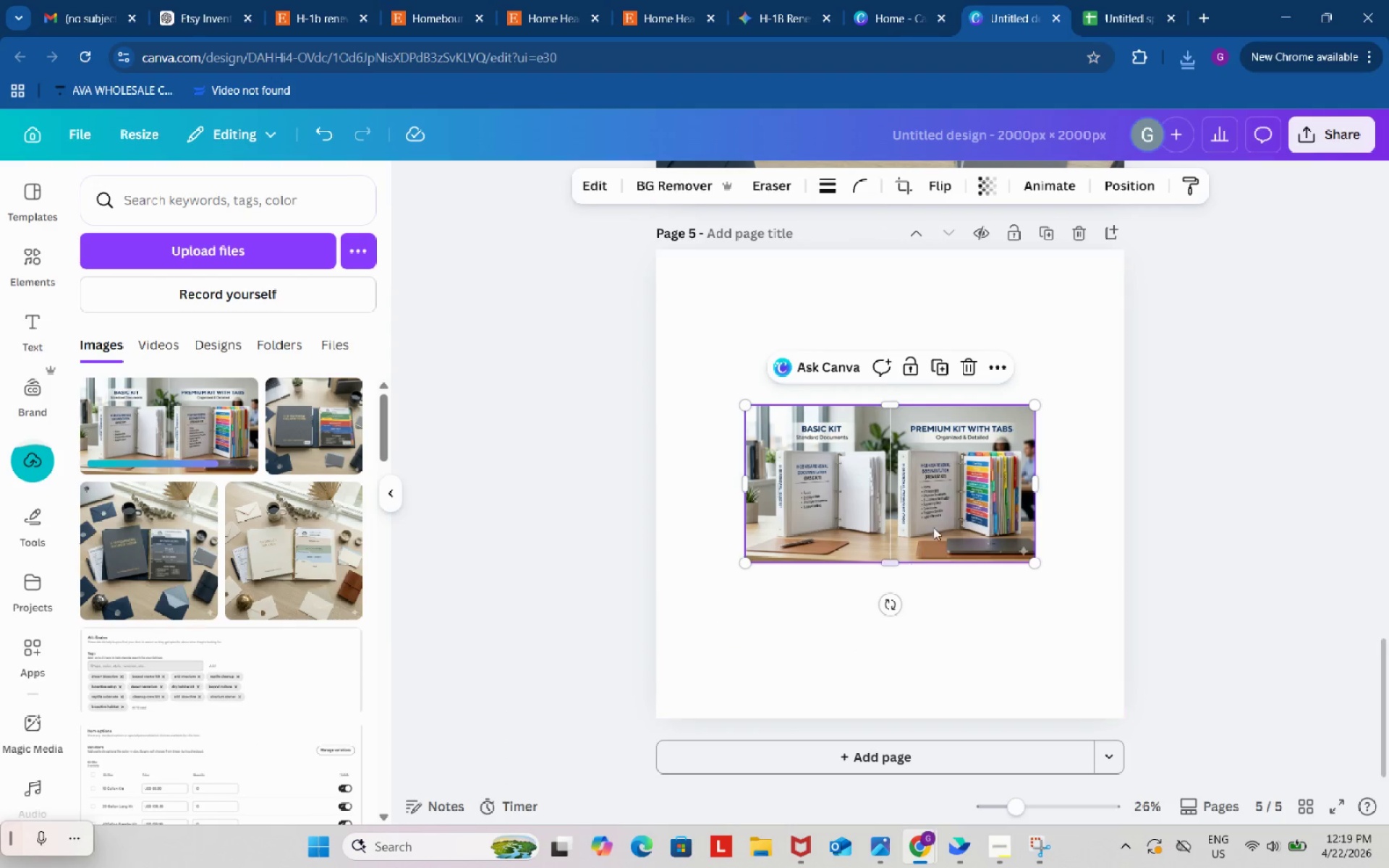 
left_click_drag(start_coordinate=[952, 495], to_coordinate=[864, 434])
 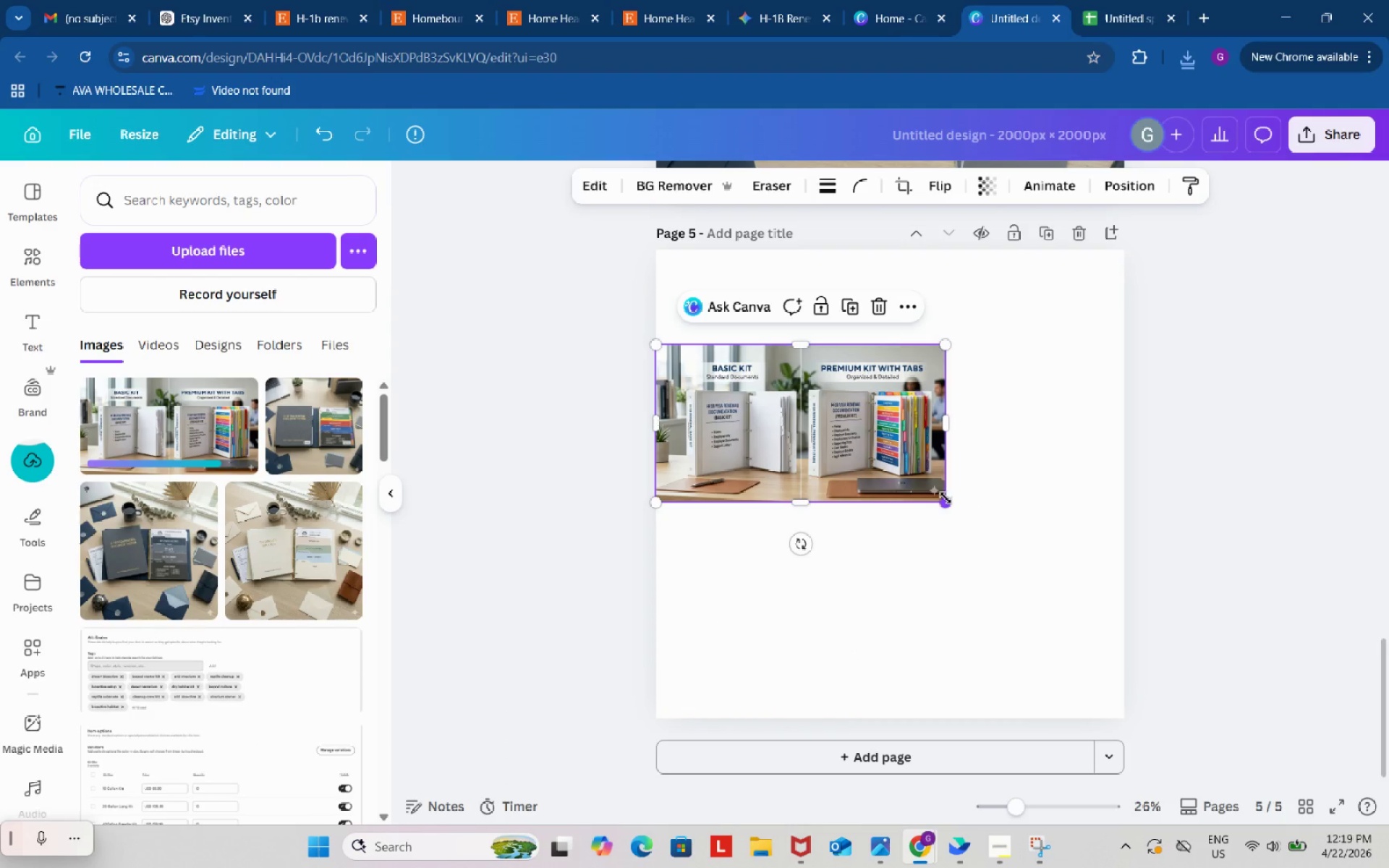 
left_click_drag(start_coordinate=[944, 501], to_coordinate=[1119, 603])
 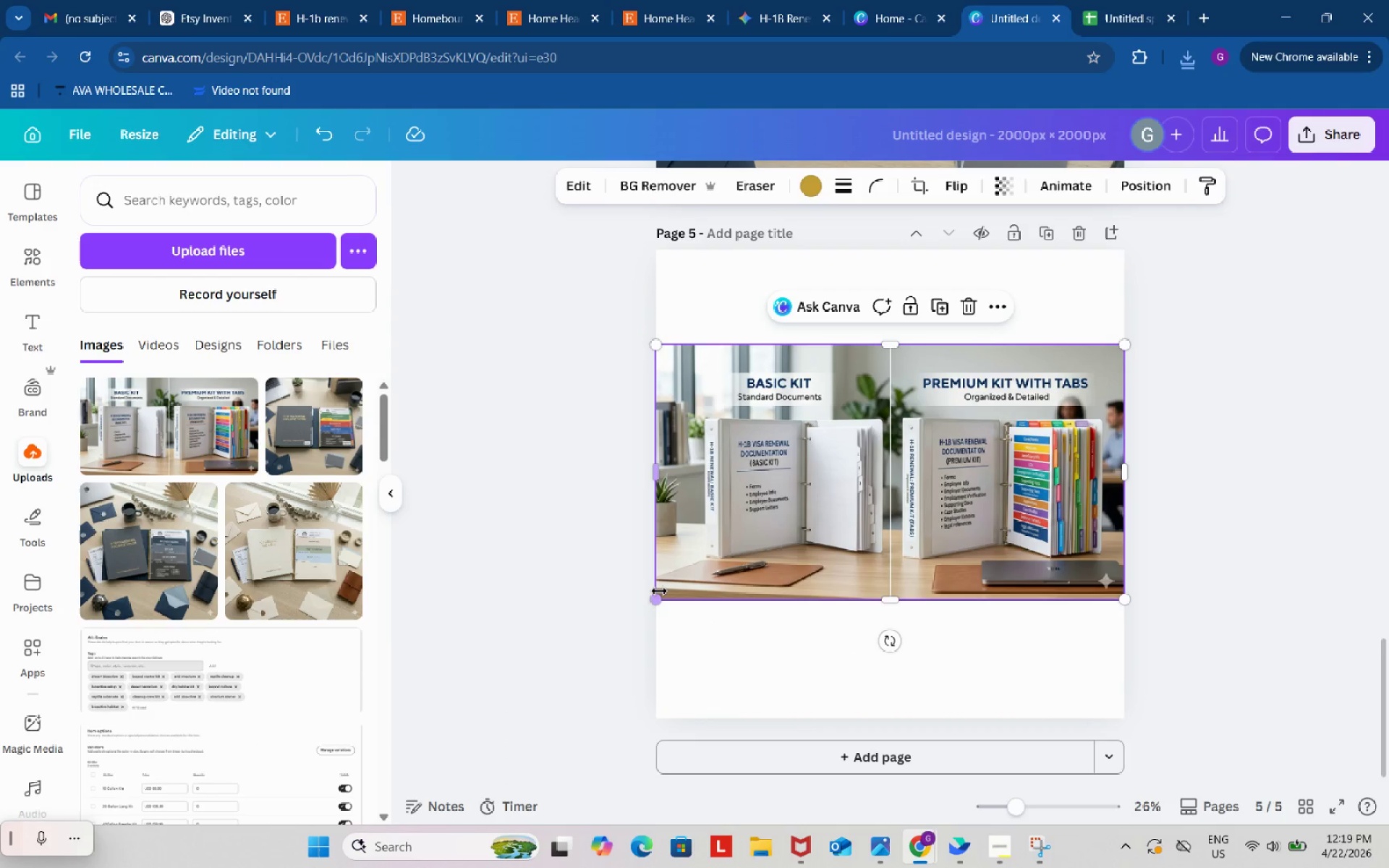 
left_click_drag(start_coordinate=[659, 591], to_coordinate=[632, 594])
 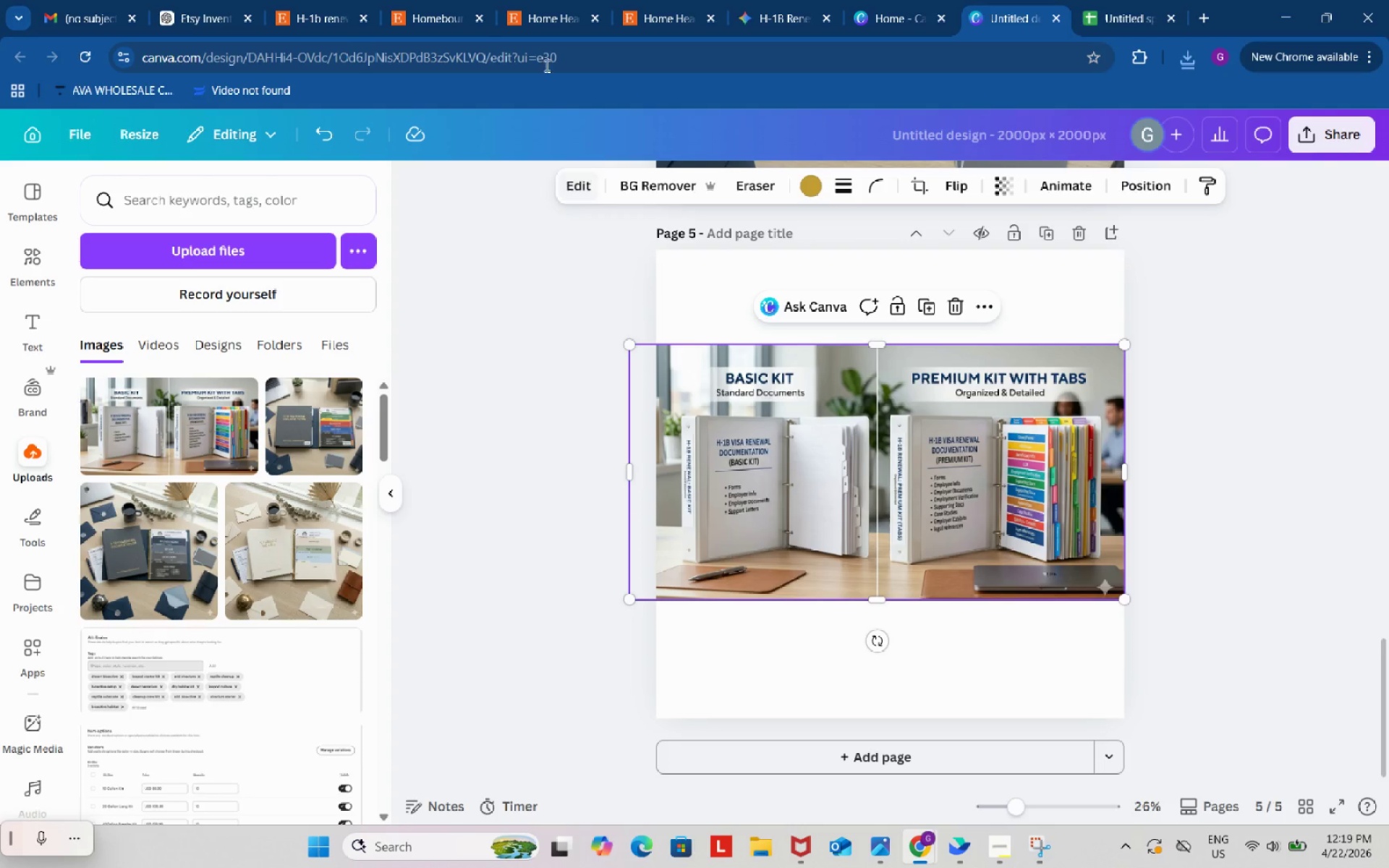 
left_click([778, 9])
 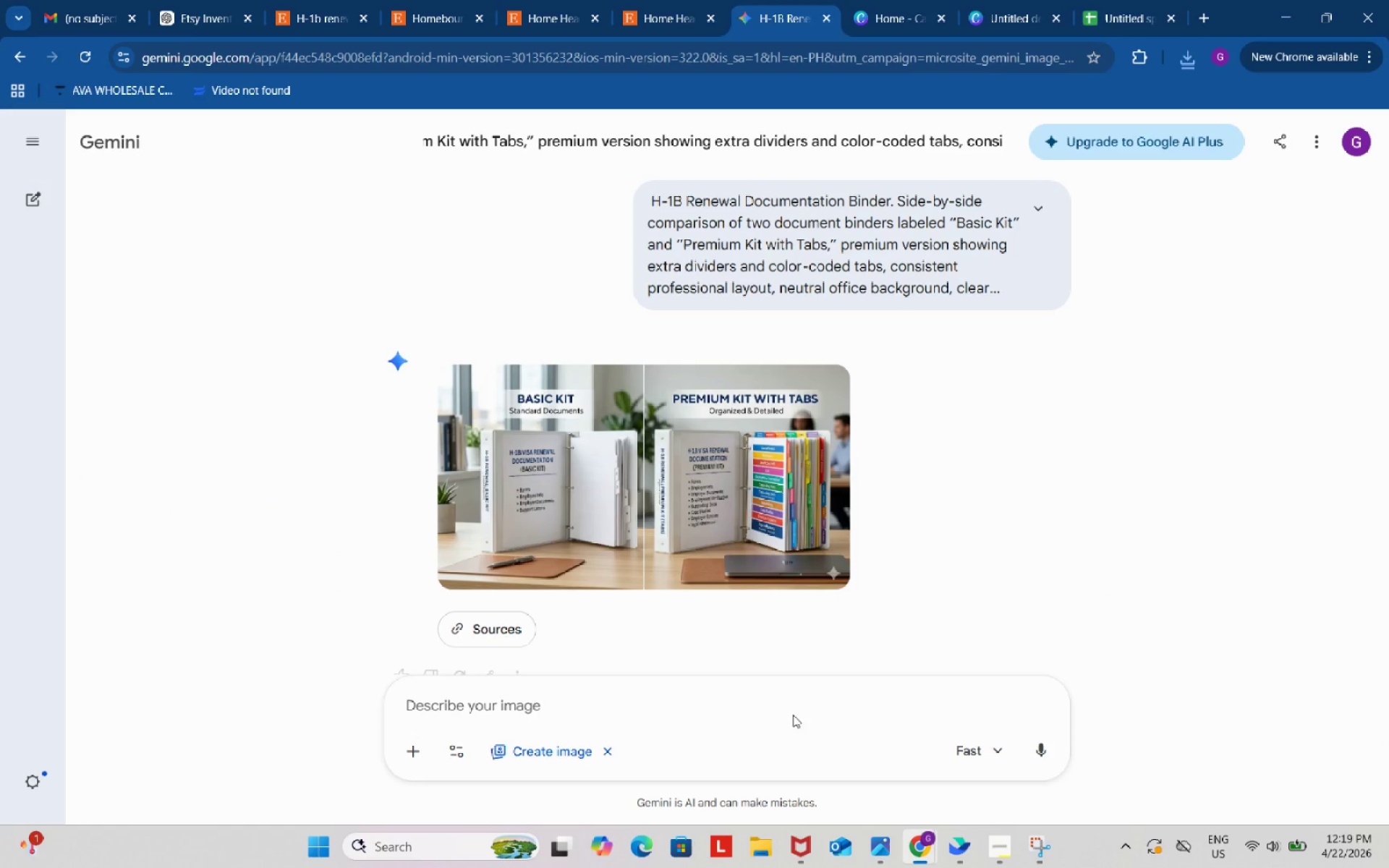 
left_click([793, 700])
 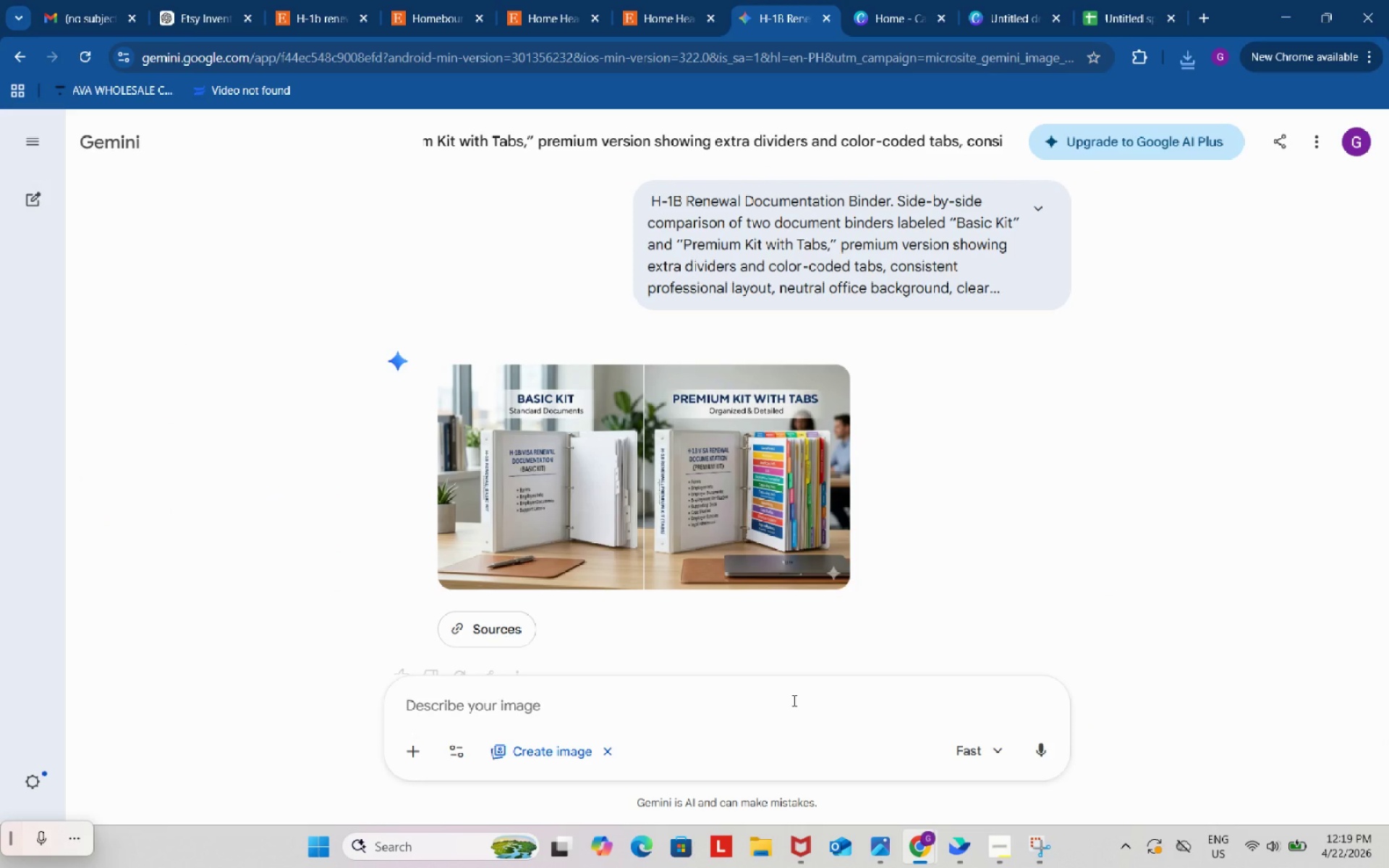 
type(make it 2000x2000px)
 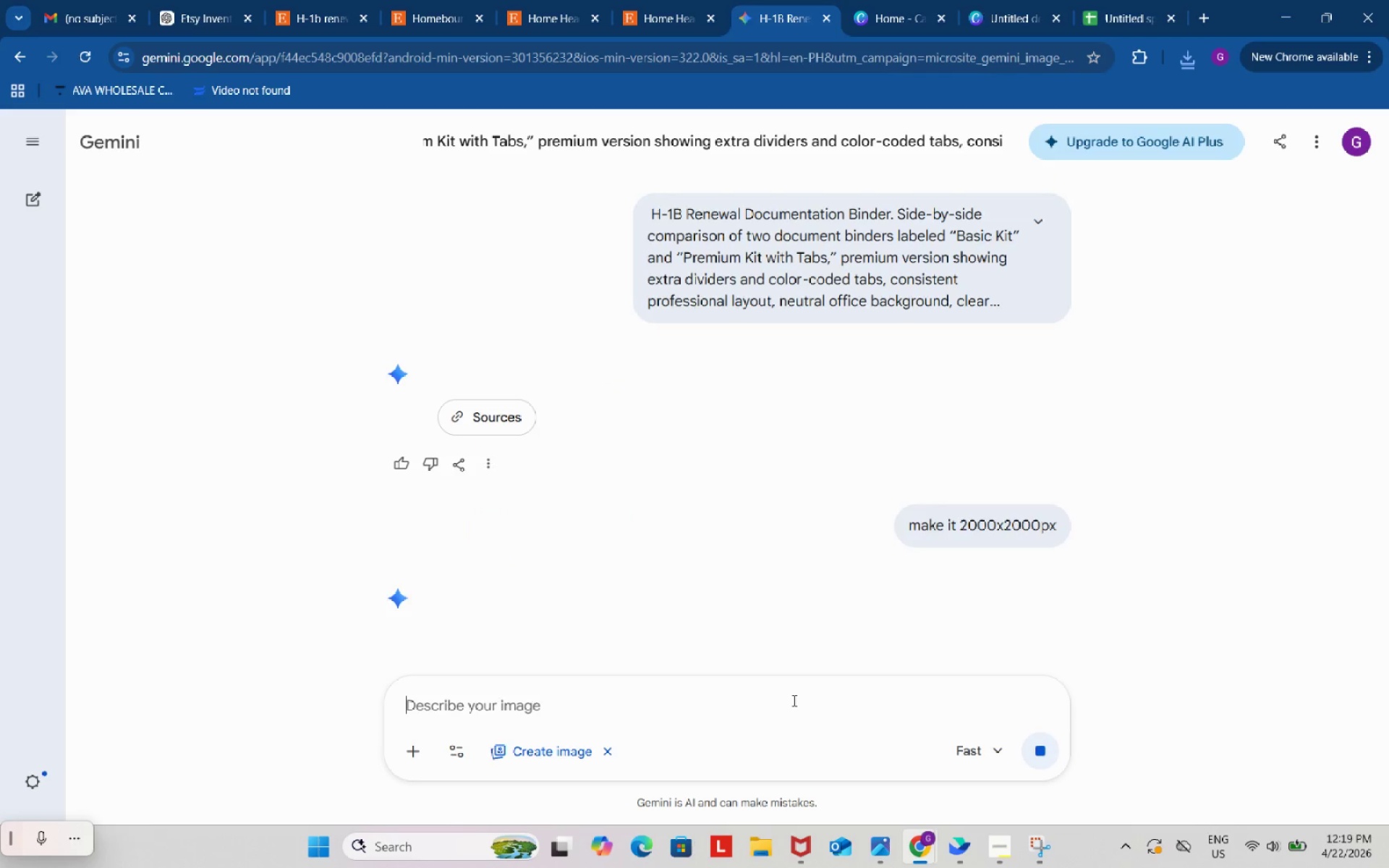 
key(Enter)
 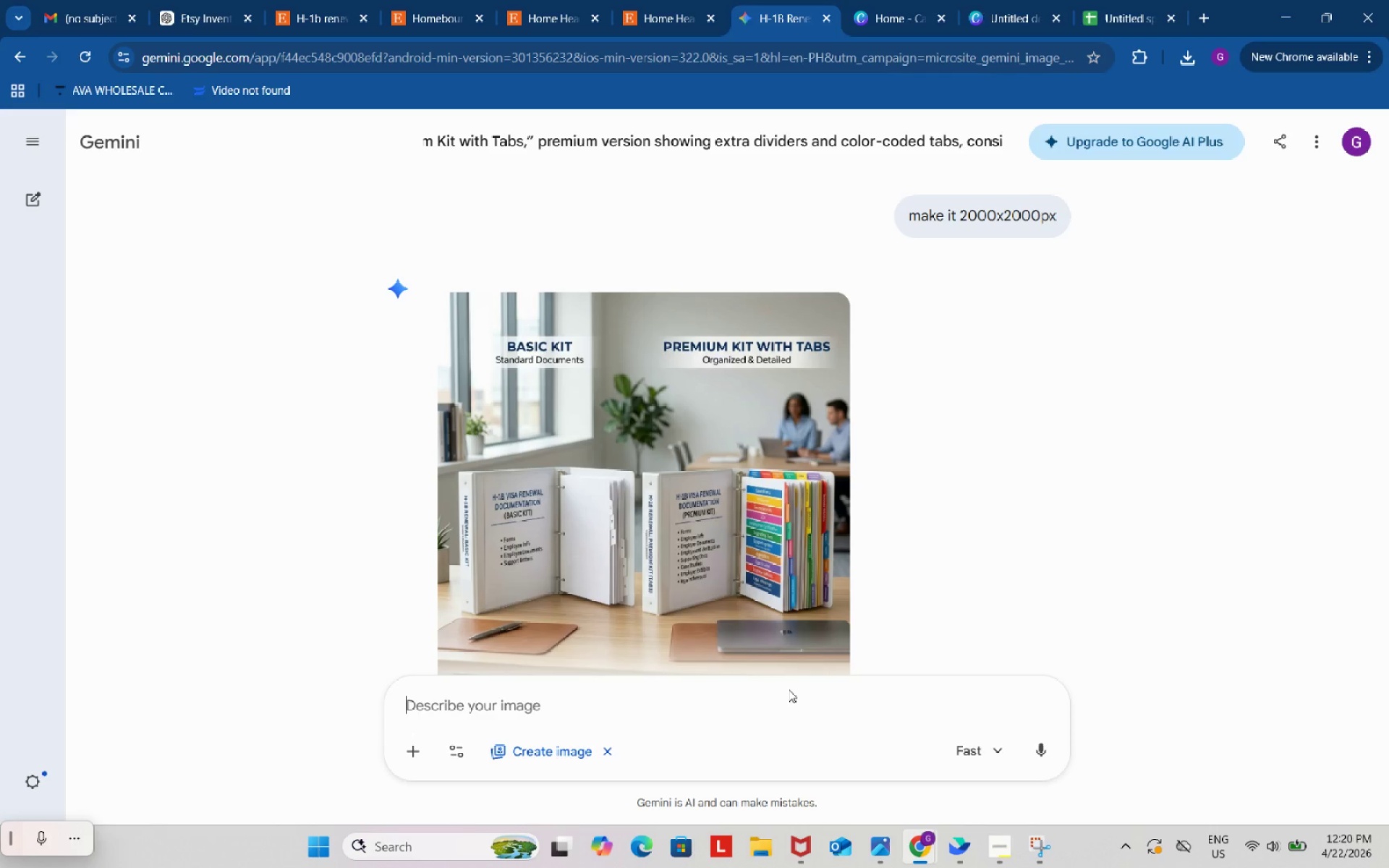 
wait(44.14)
 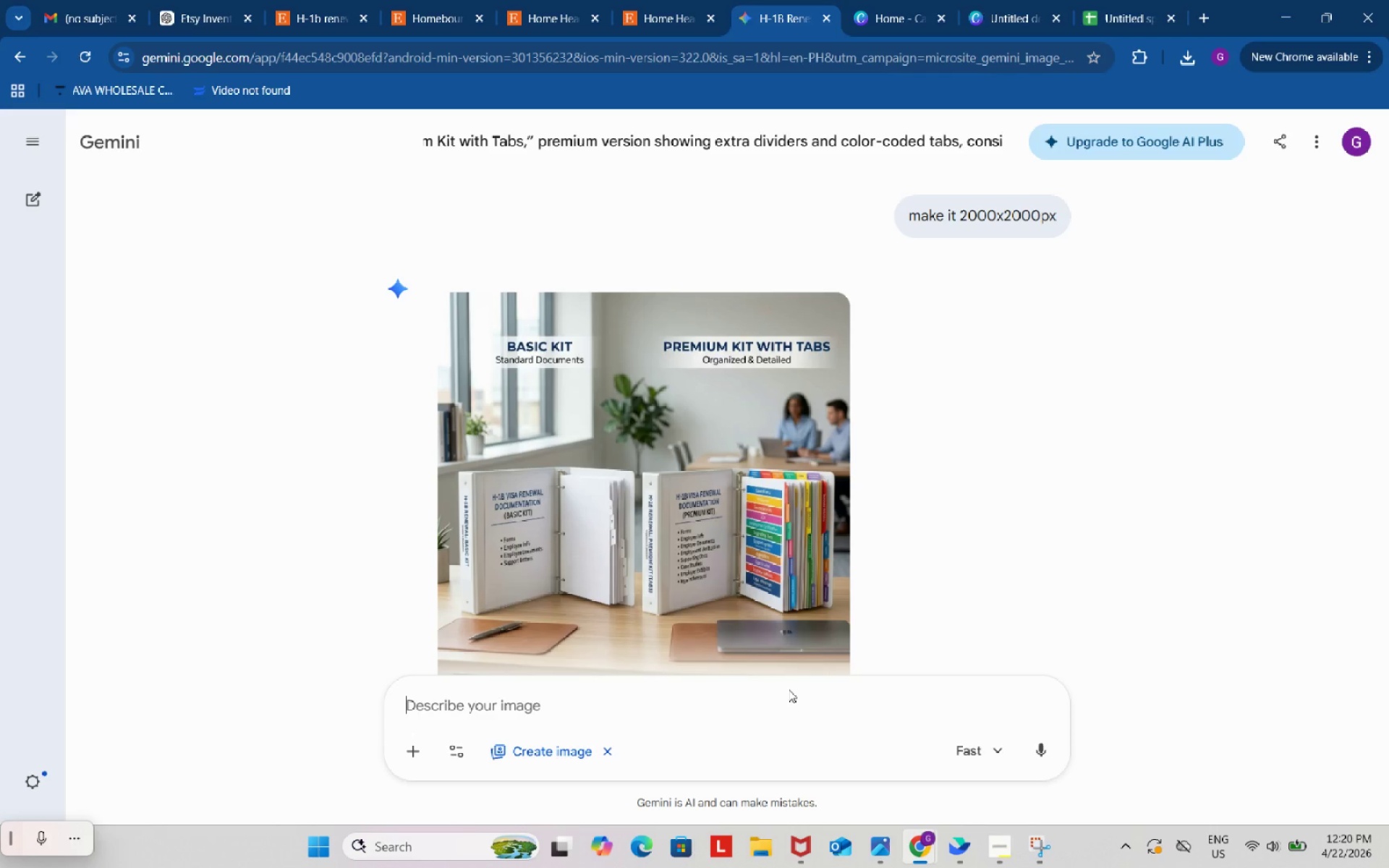 
scroll: coordinate [820, 534], scroll_direction: down, amount: 1.0
 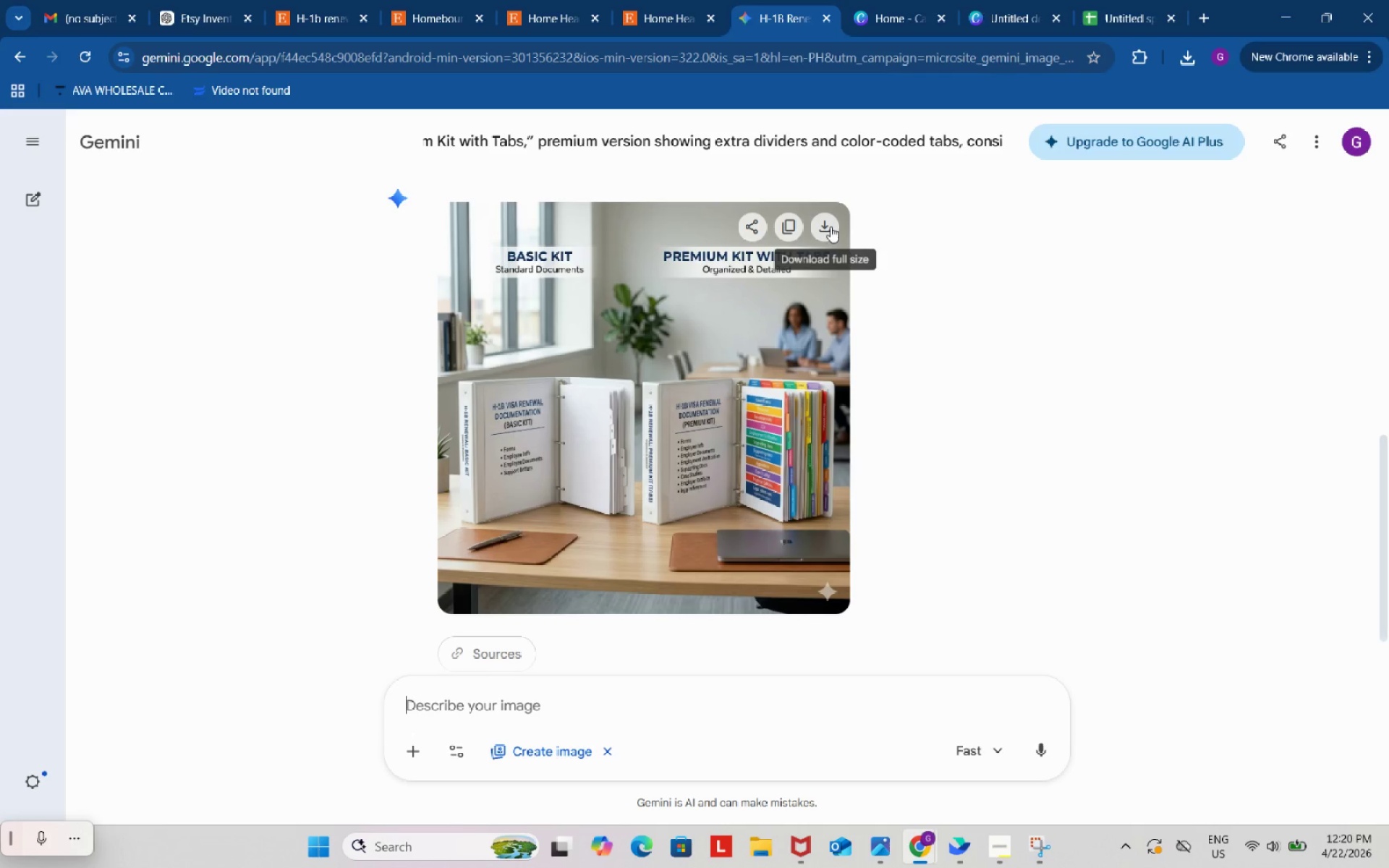 
left_click([831, 221])
 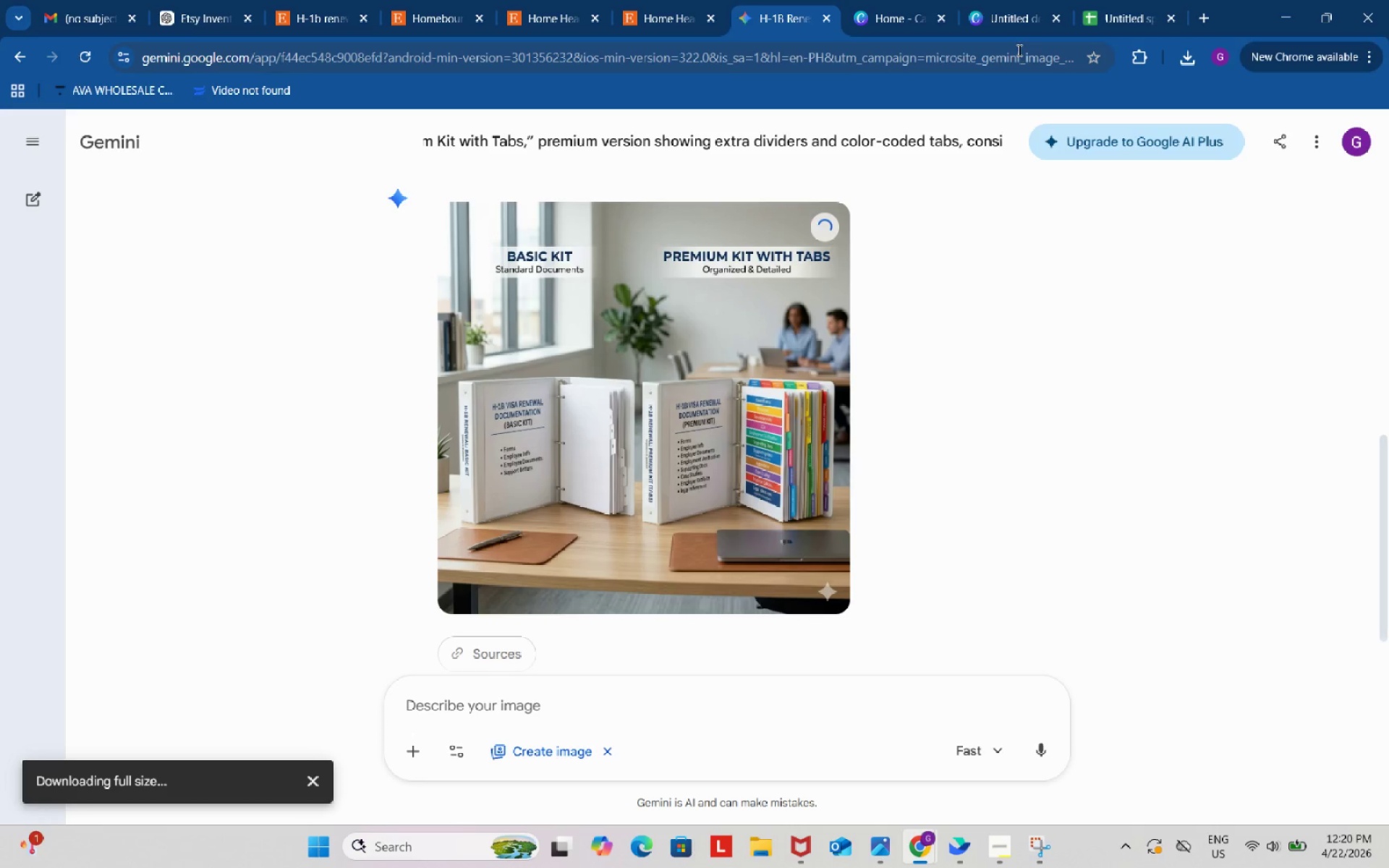 
left_click([1000, 17])
 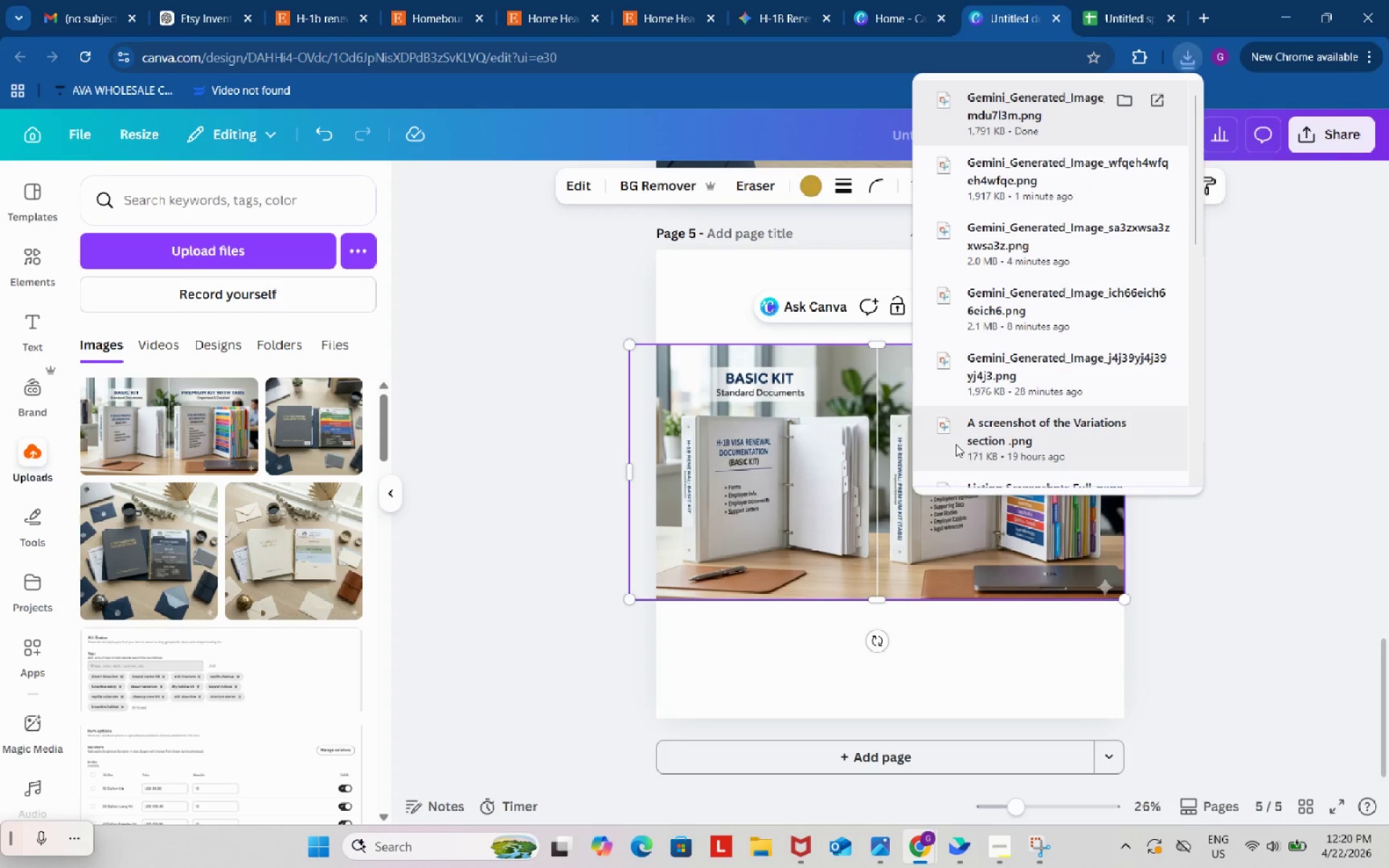 
key(Backspace)
 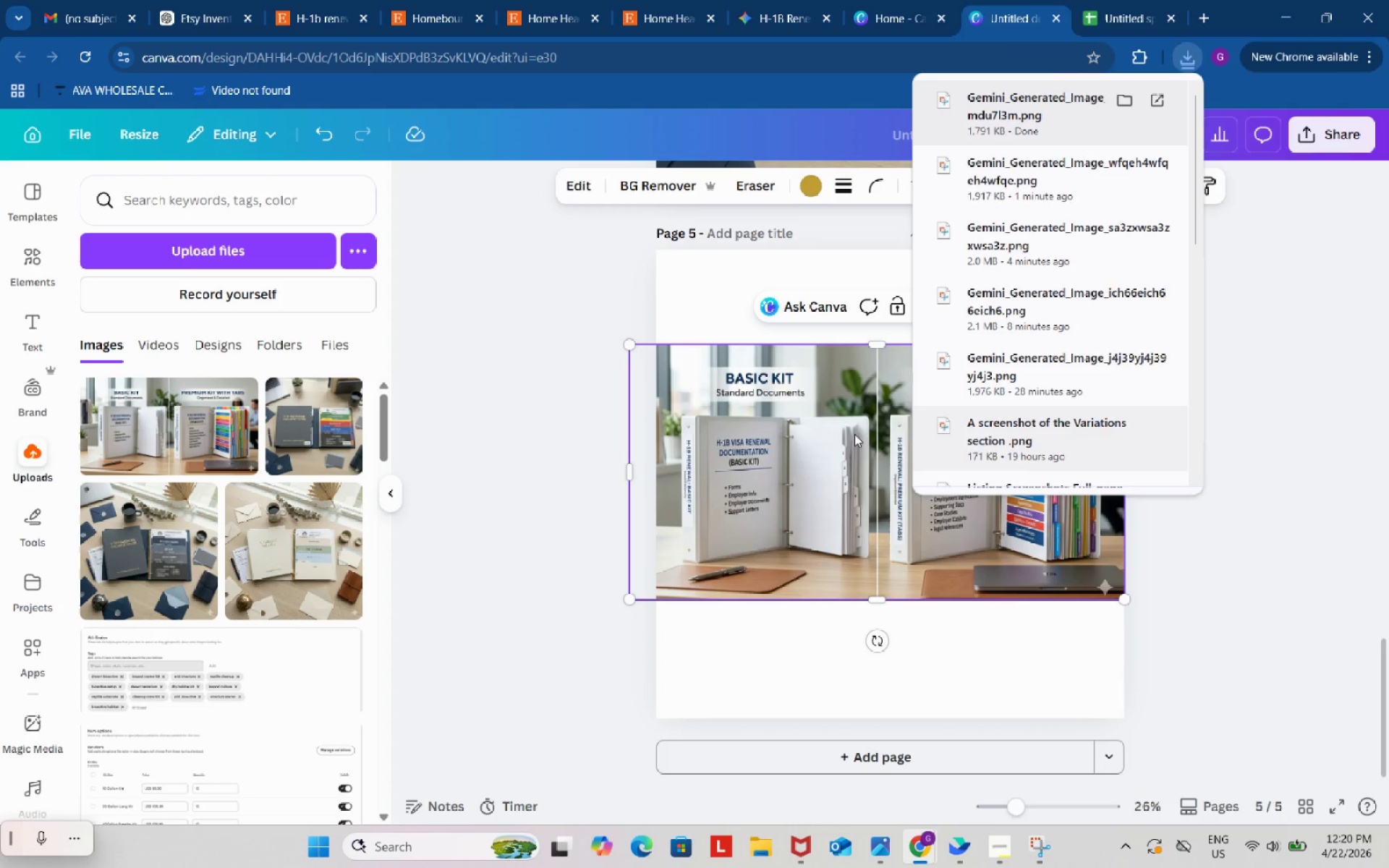 
left_click([846, 429])
 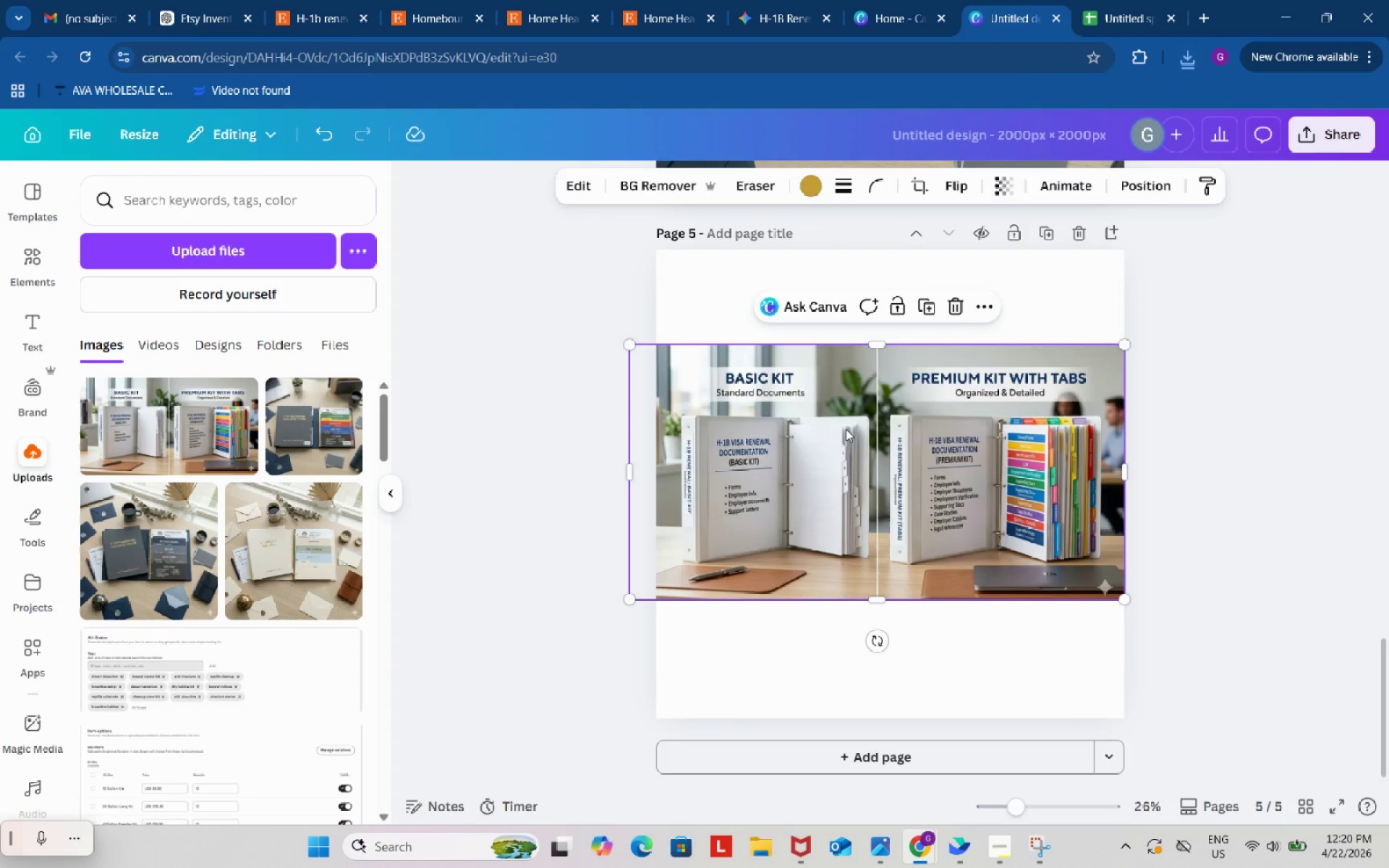 
key(Backspace)
 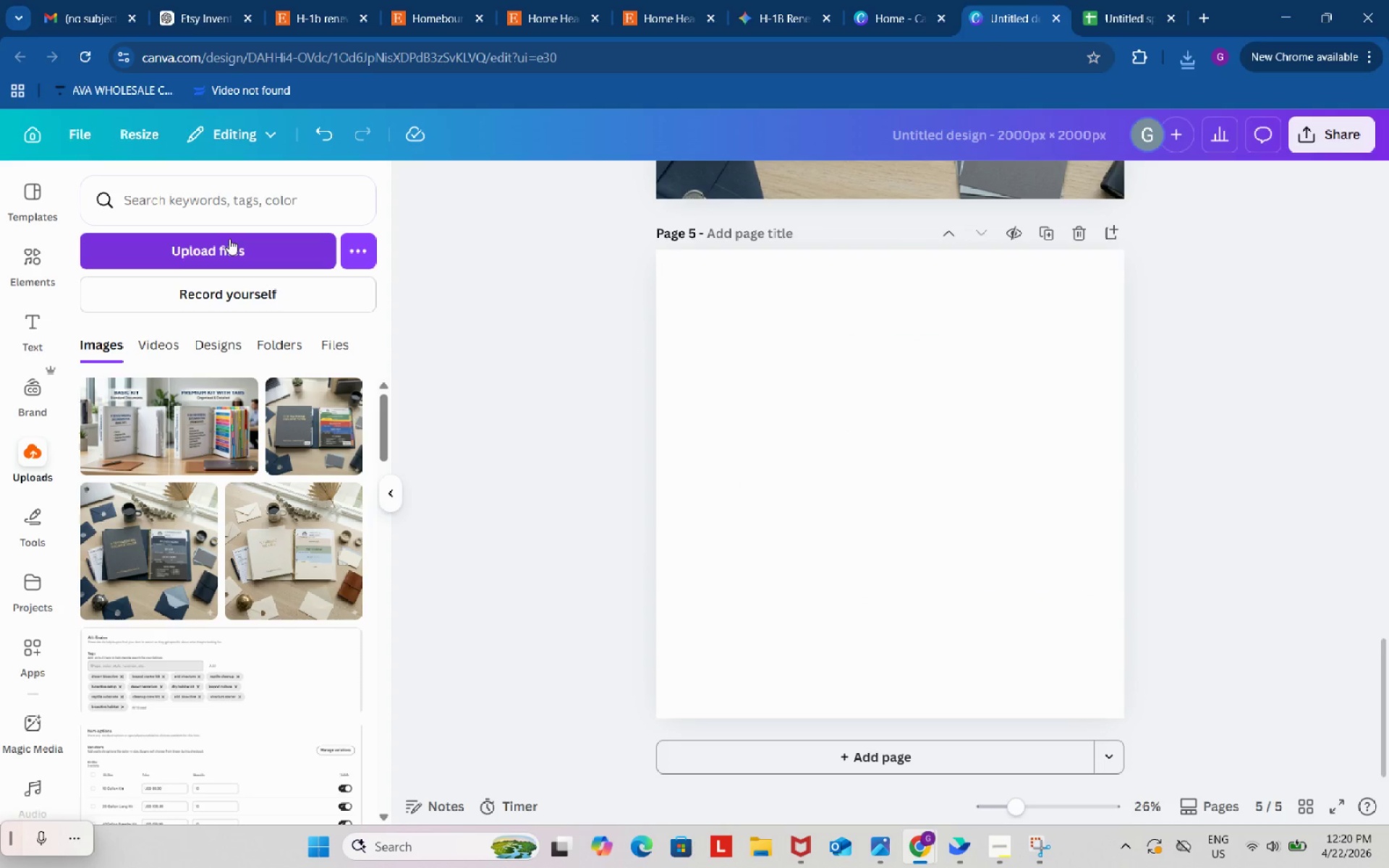 
left_click([229, 238])
 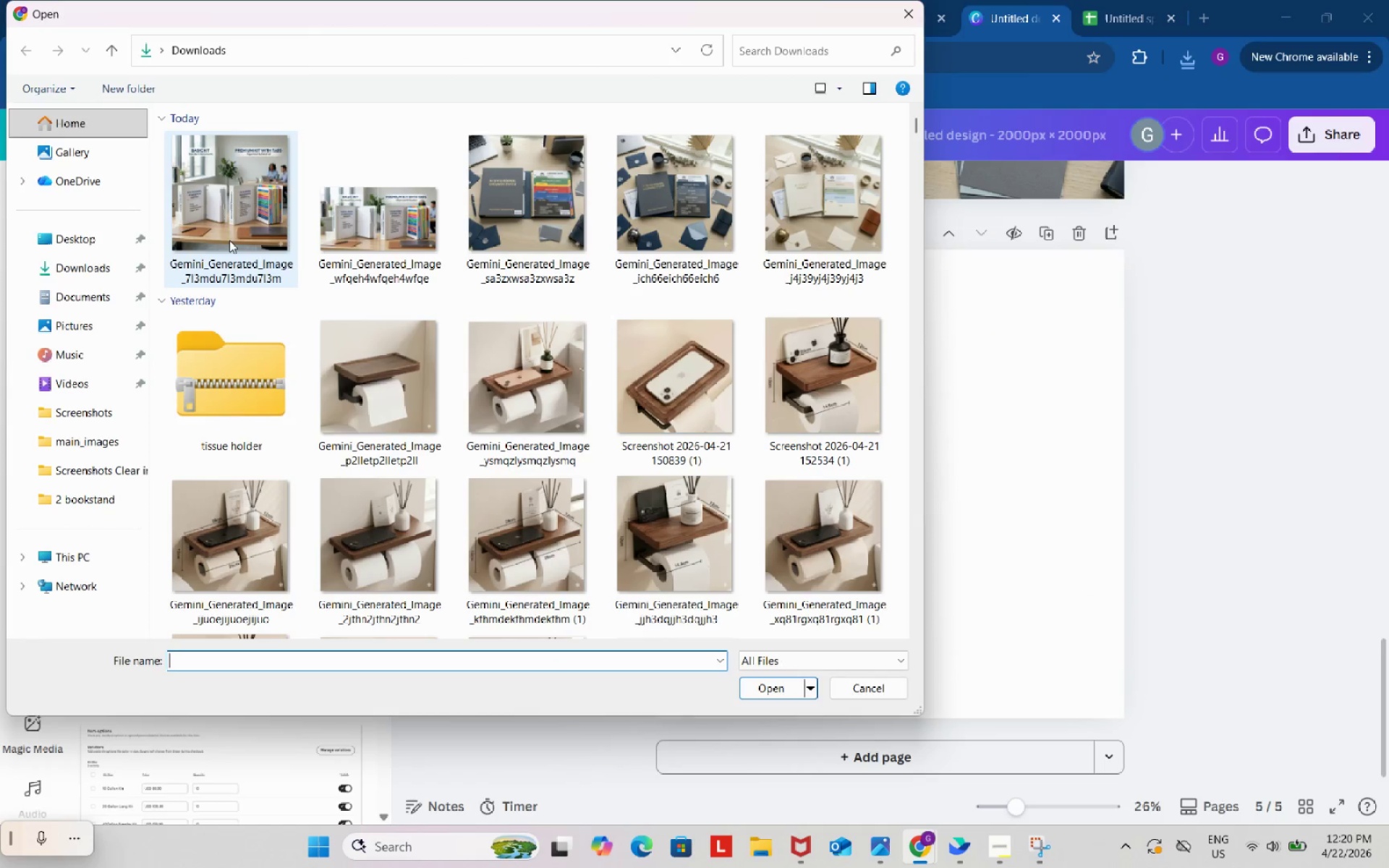 
left_click([236, 226])
 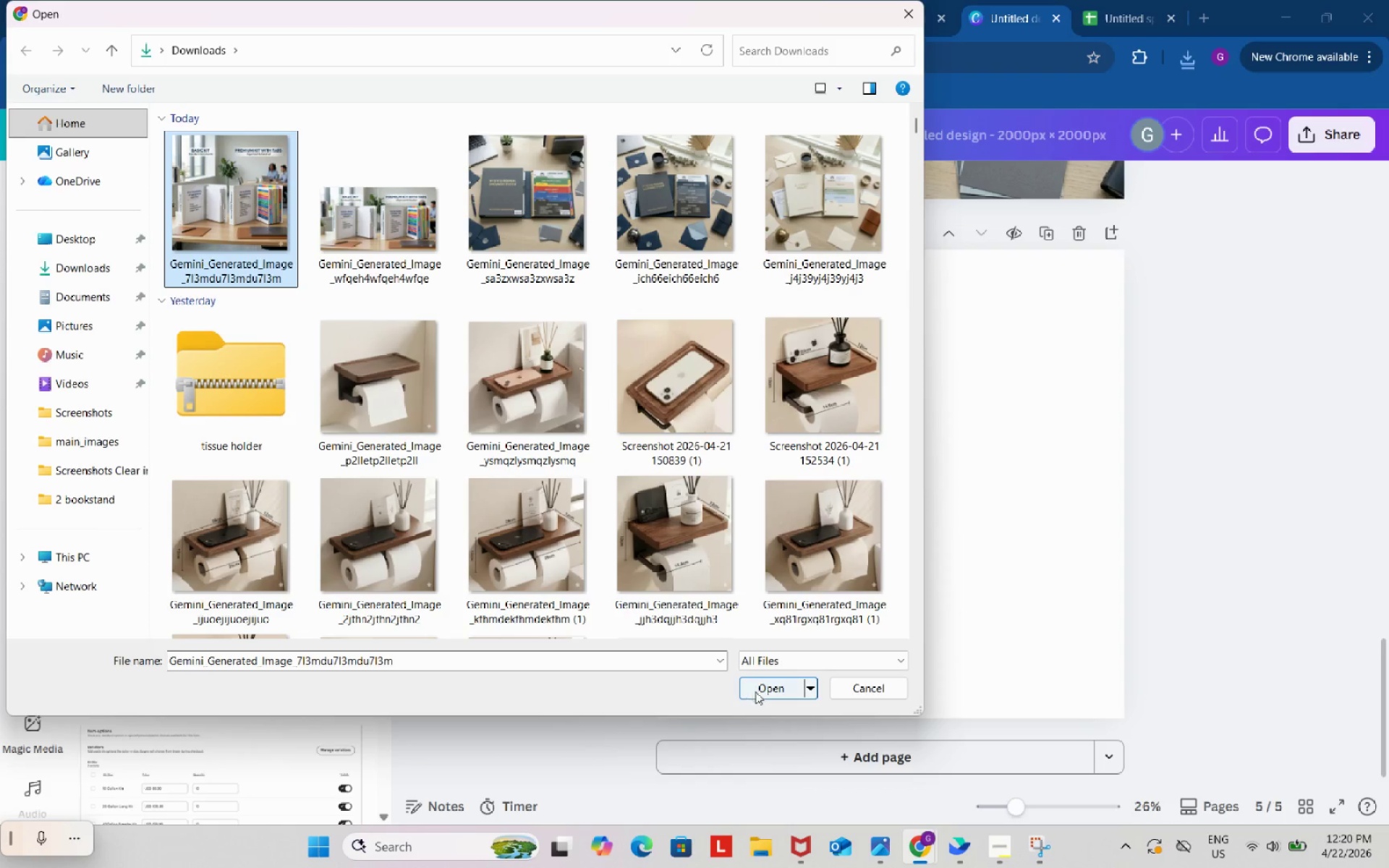 
left_click_drag(start_coordinate=[757, 693], to_coordinate=[759, 689])
 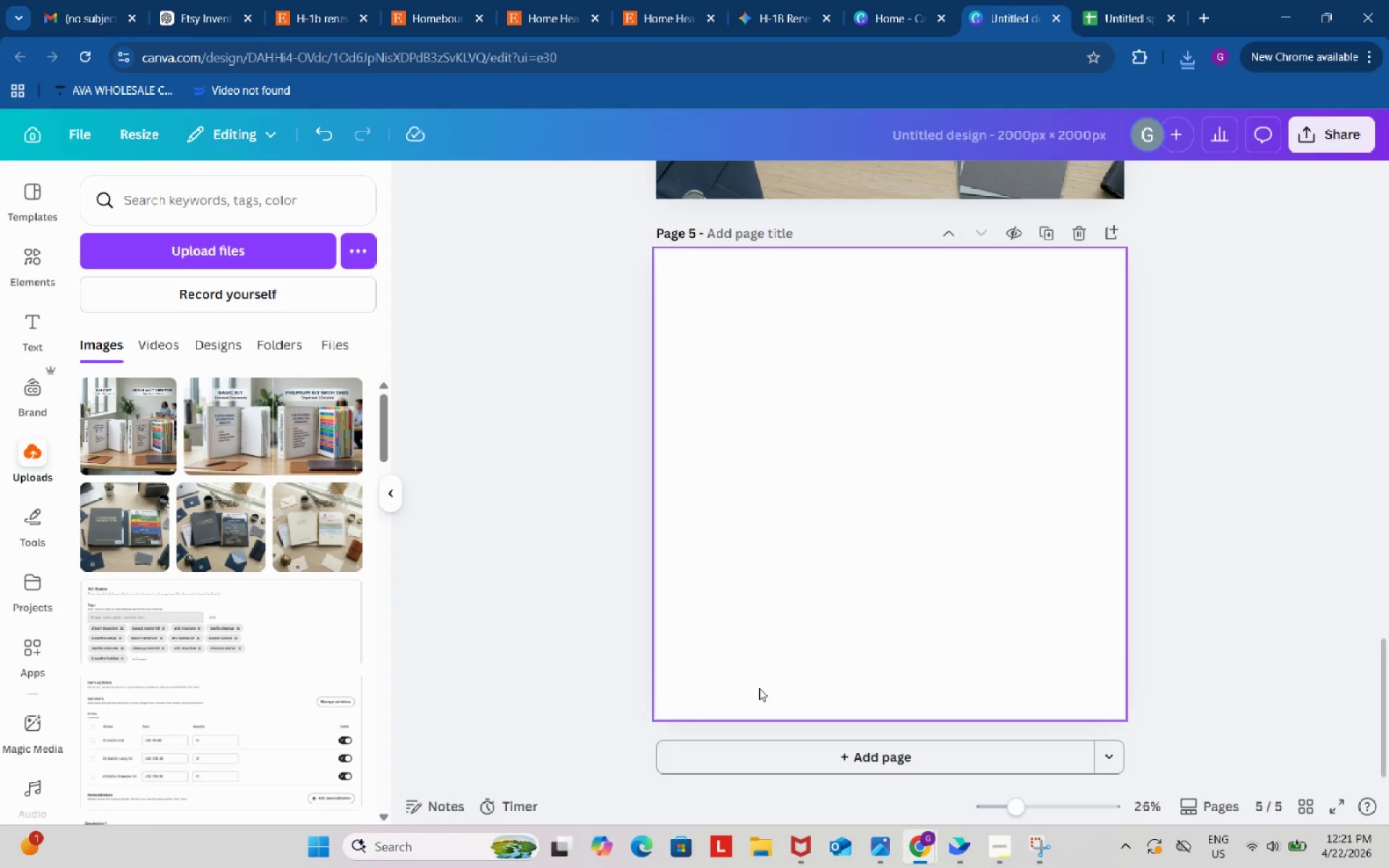 
wait(19.06)
 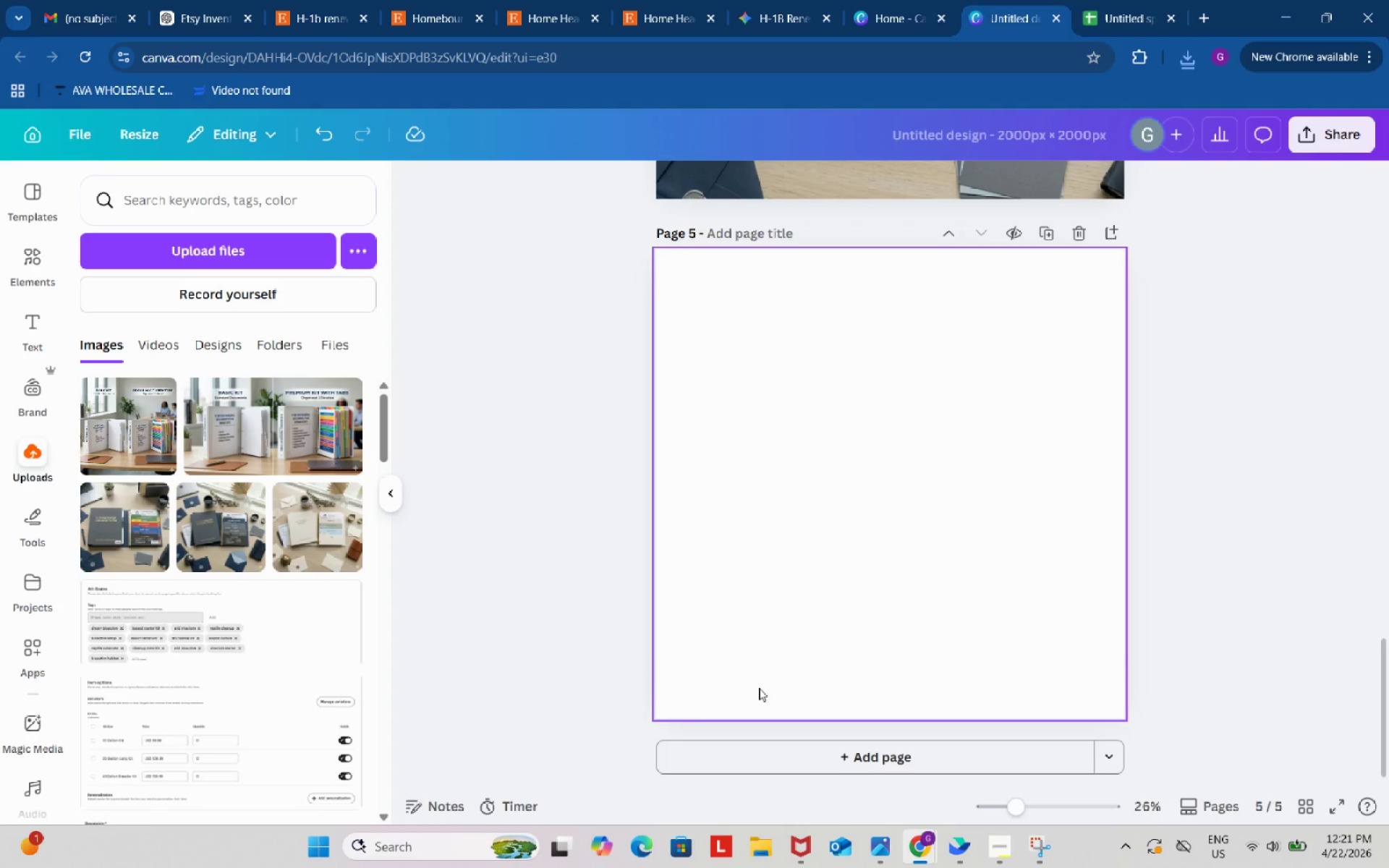 
left_click([135, 420])
 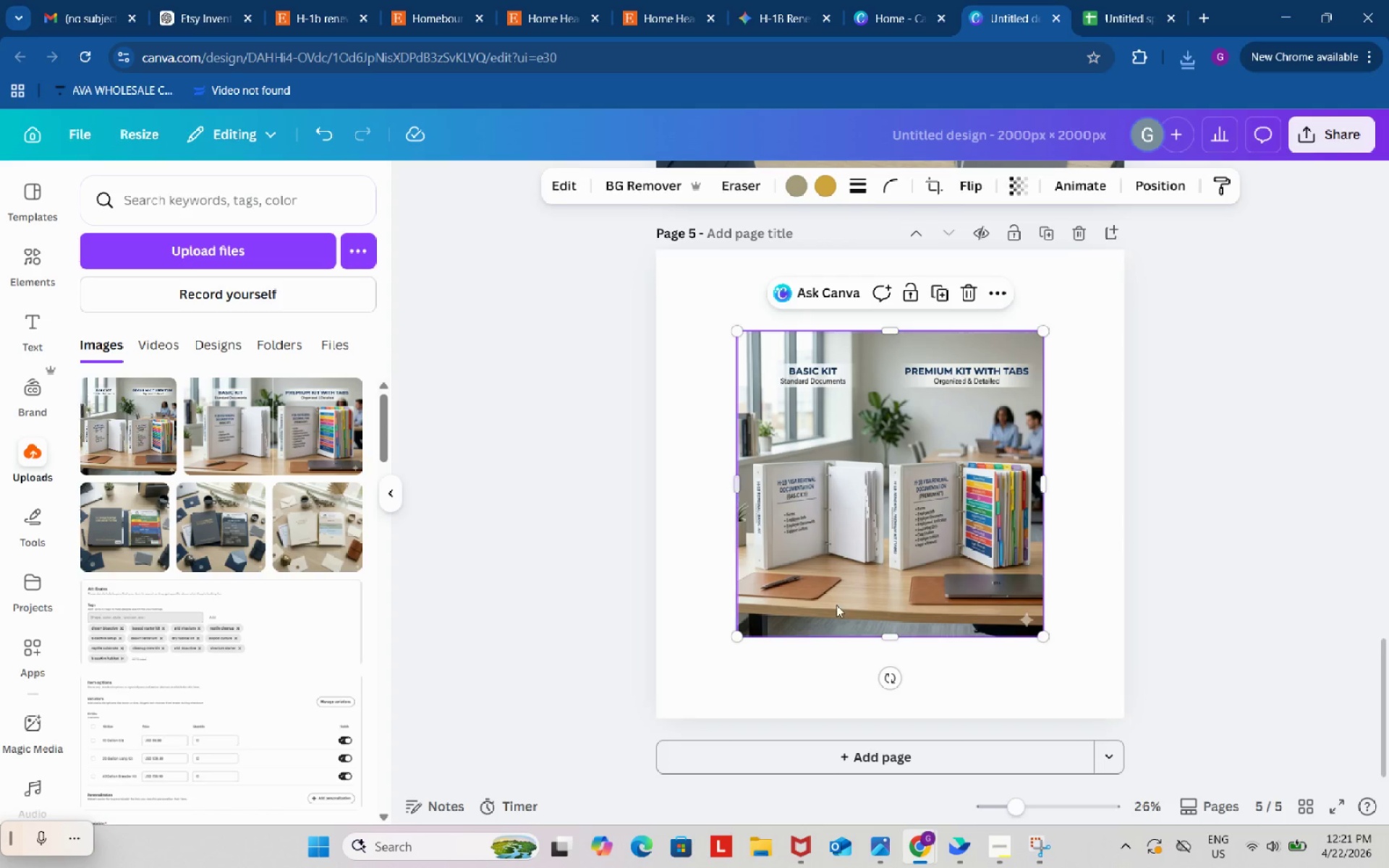 
left_click_drag(start_coordinate=[974, 586], to_coordinate=[895, 504])
 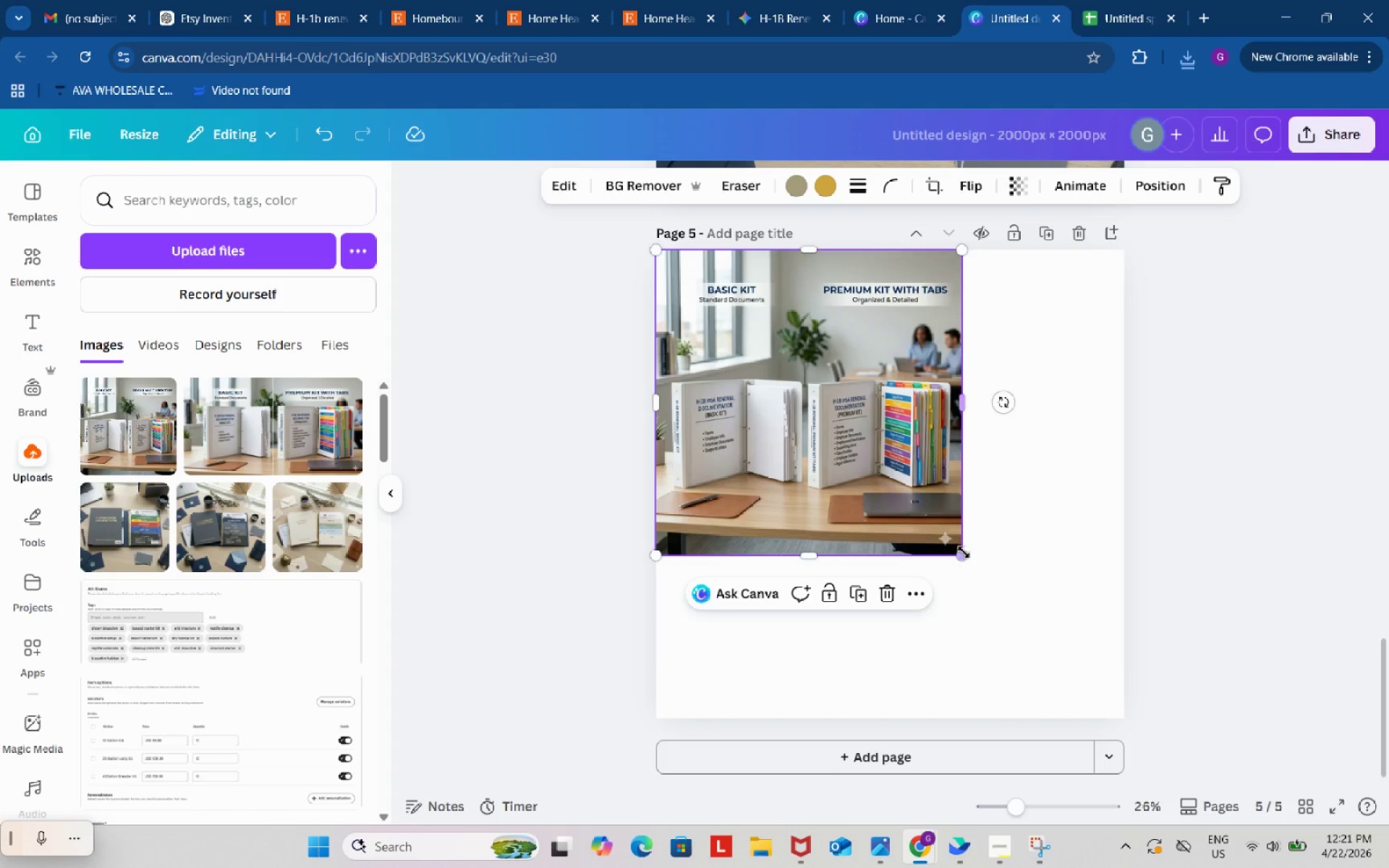 
left_click_drag(start_coordinate=[964, 558], to_coordinate=[1092, 751])
 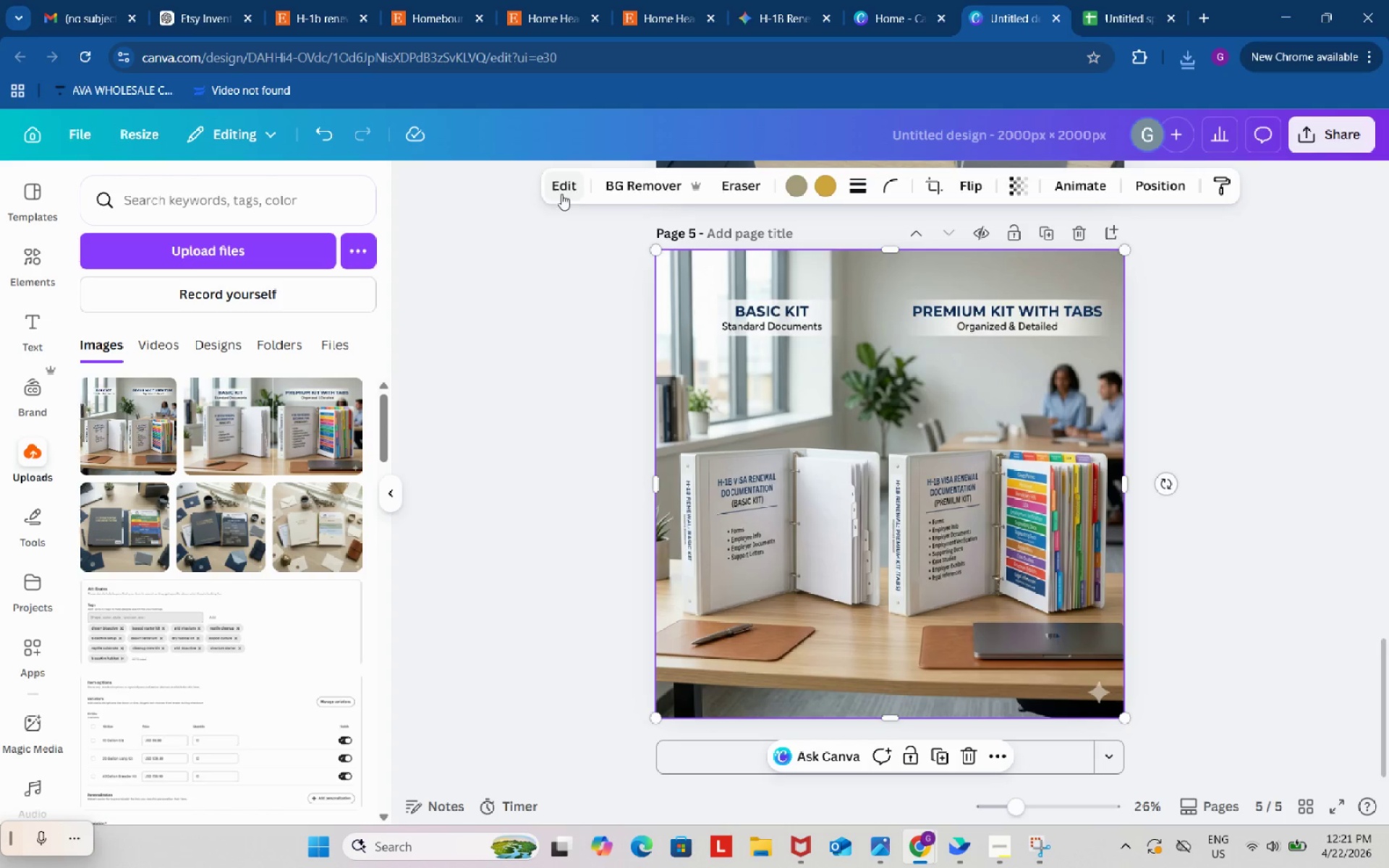 
left_click([559, 186])
 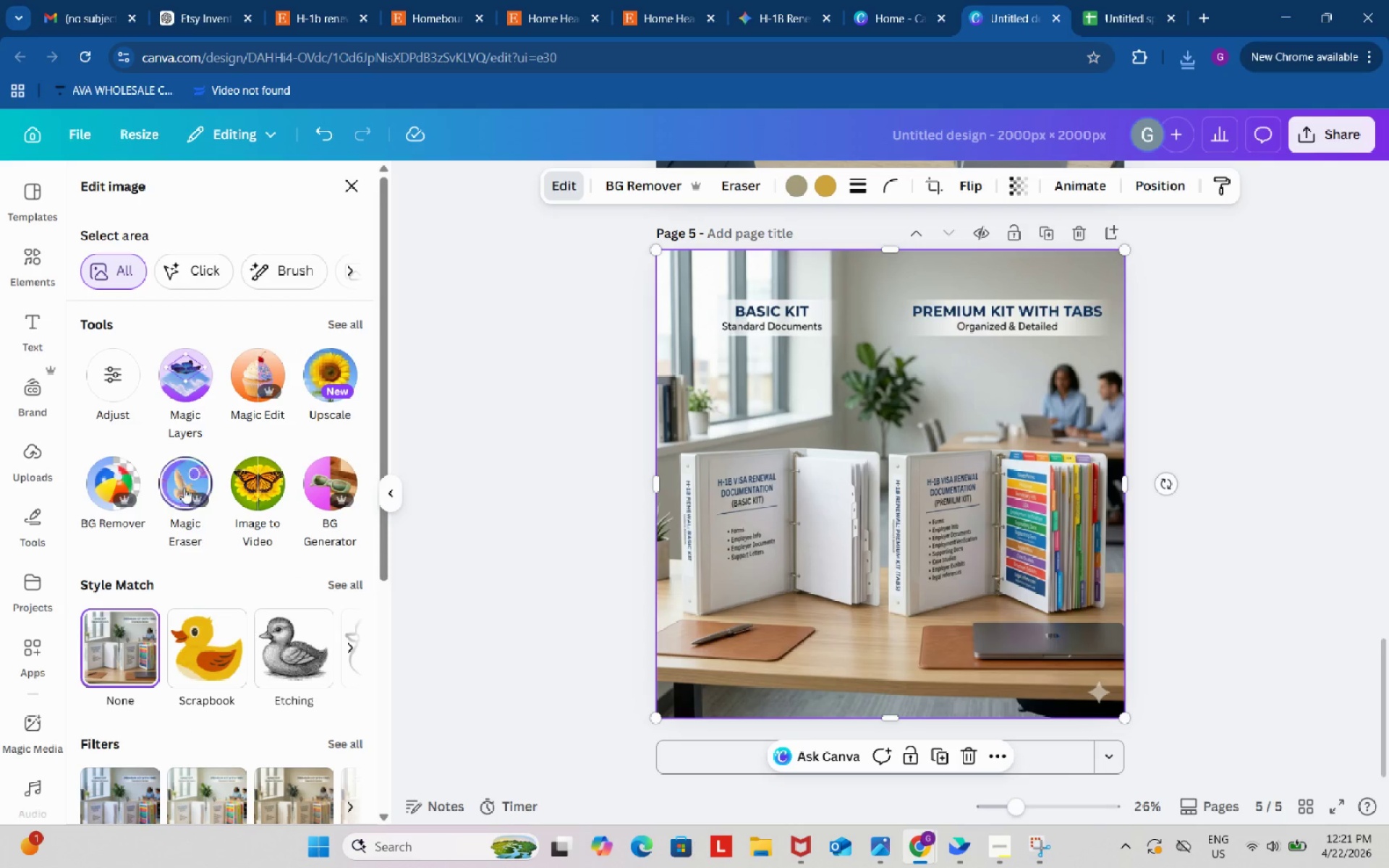 
left_click([173, 488])
 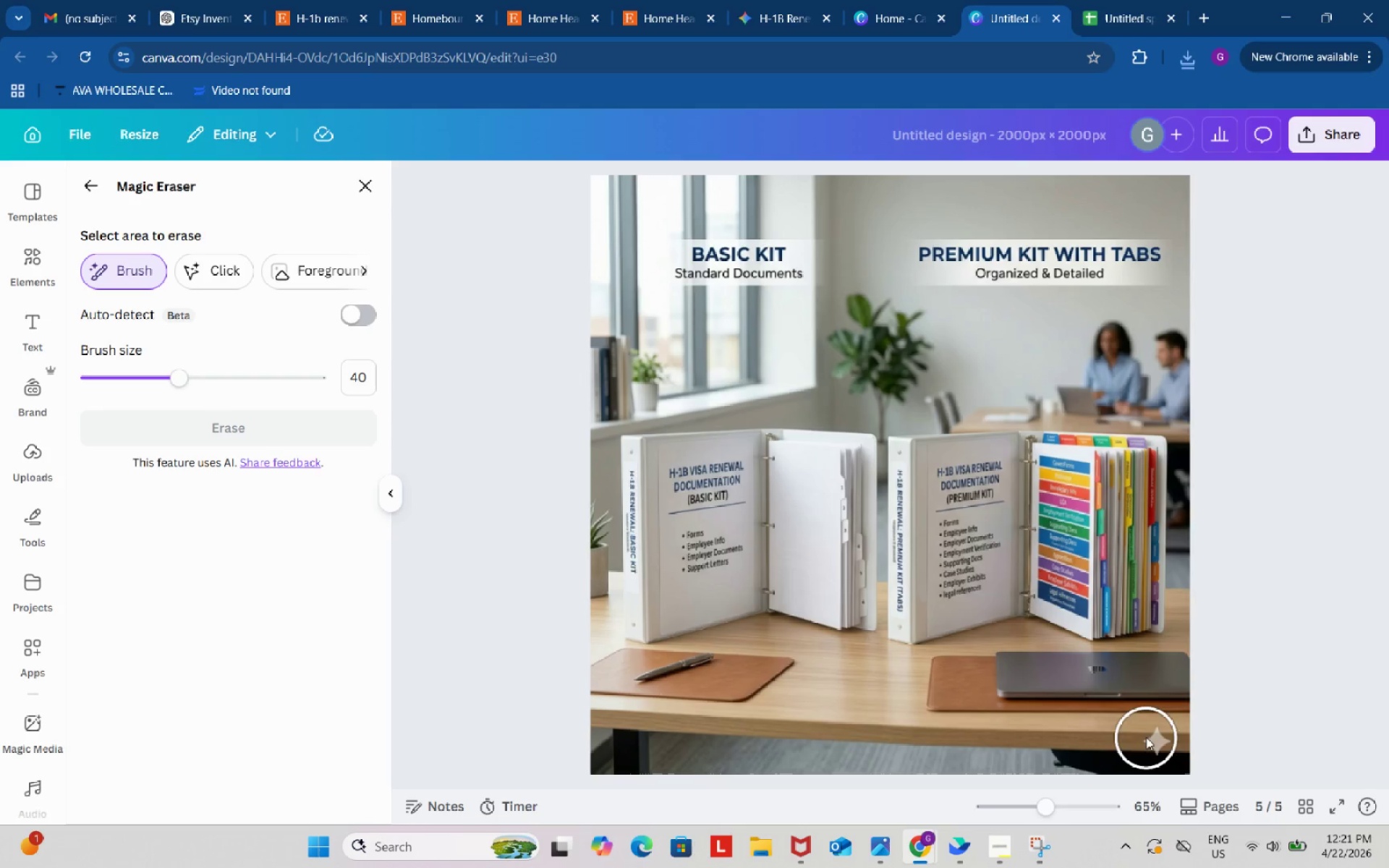 
left_click([1152, 741])
 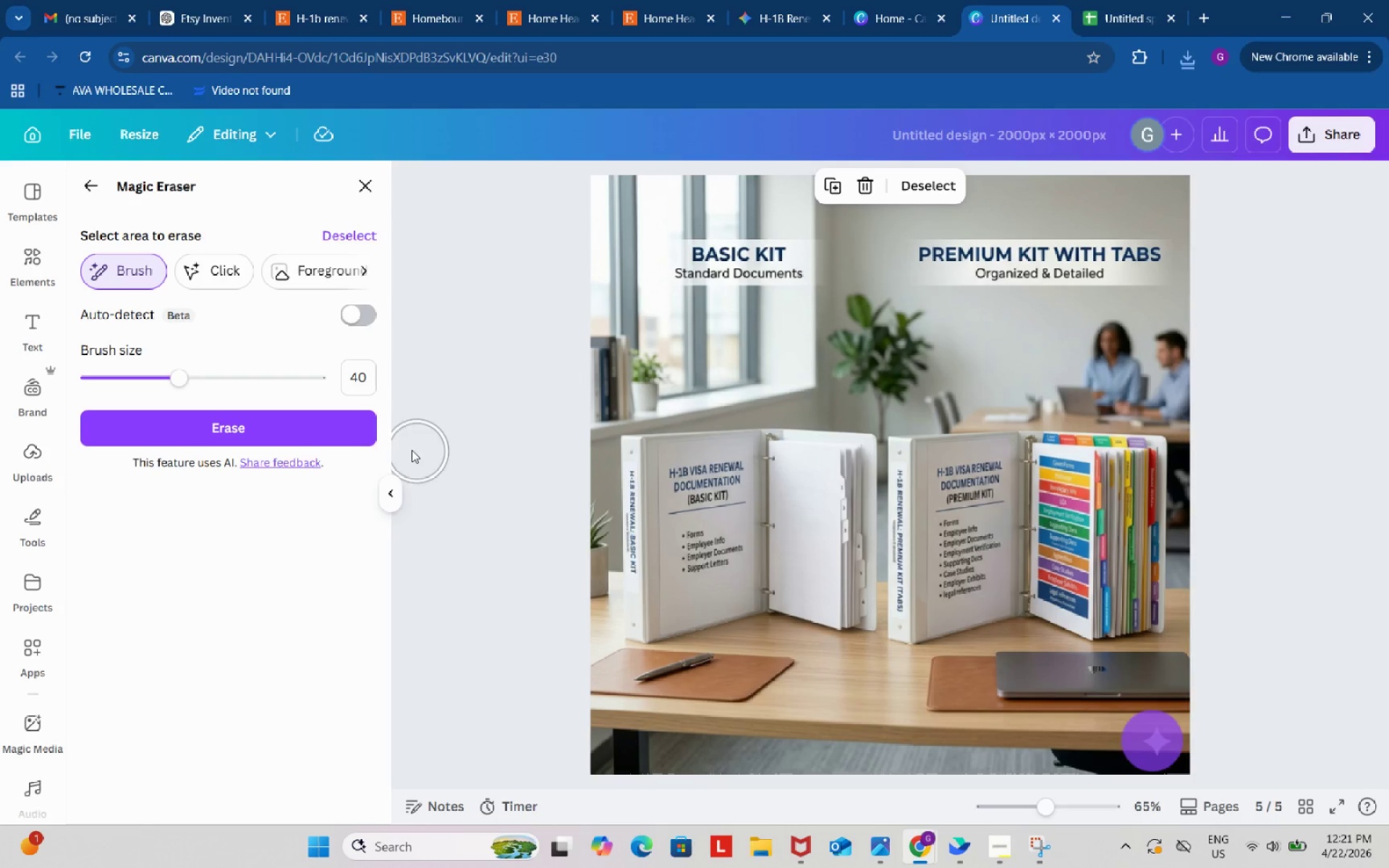 
left_click([377, 430])
 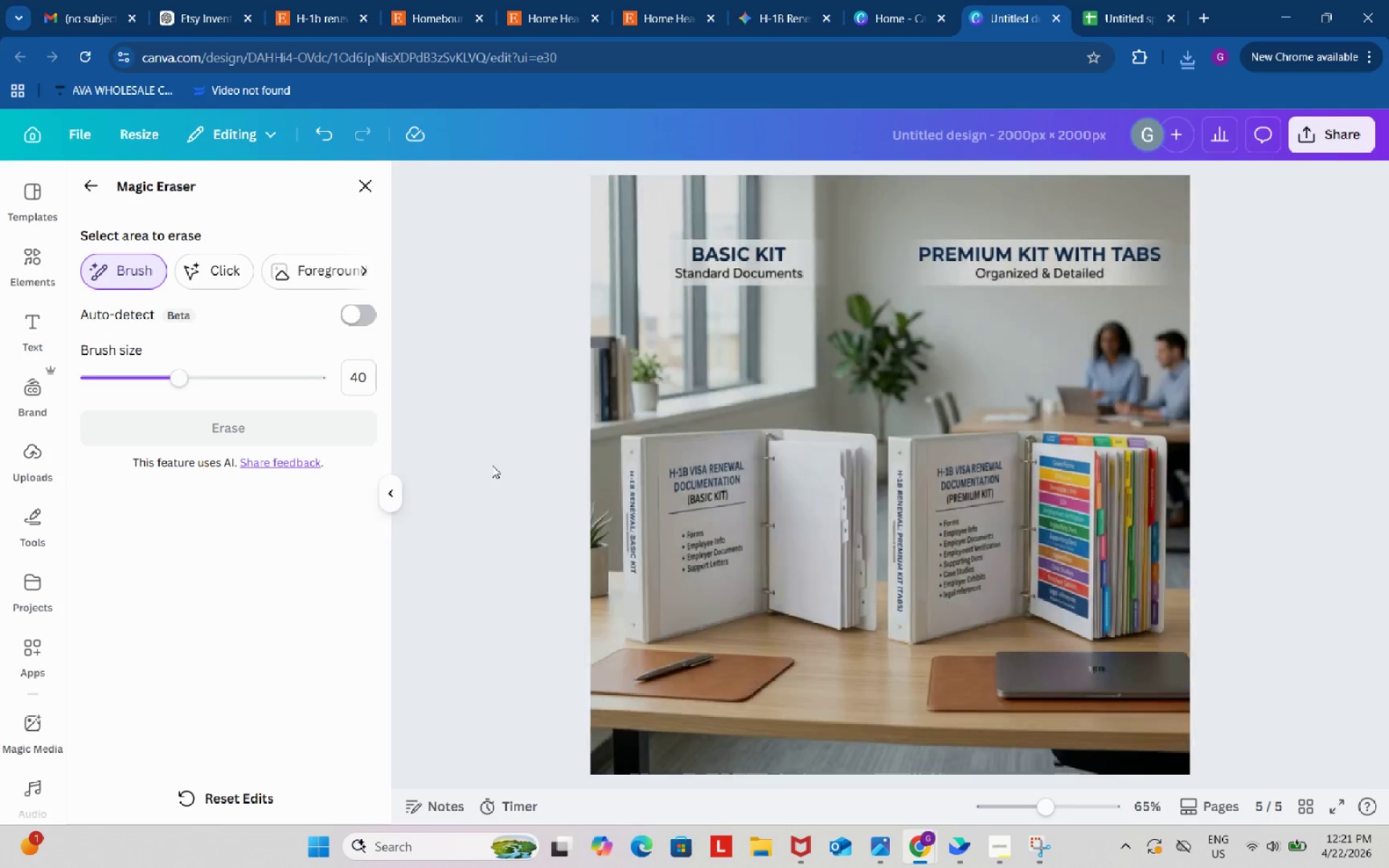 
wait(7.58)
 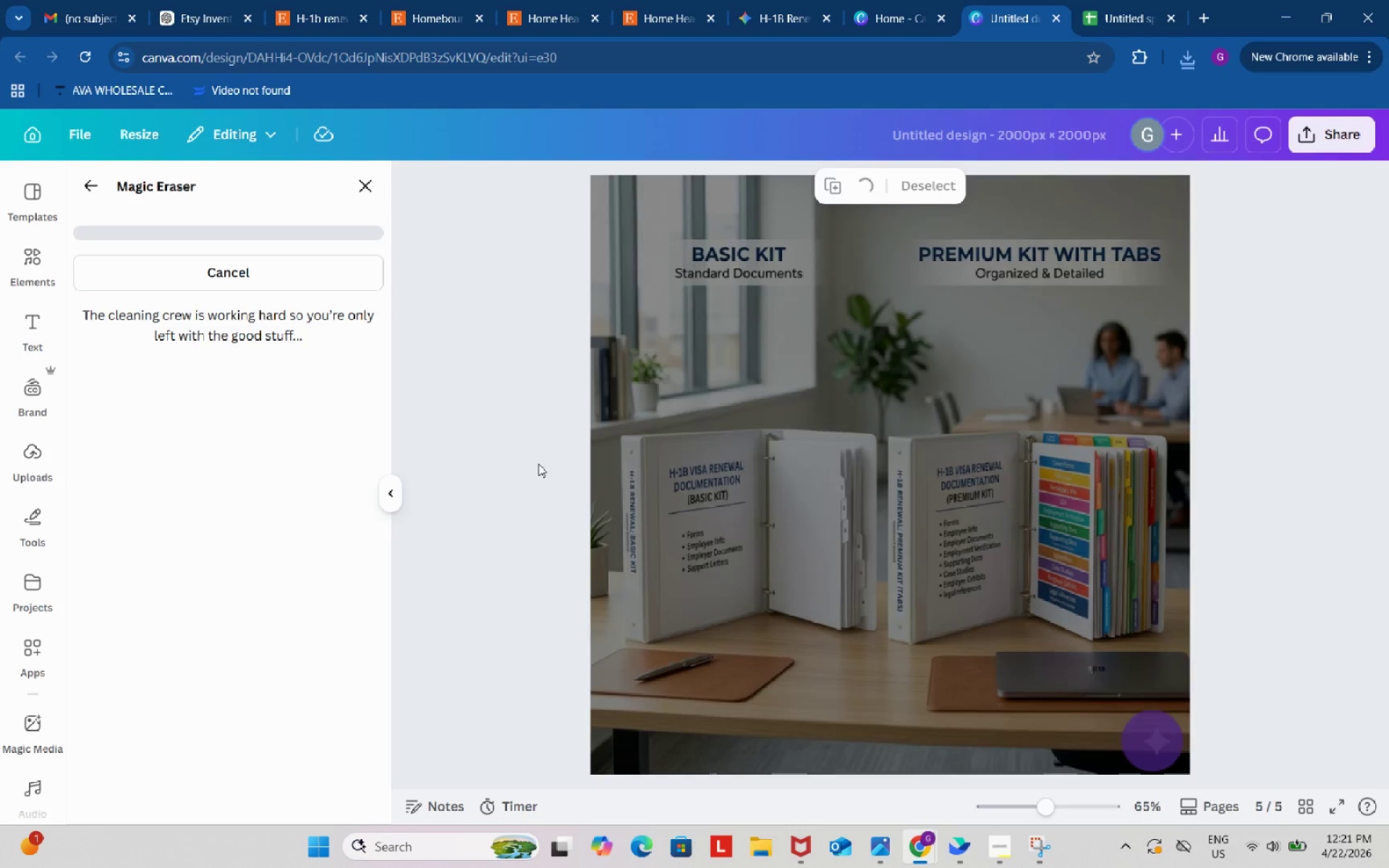 
left_click([373, 193])
 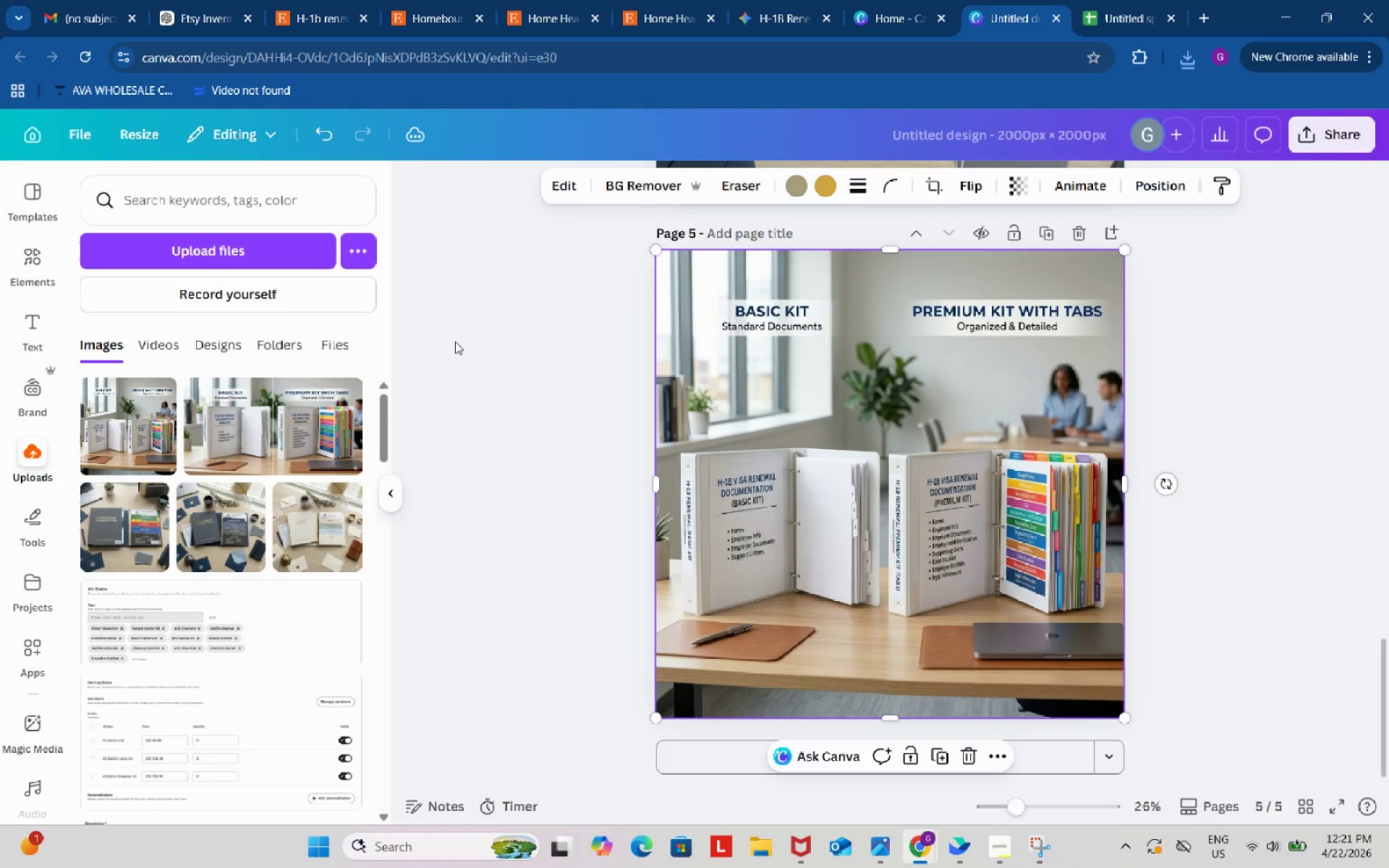 
left_click([455, 341])
 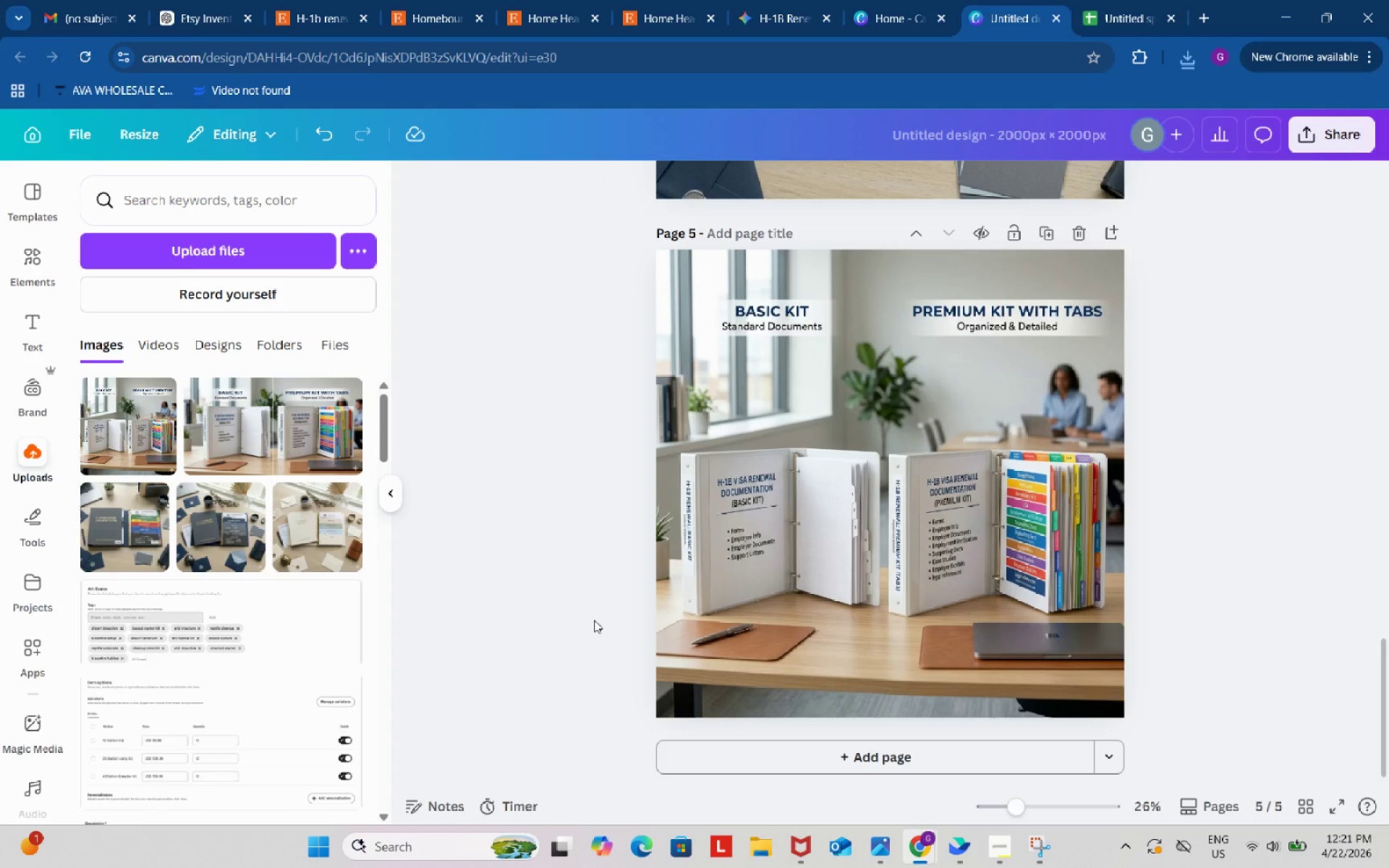 
scroll: coordinate [598, 634], scroll_direction: up, amount: 11.0
 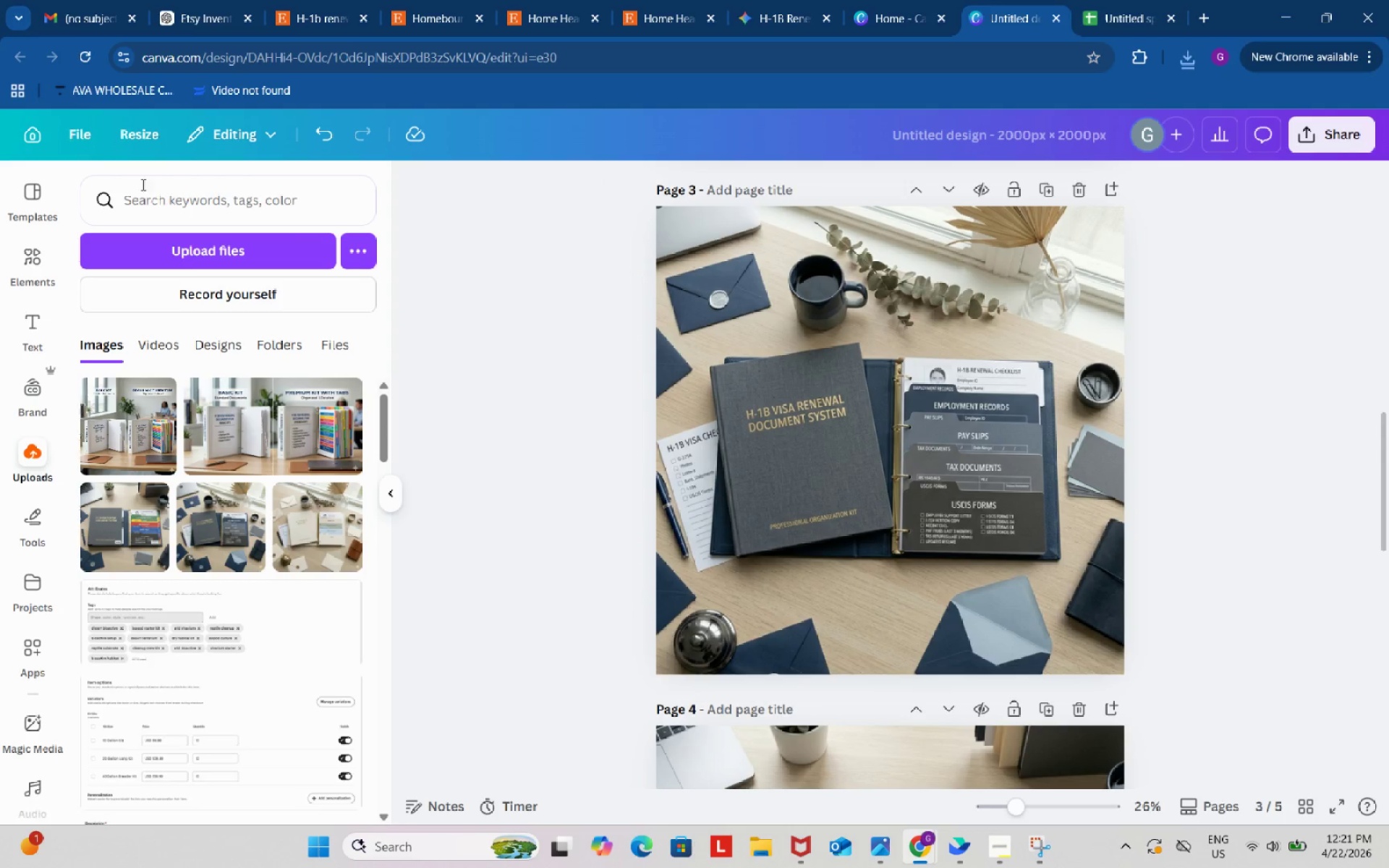 
left_click([179, 6])
 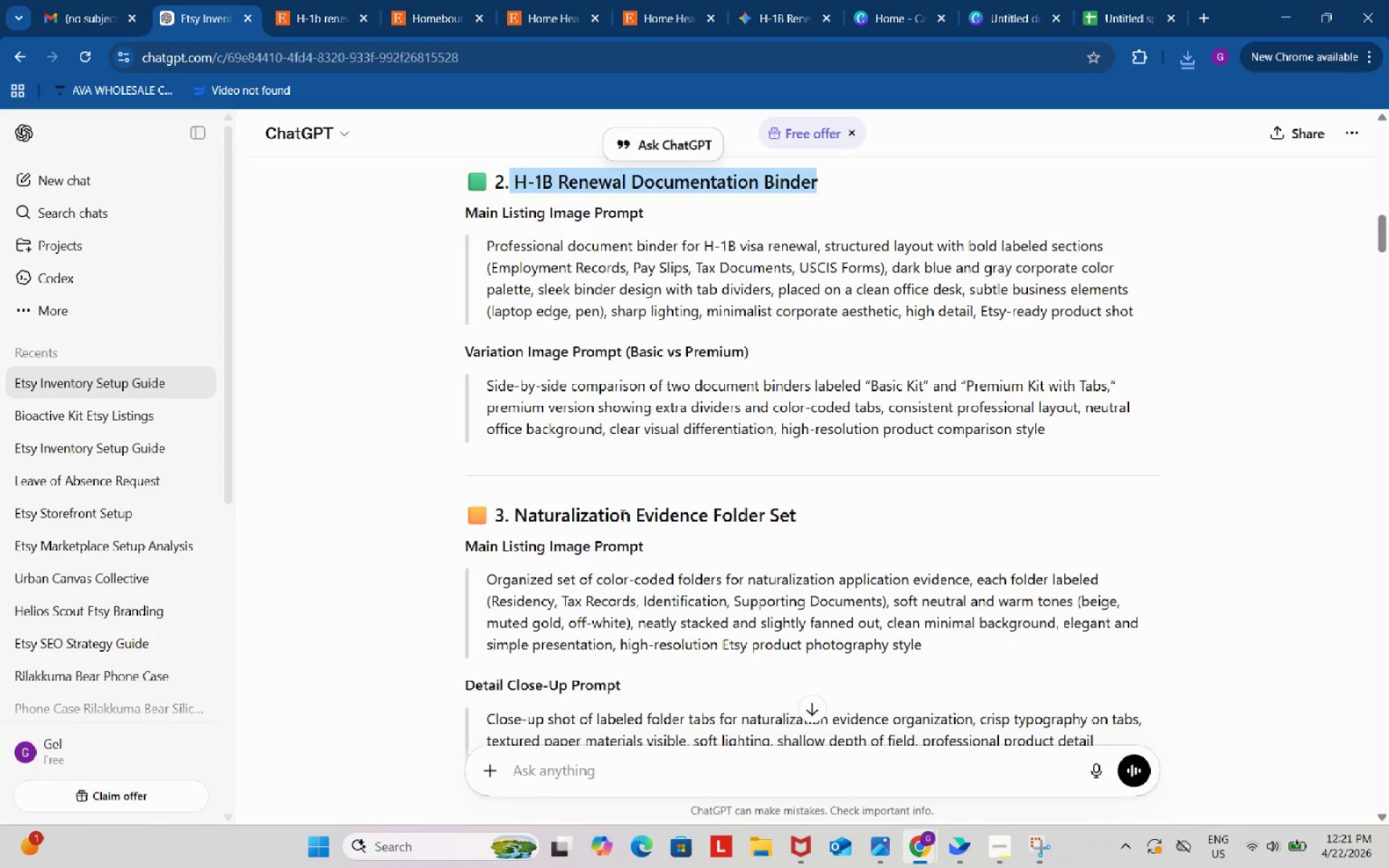 
key(Control+ControlLeft)
 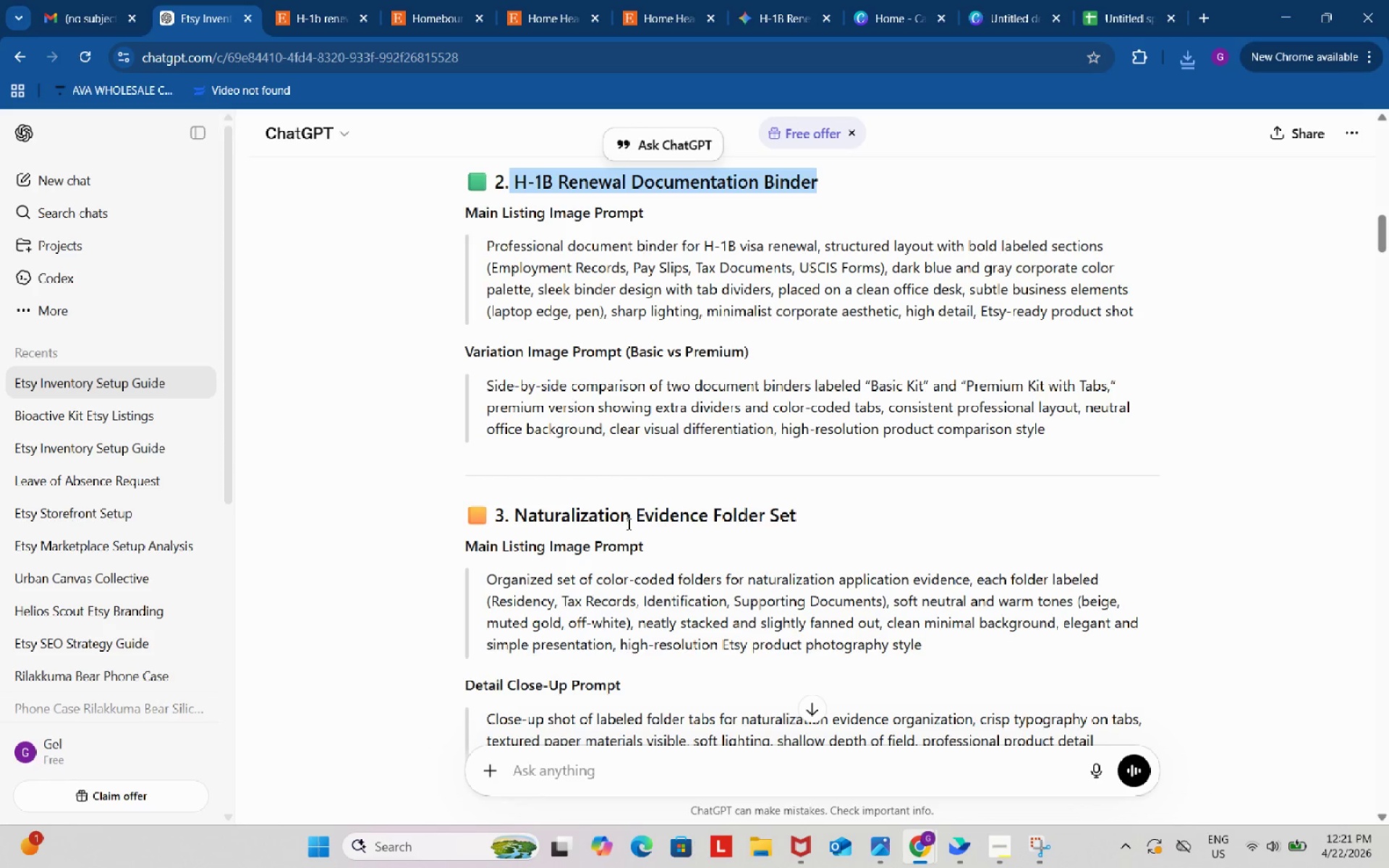 
key(Control+C)
 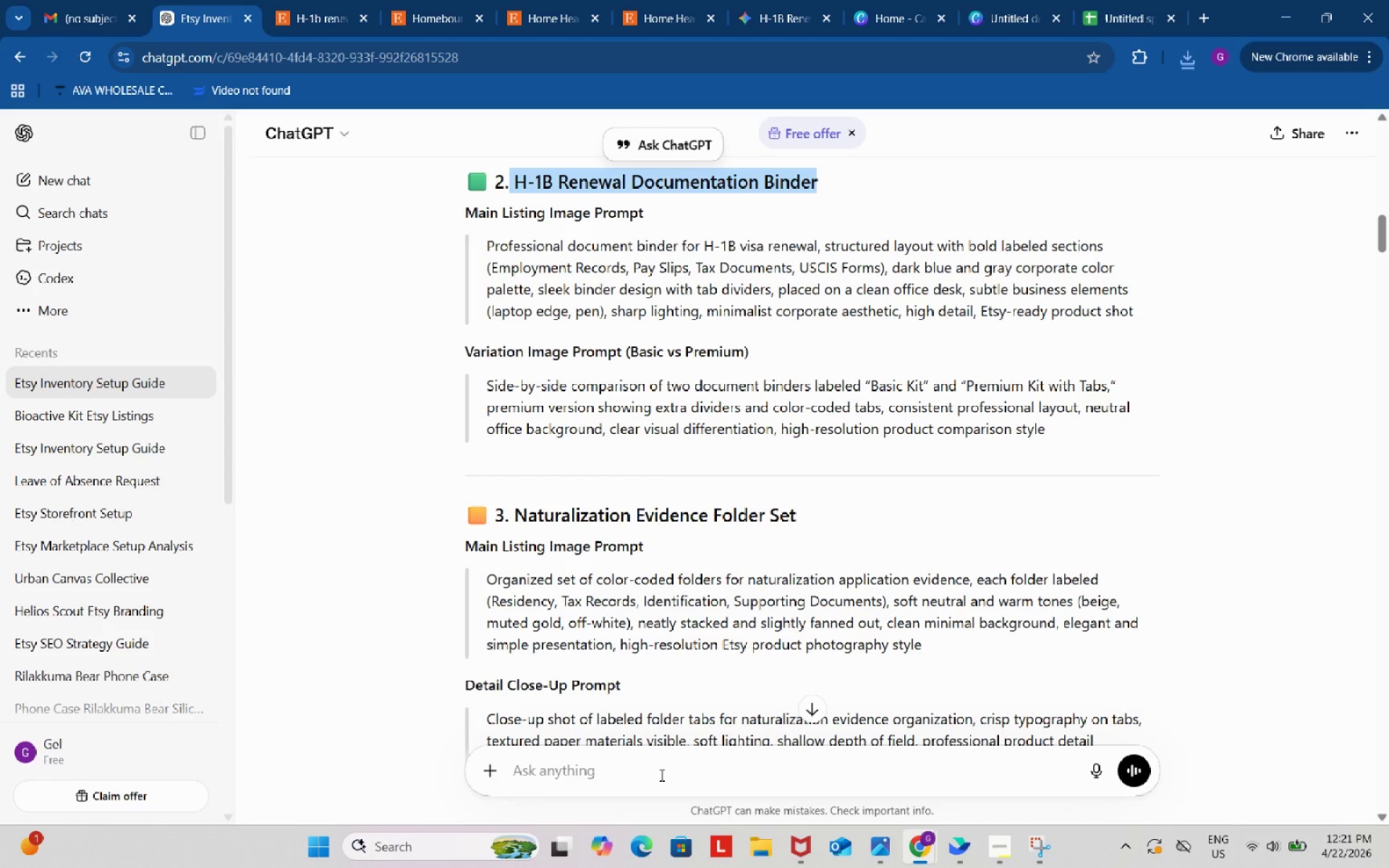 
left_click([660, 775])
 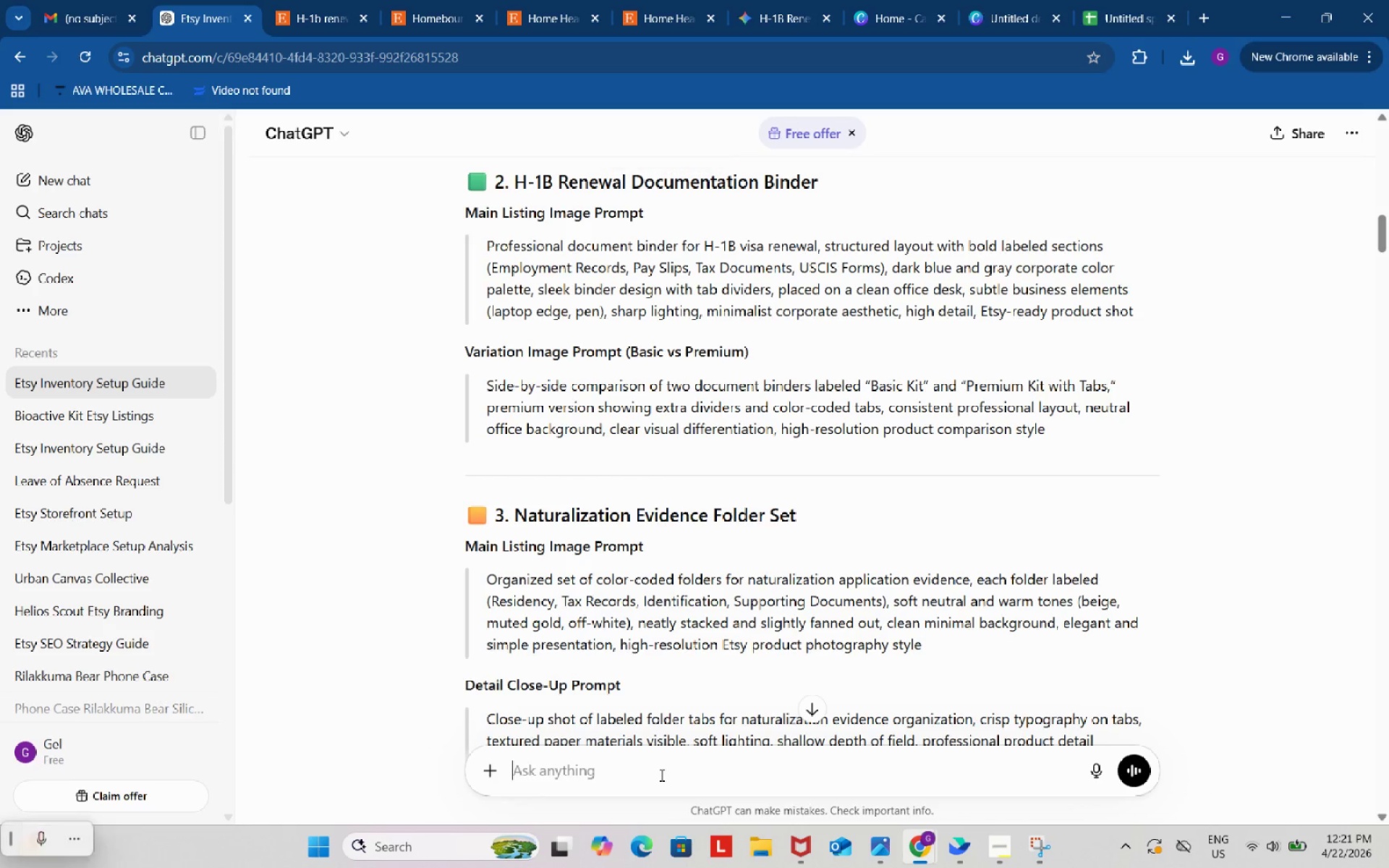 
key(Control+ControlLeft)
 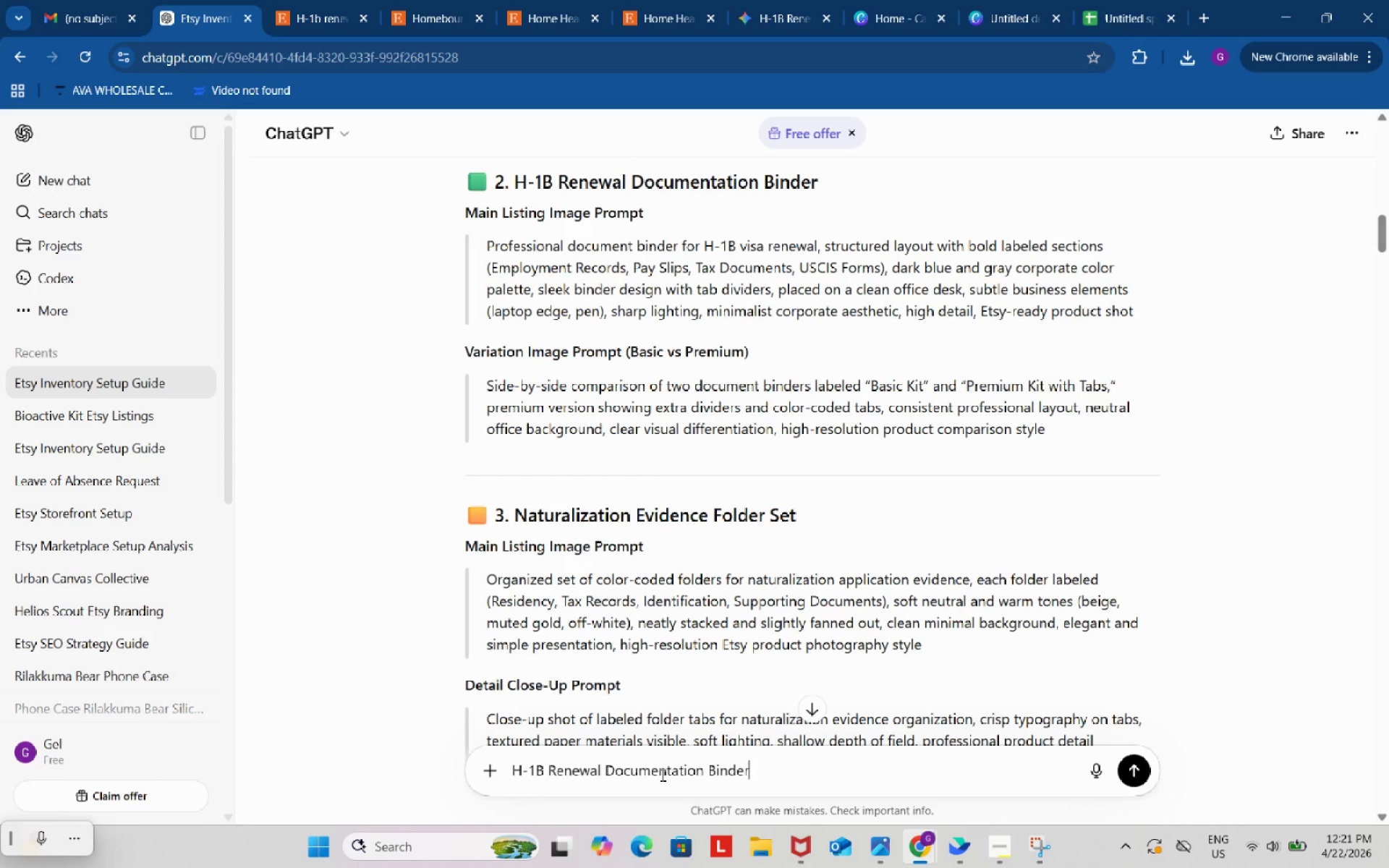 
key(Control+V)
 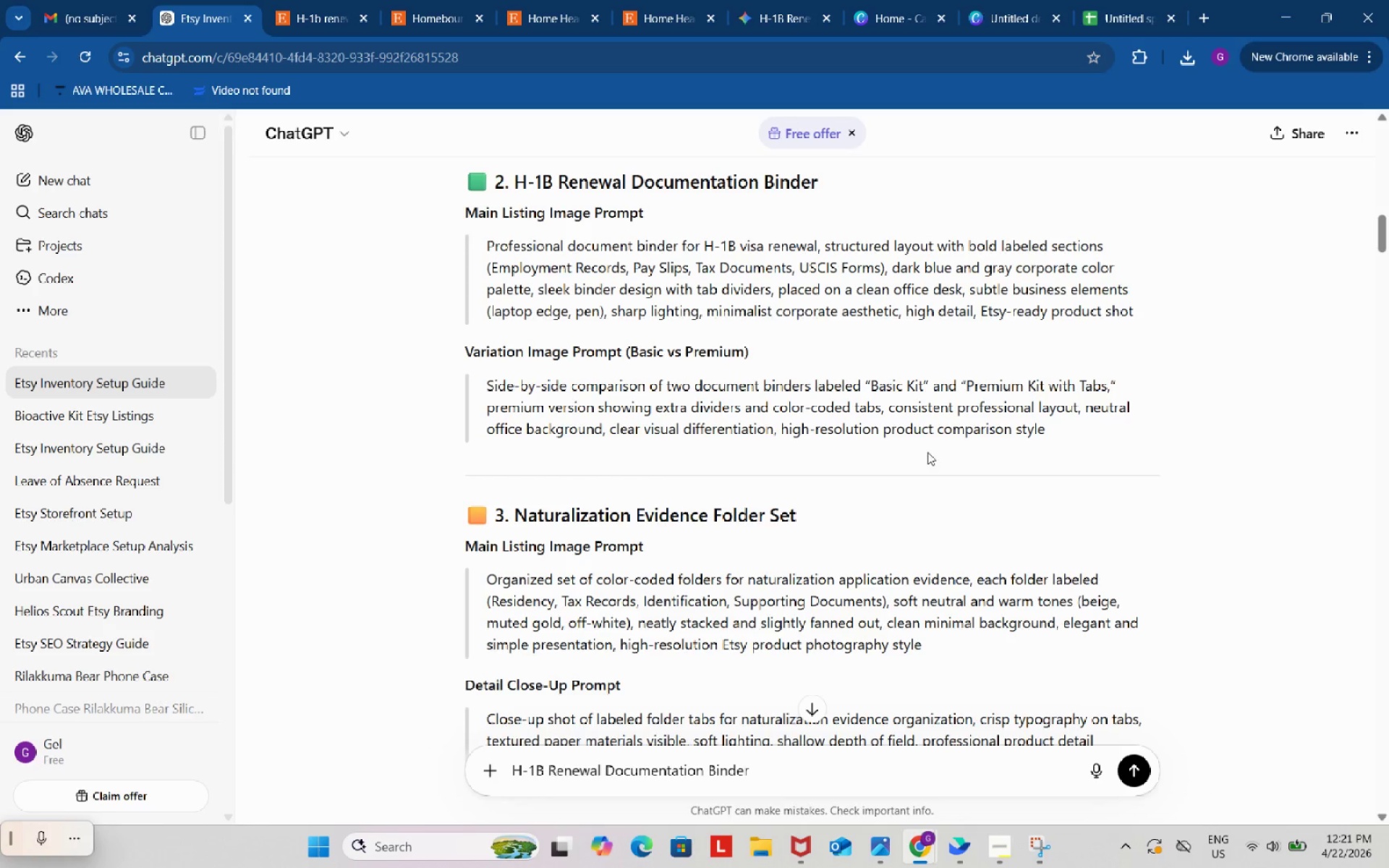 
scroll: coordinate [931, 450], scroll_direction: down, amount: 4.0
 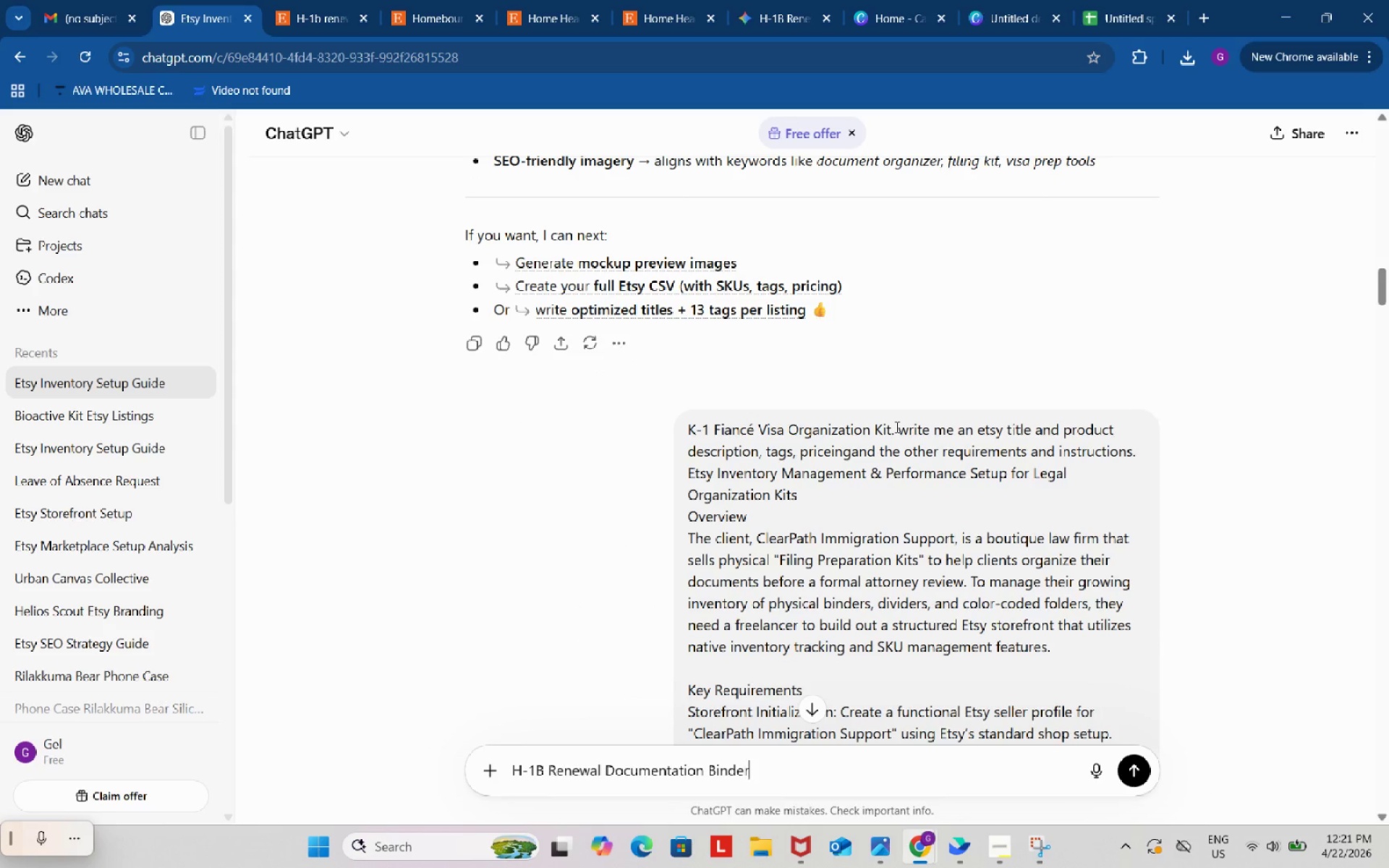 
left_click_drag(start_coordinate=[892, 427], to_coordinate=[1006, 655])
 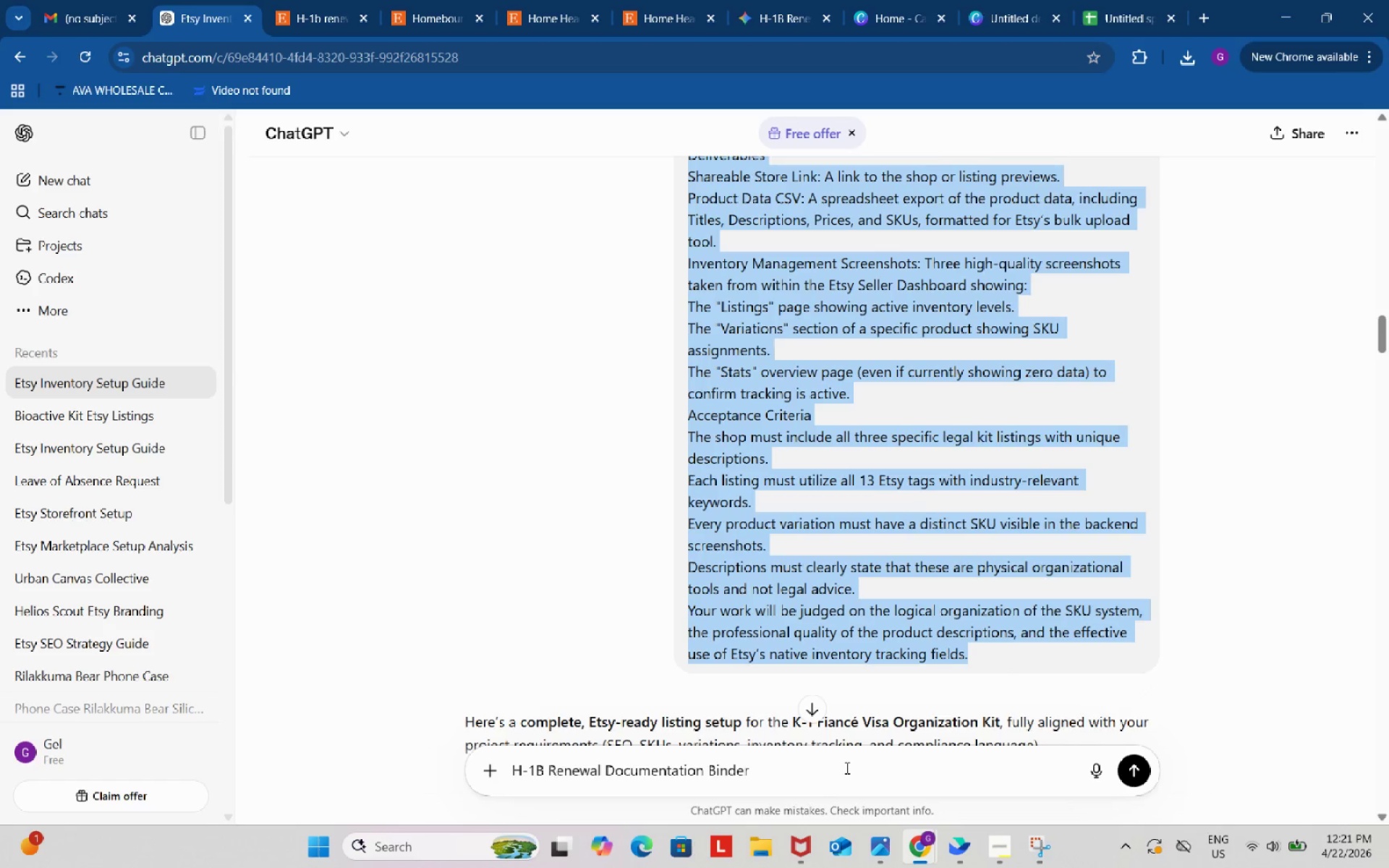 
scroll: coordinate [994, 598], scroll_direction: down, amount: 10.0
 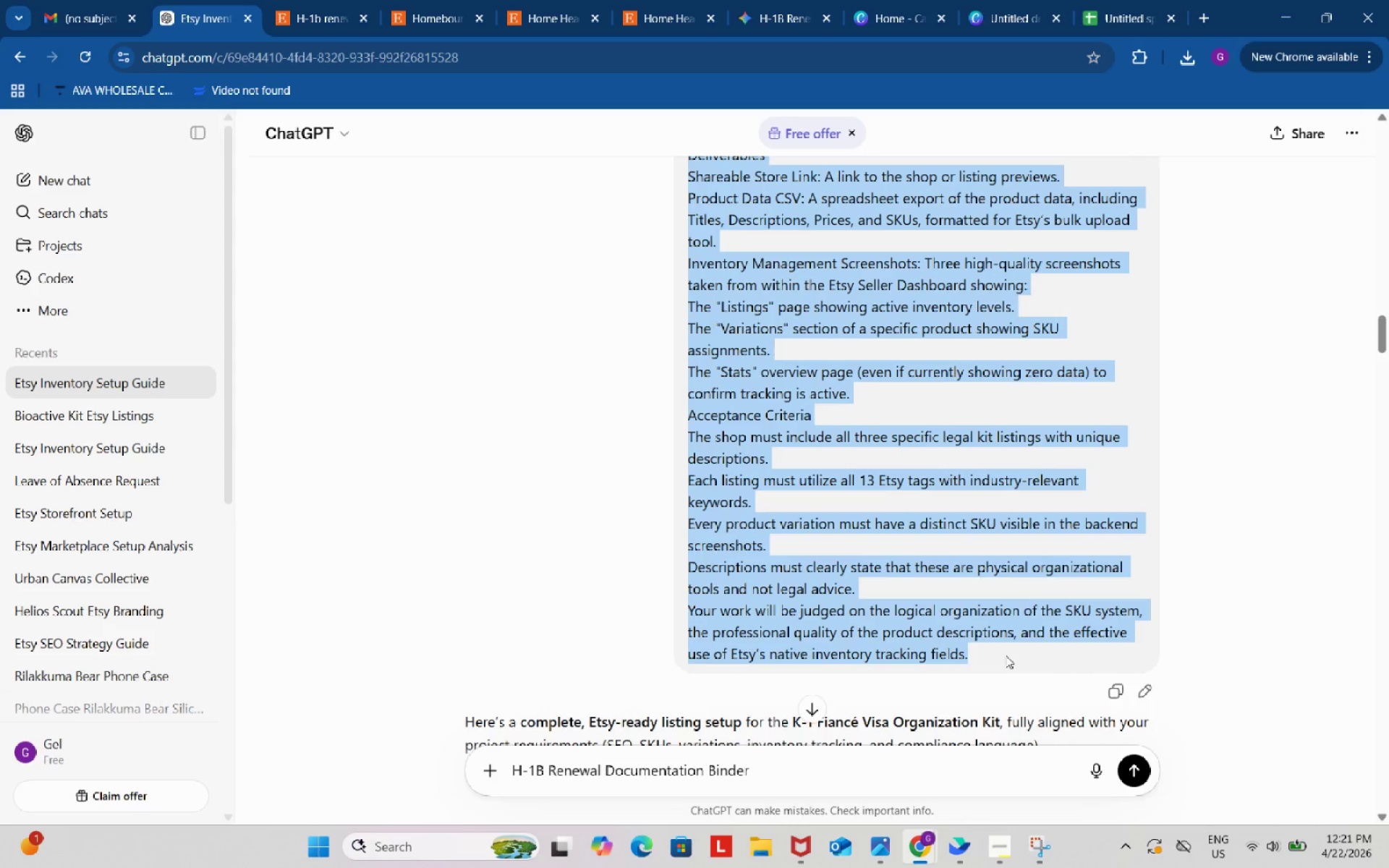 
key(Control+ControlLeft)
 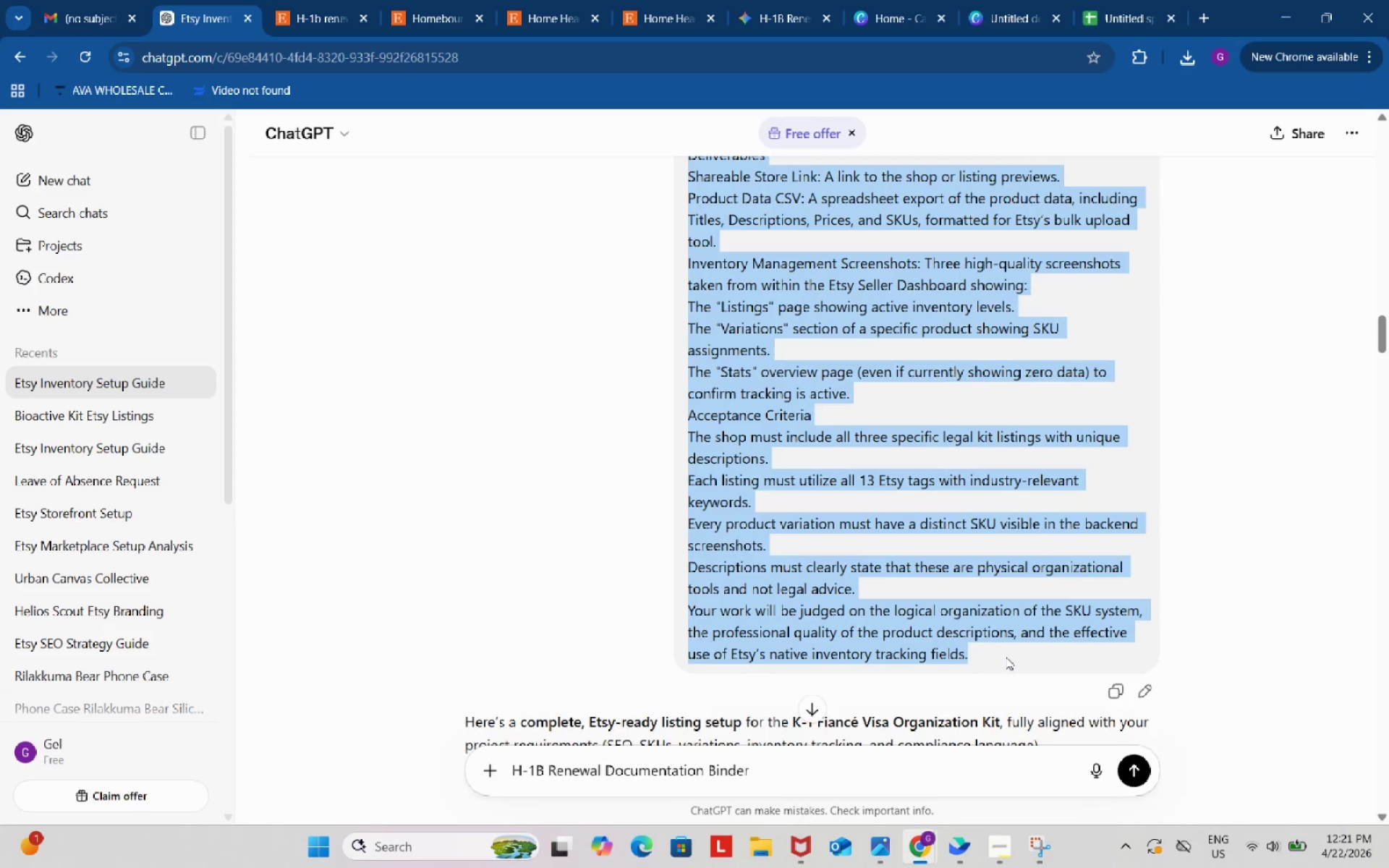 
key(Control+C)
 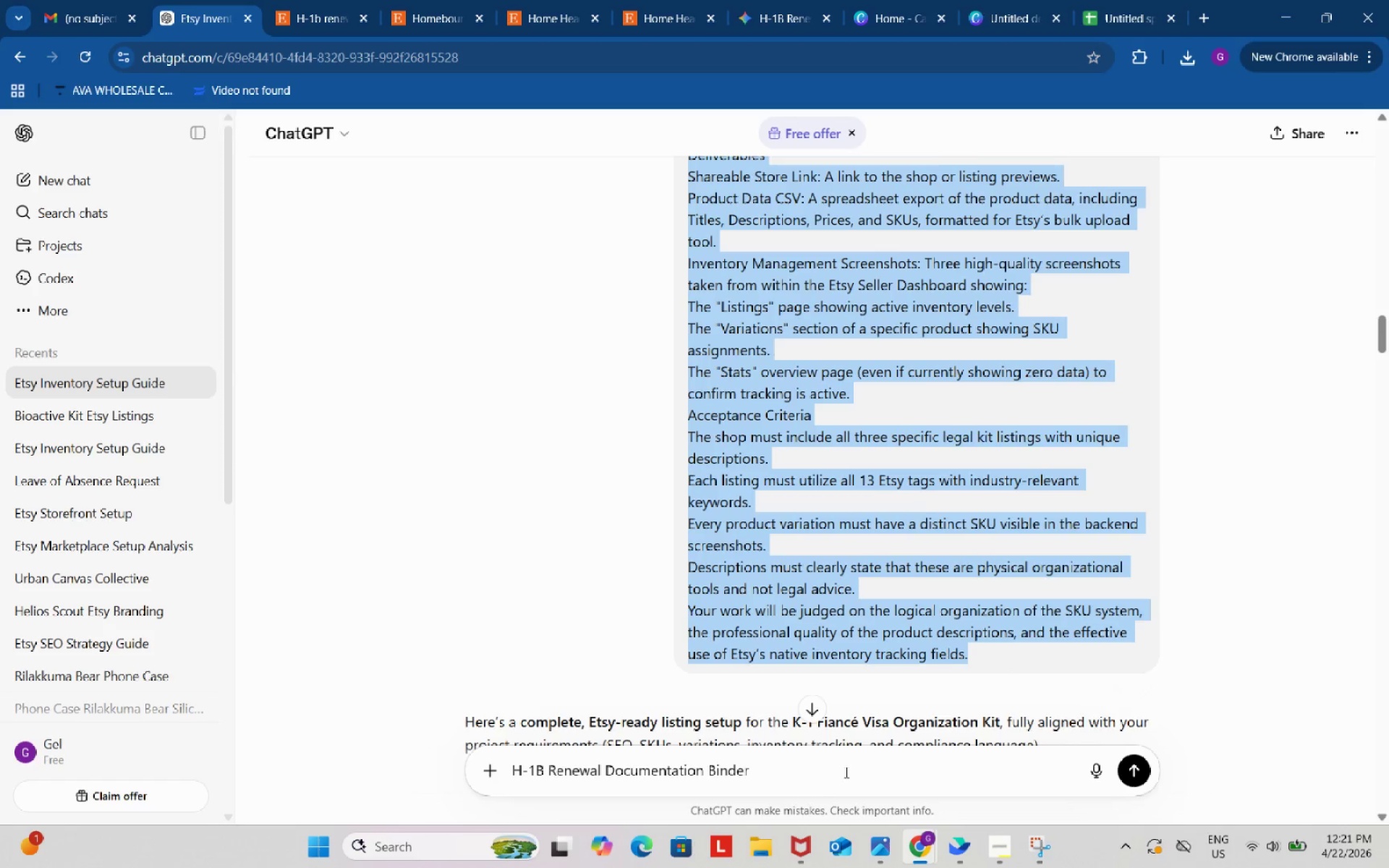 
left_click([846, 767])
 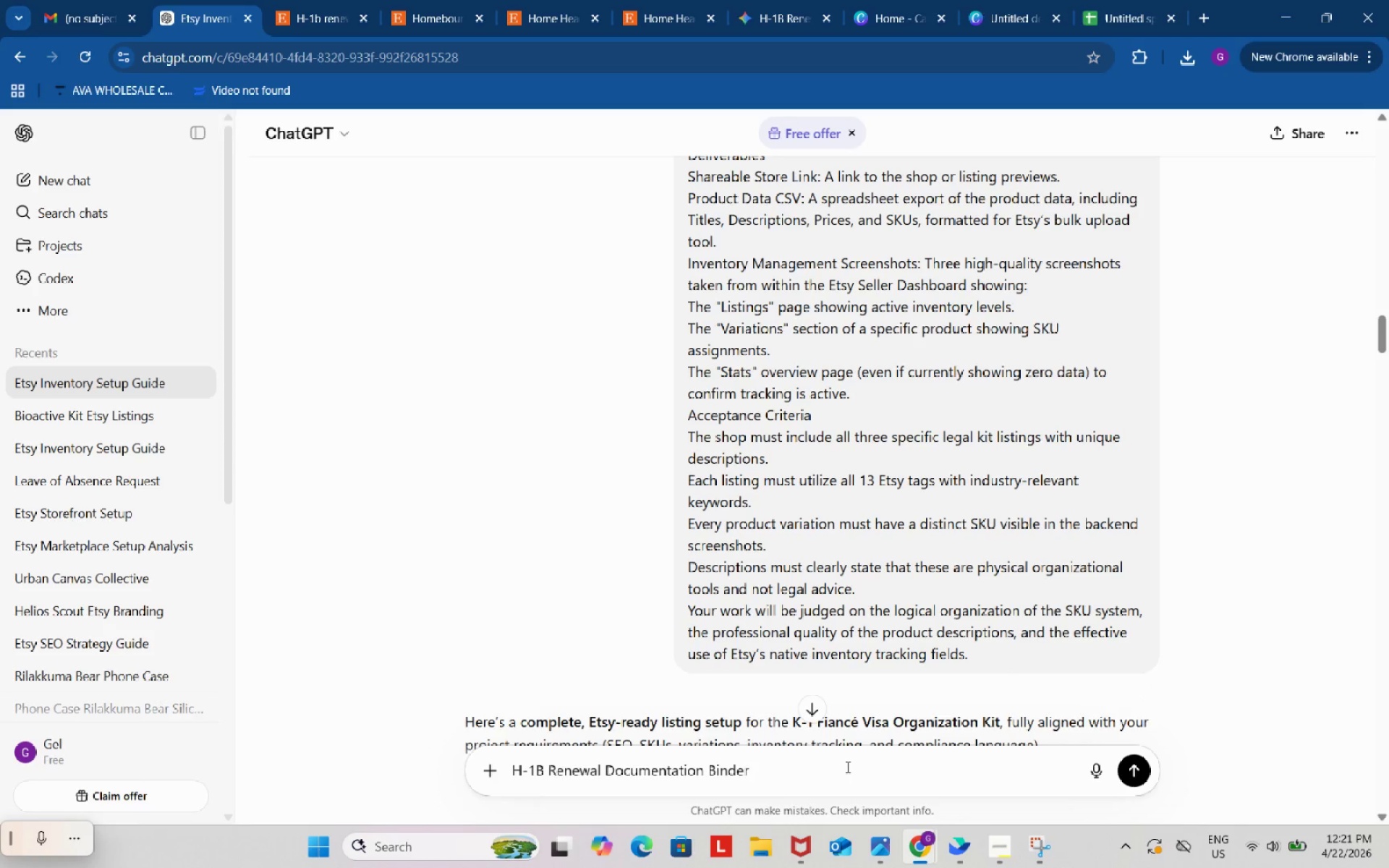 
key(Period)
 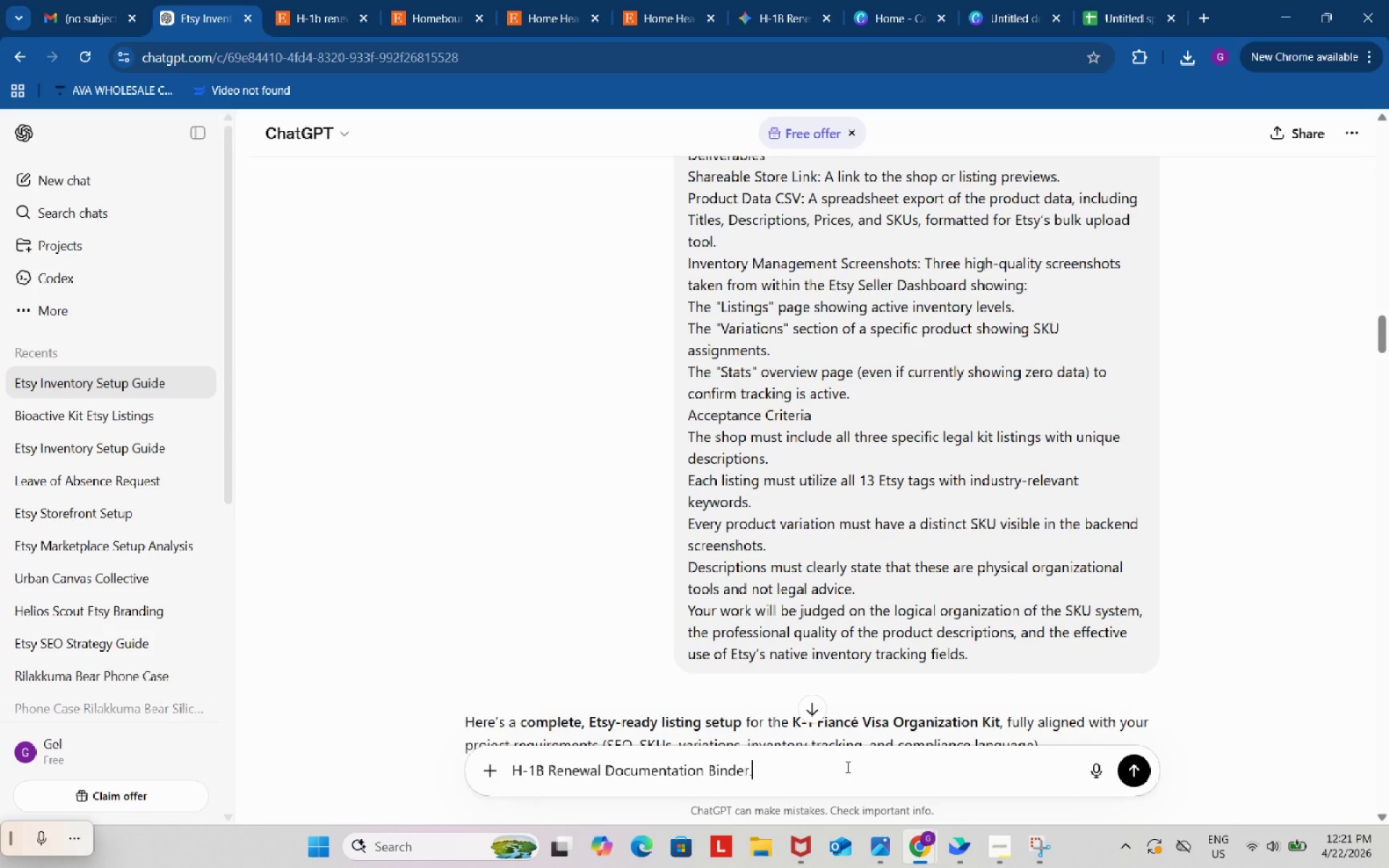 
key(Space)
 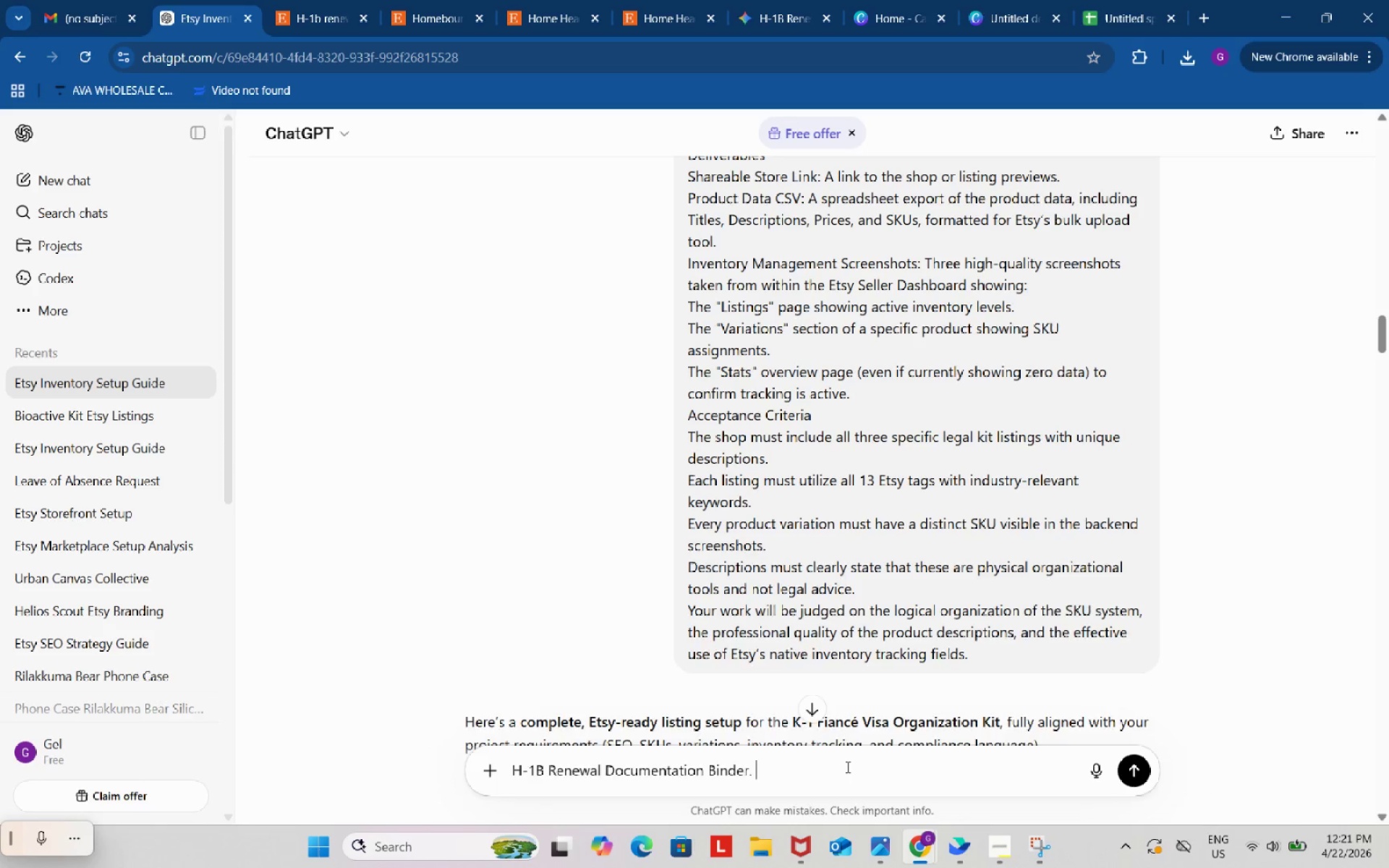 
key(Control+ControlLeft)
 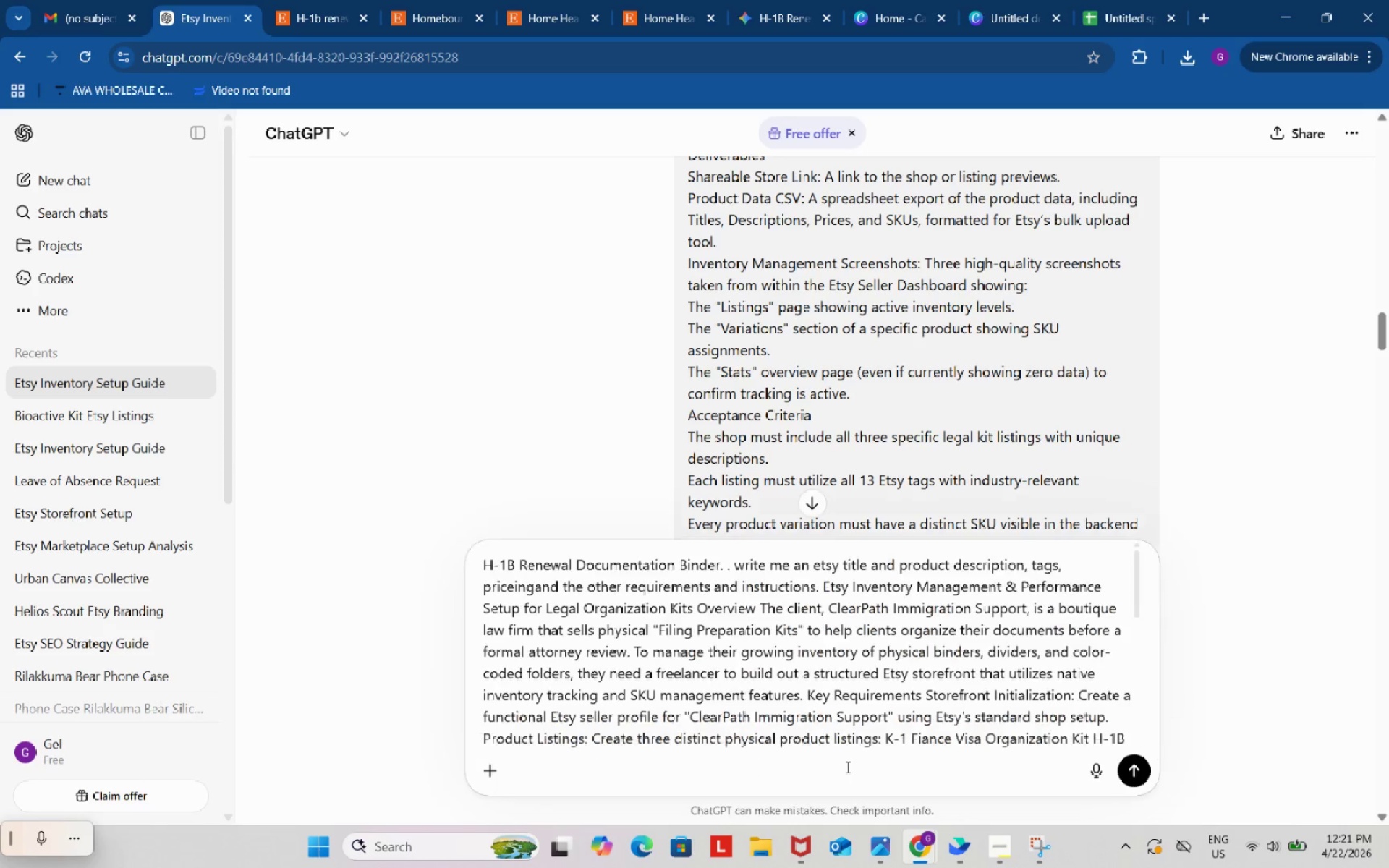 
key(Control+V)
 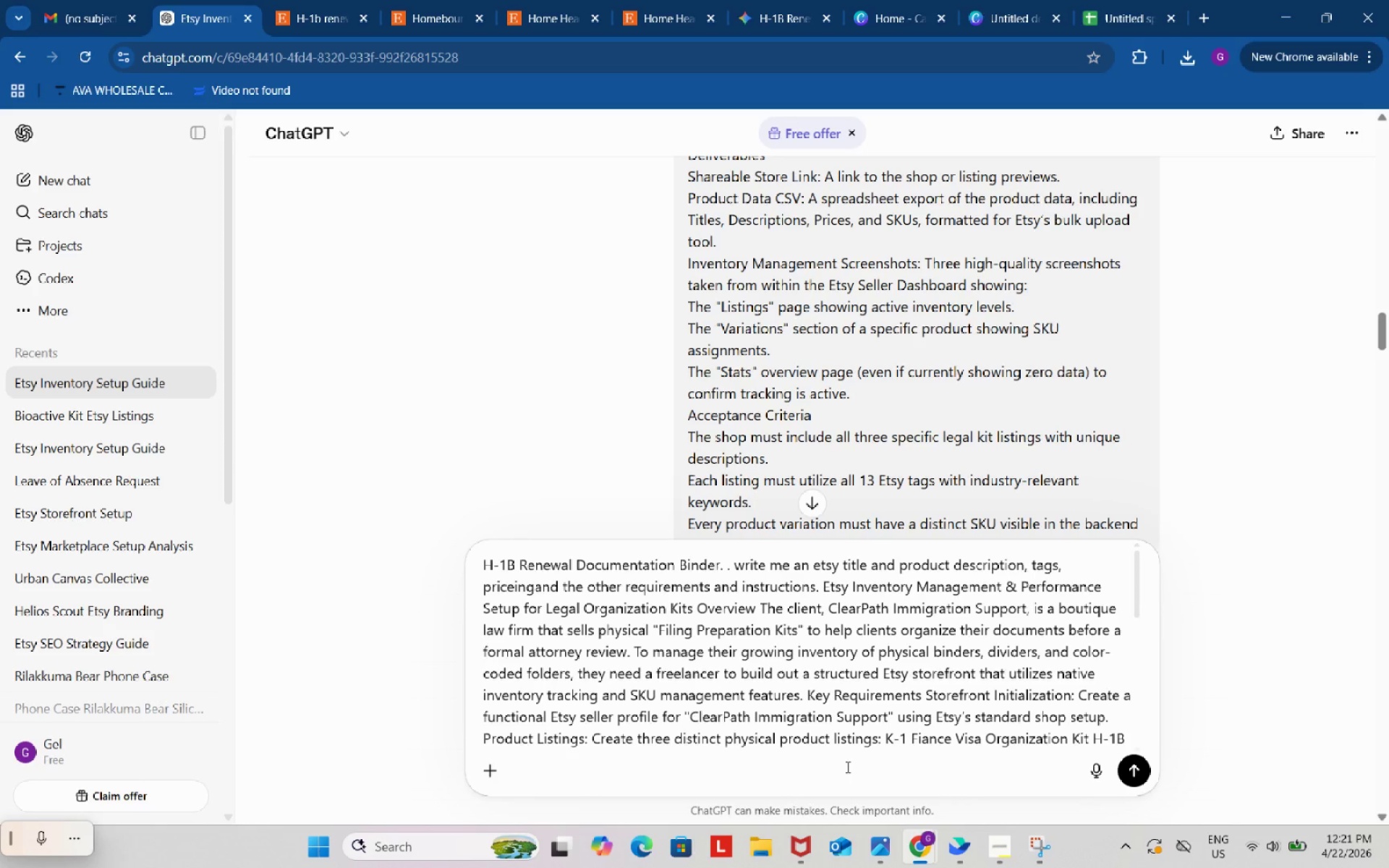 
key(Enter)
 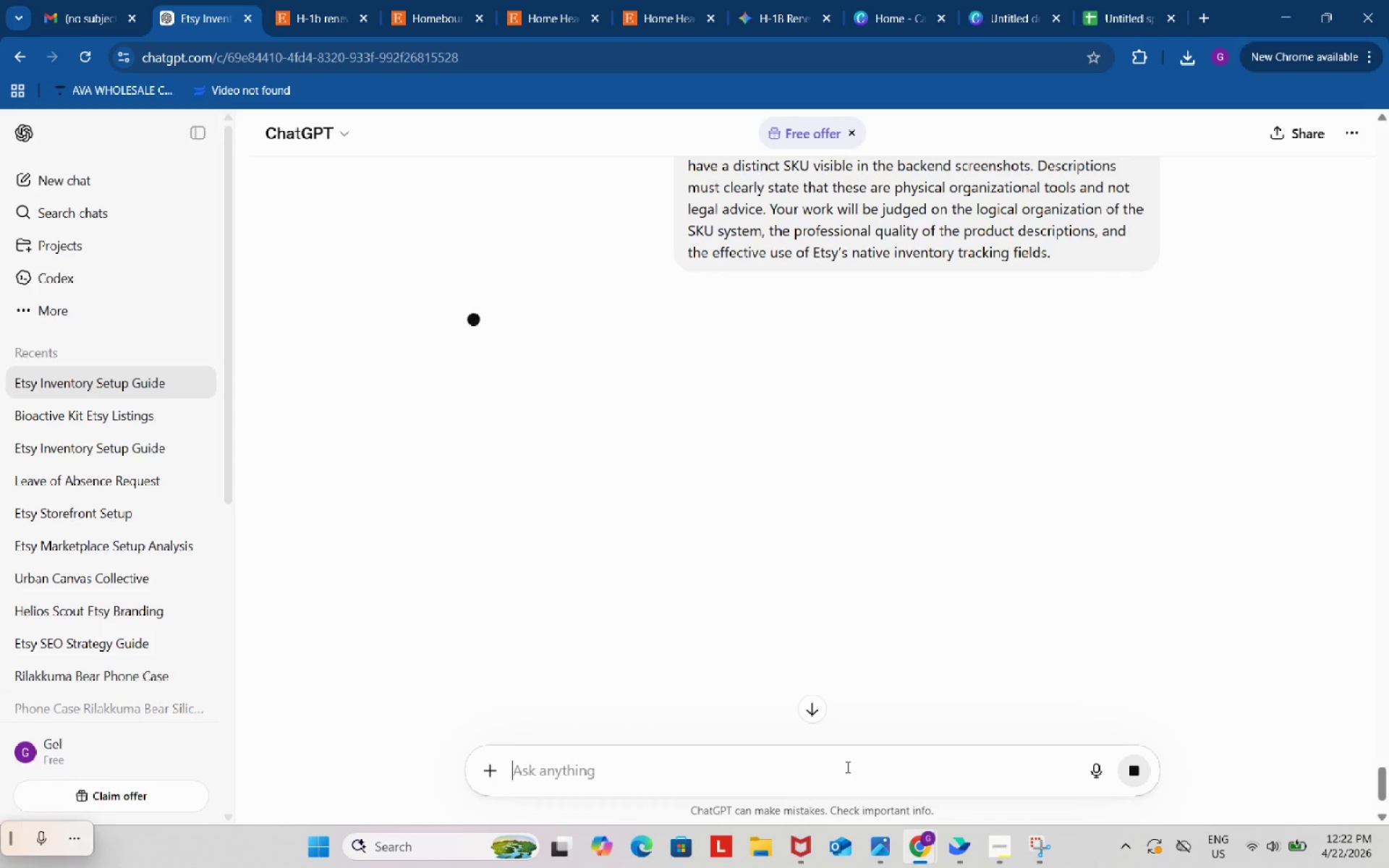 
wait(14.14)
 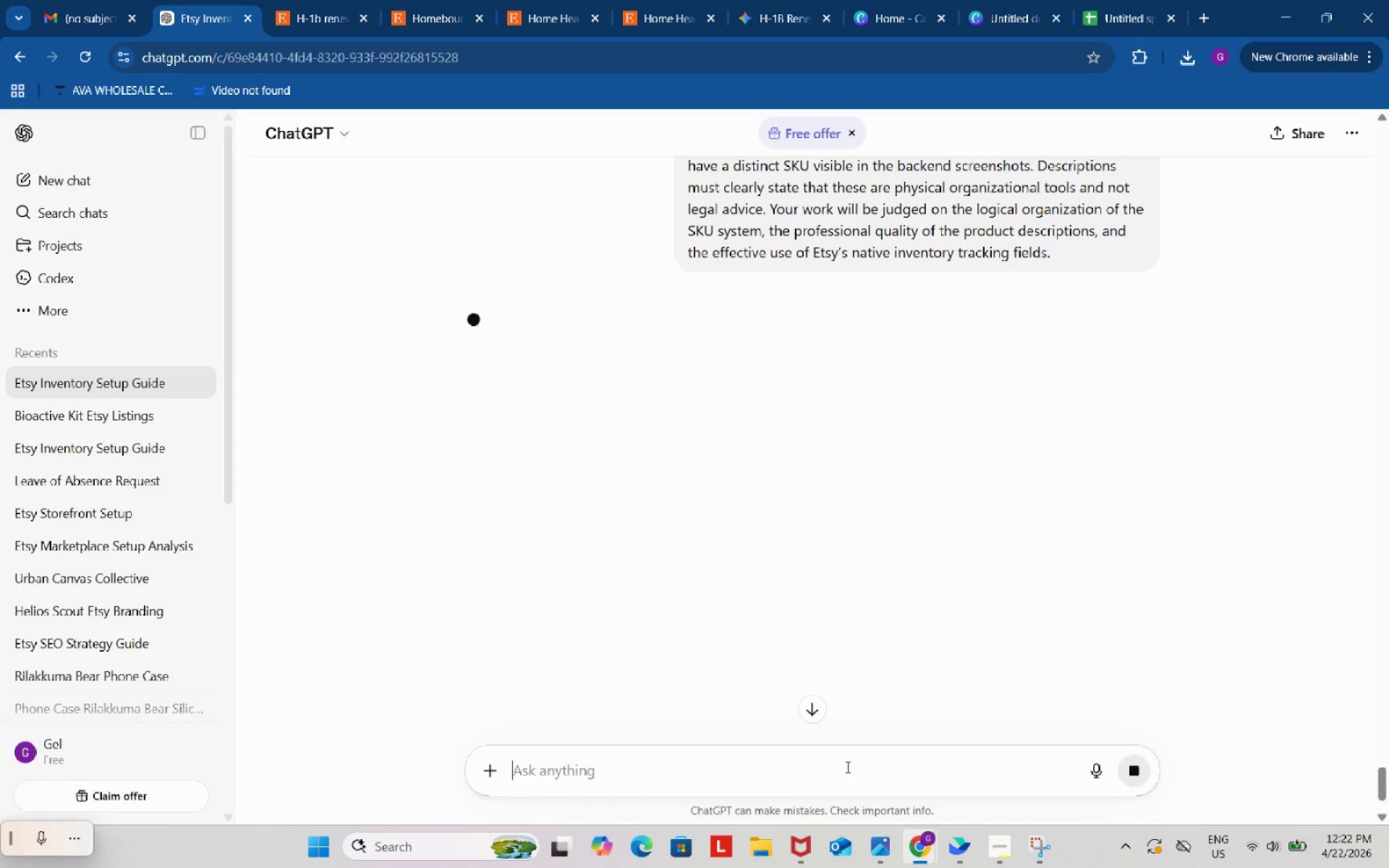 
left_click([553, 0])
 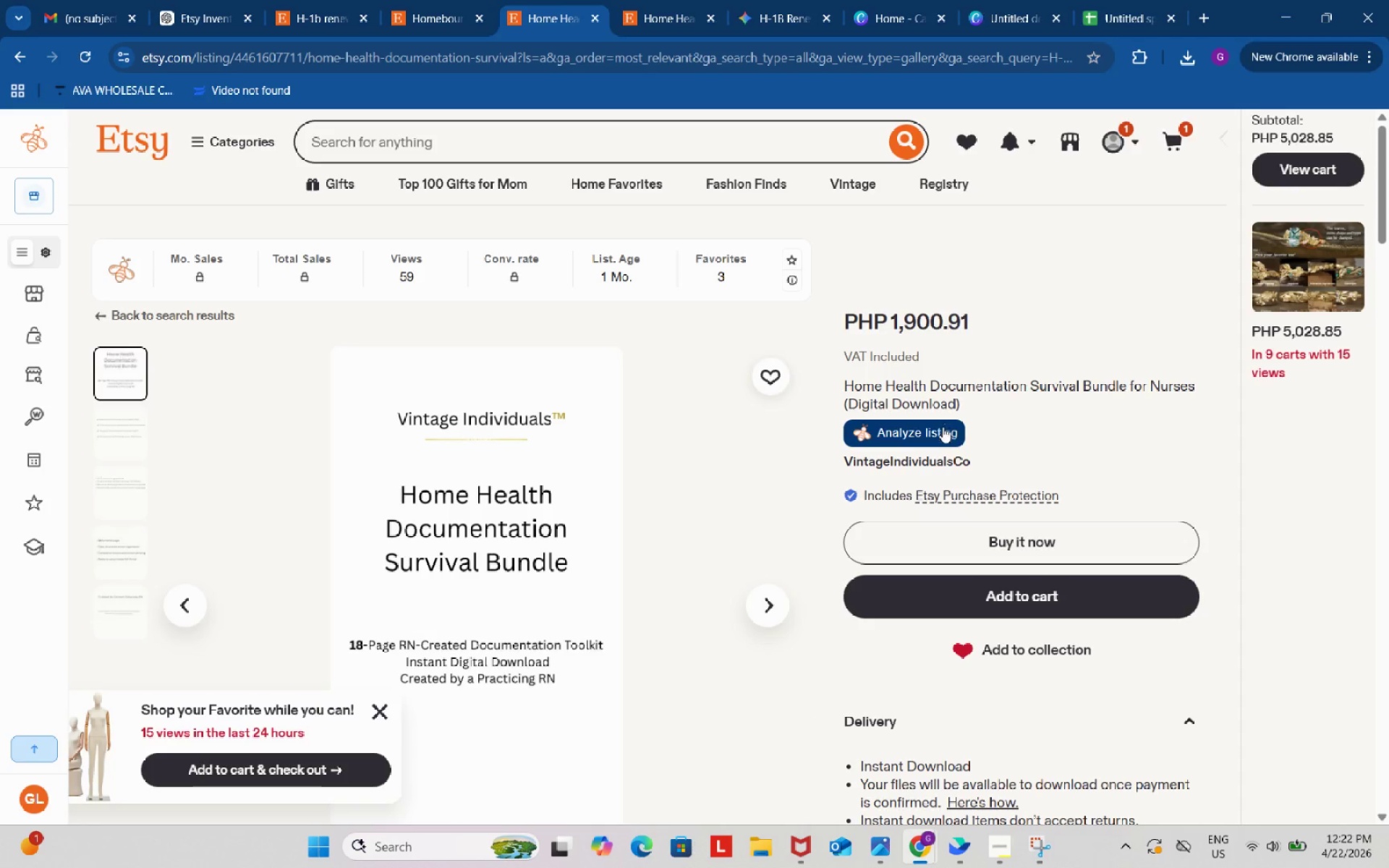 
left_click([943, 437])
 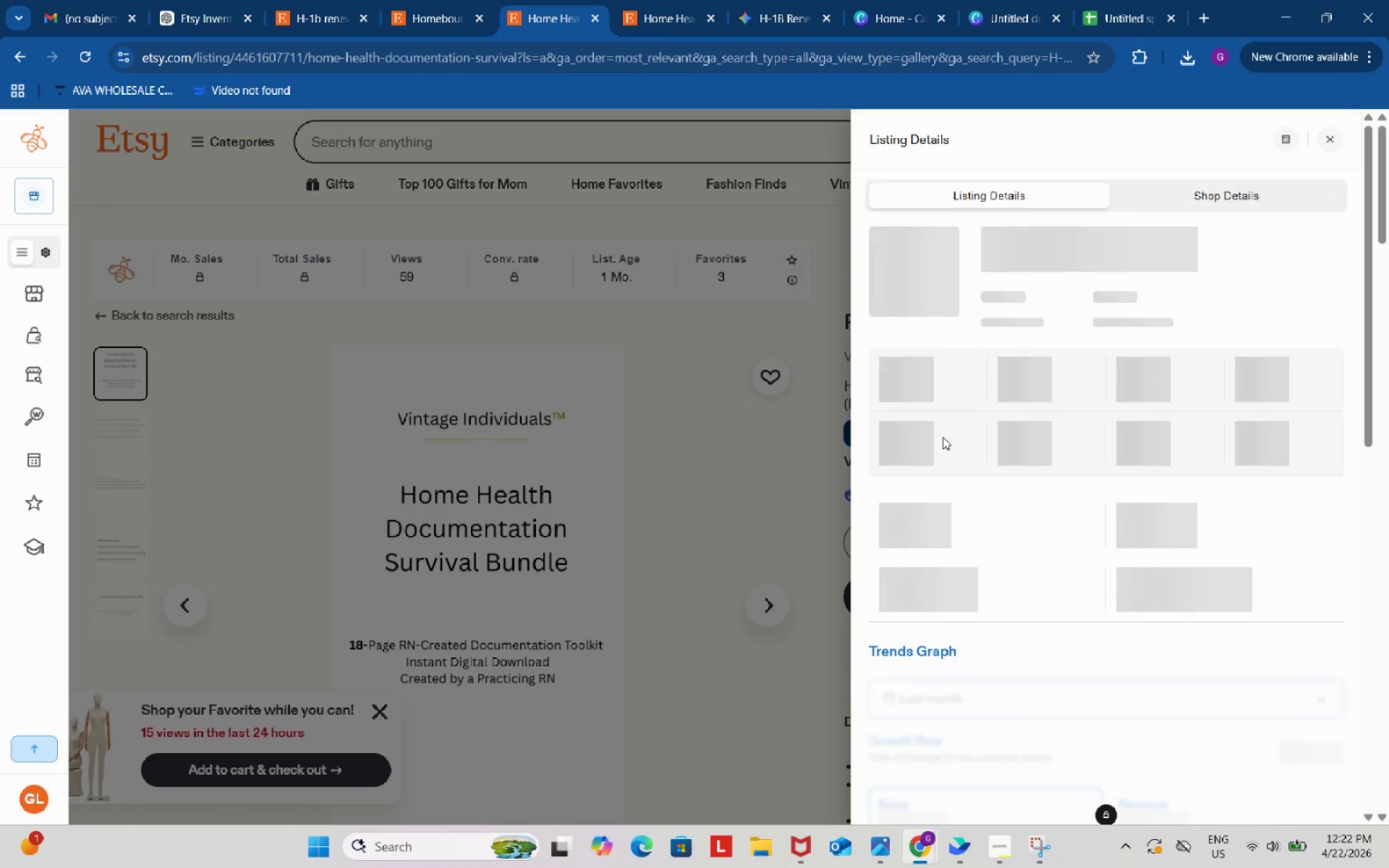 
scroll: coordinate [1086, 592], scroll_direction: down, amount: 10.0
 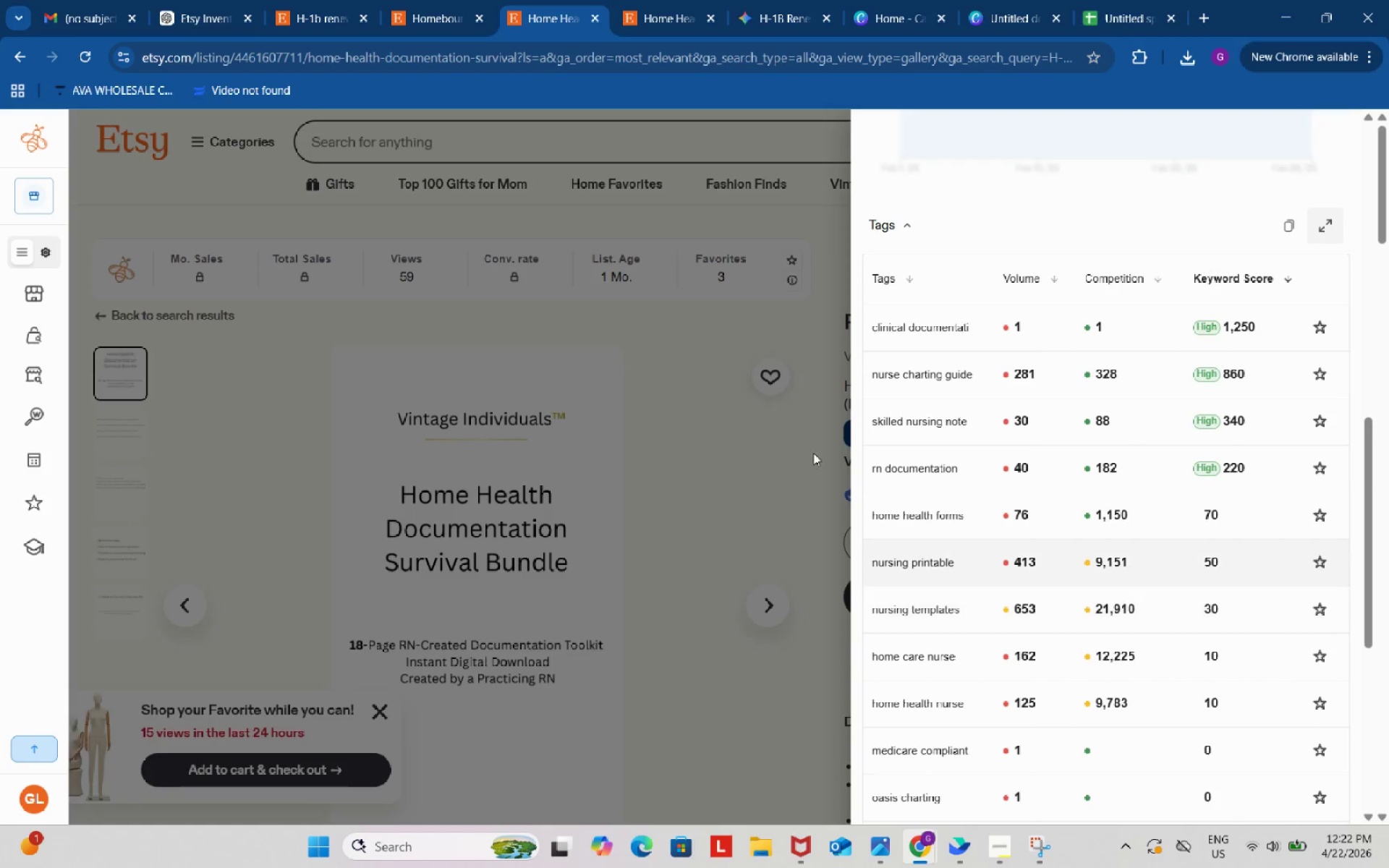 
left_click([206, 0])
 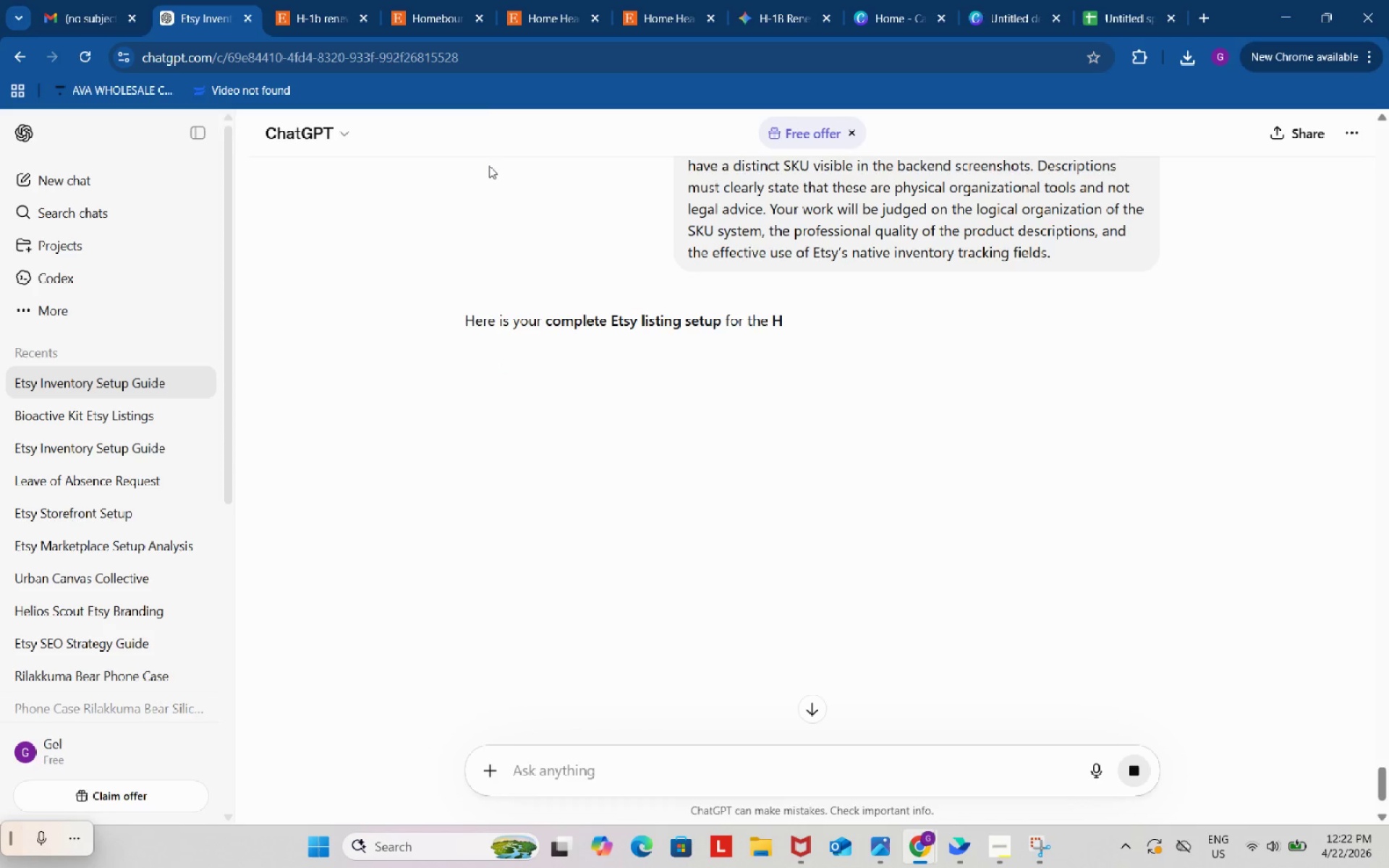 
mouse_move([484, 13])
 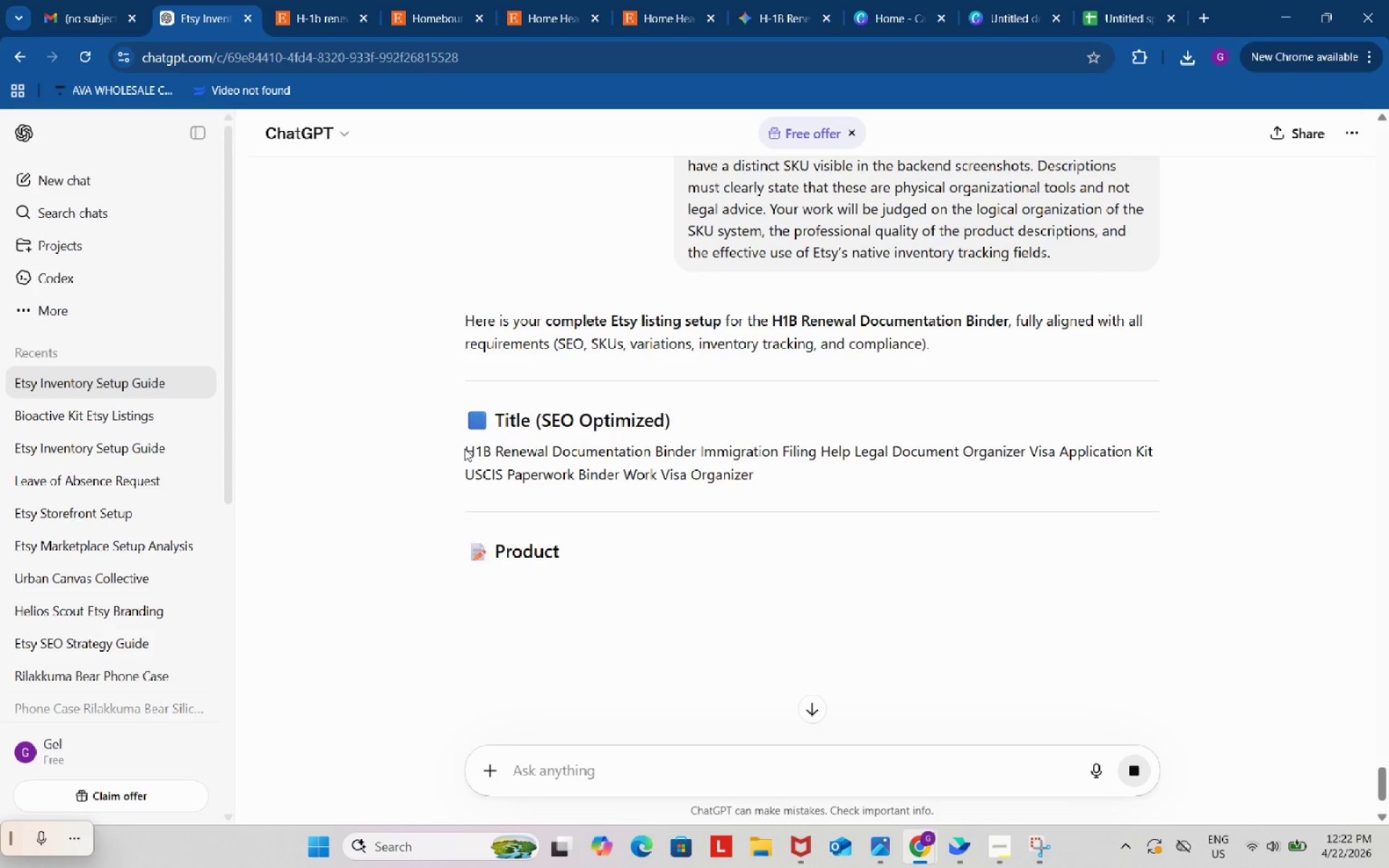 
left_click_drag(start_coordinate=[464, 448], to_coordinate=[804, 471])
 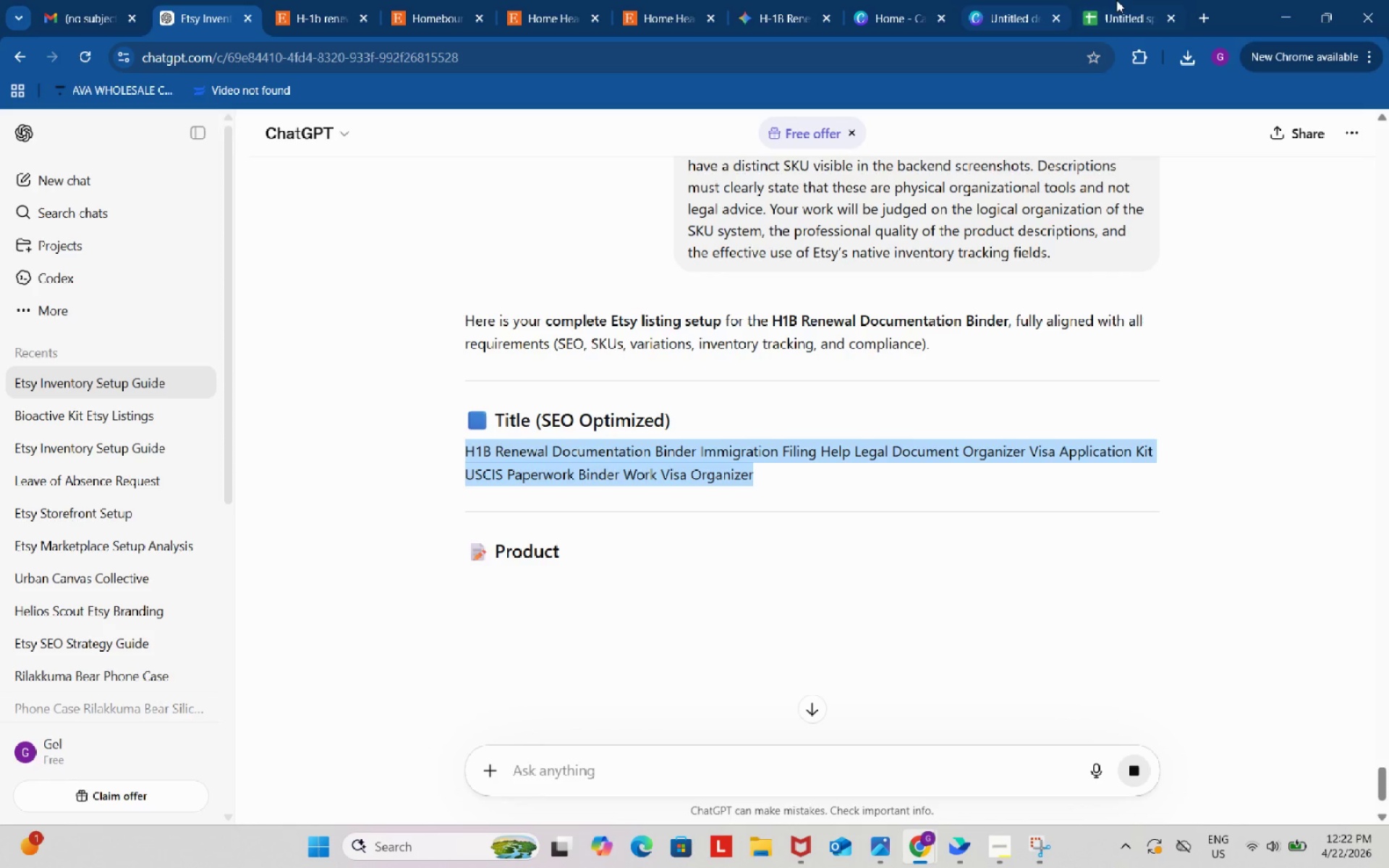 
hold_key(key=ControlLeft, duration=0.31)
 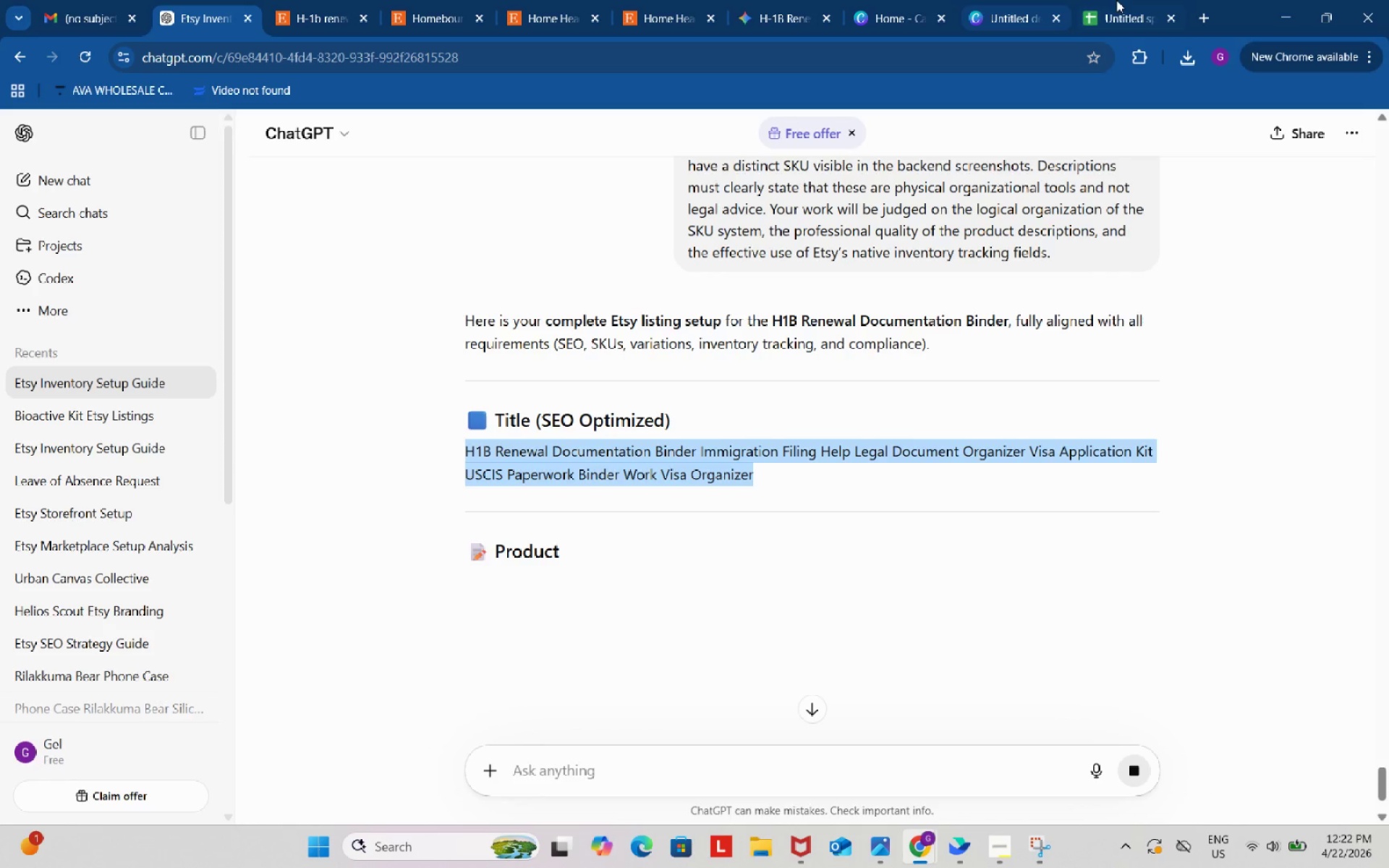 
left_click([1127, 0])
 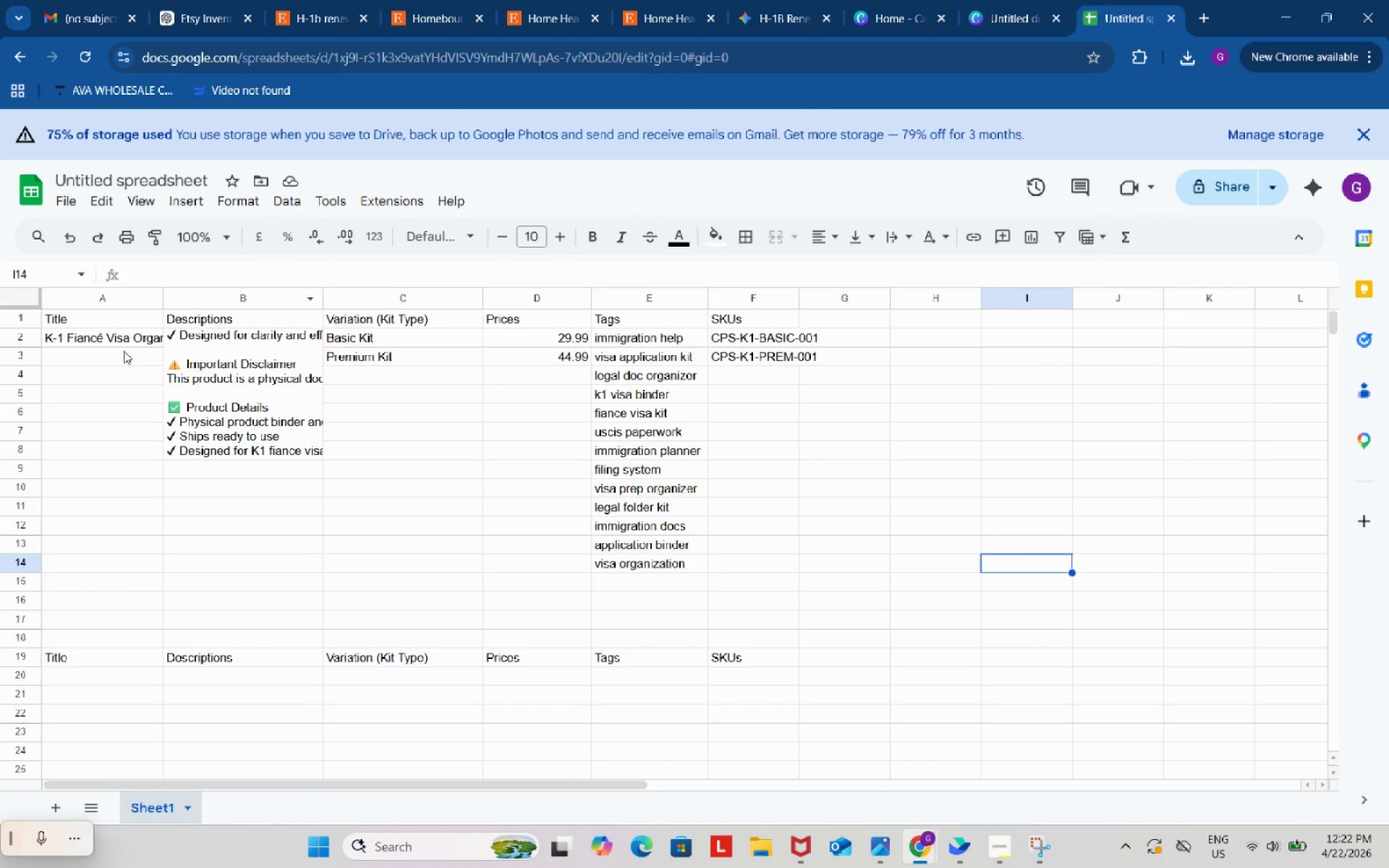 
left_click([112, 340])
 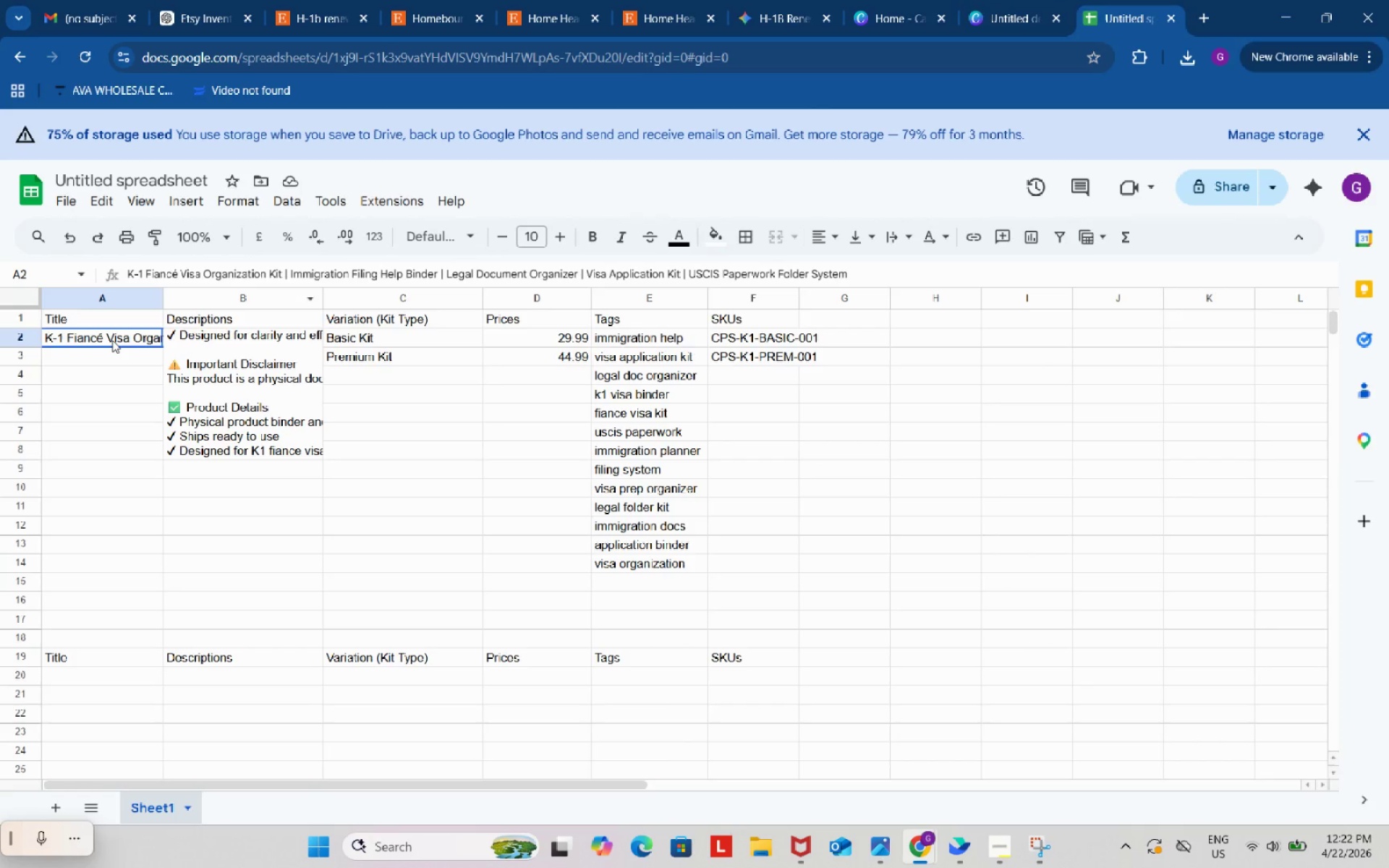 
key(Control+ControlLeft)
 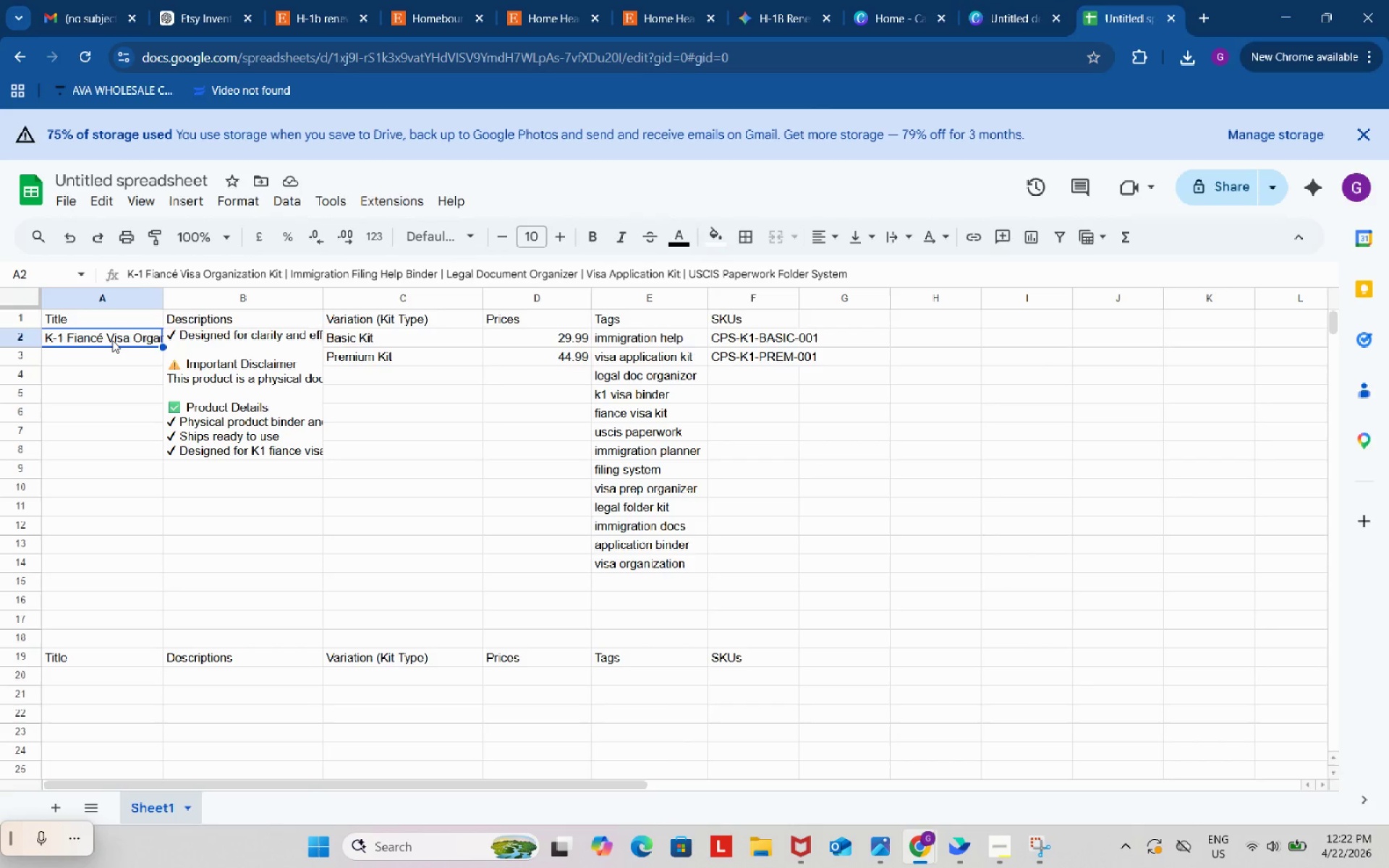 
key(Control+C)
 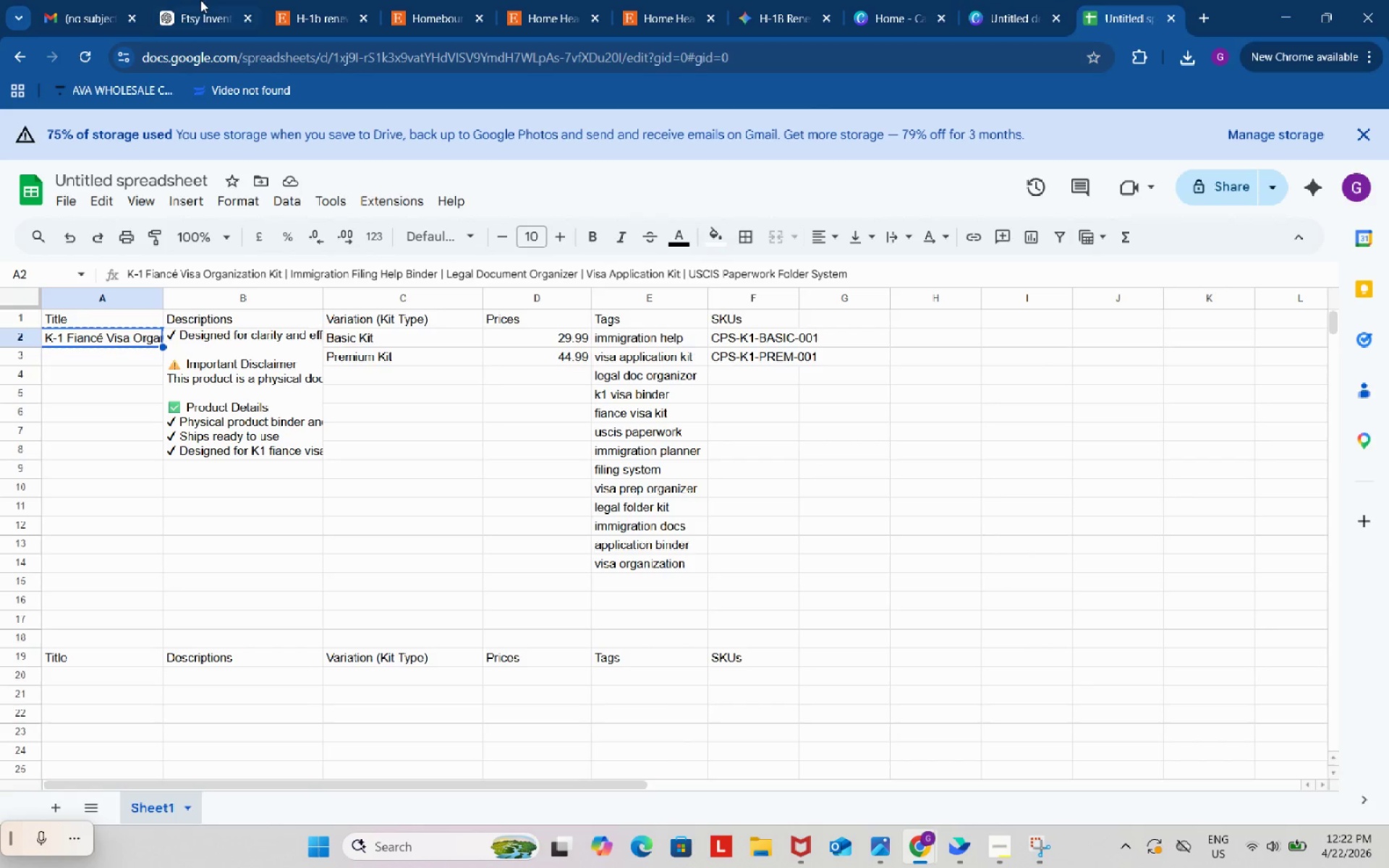 
left_click([200, 0])
 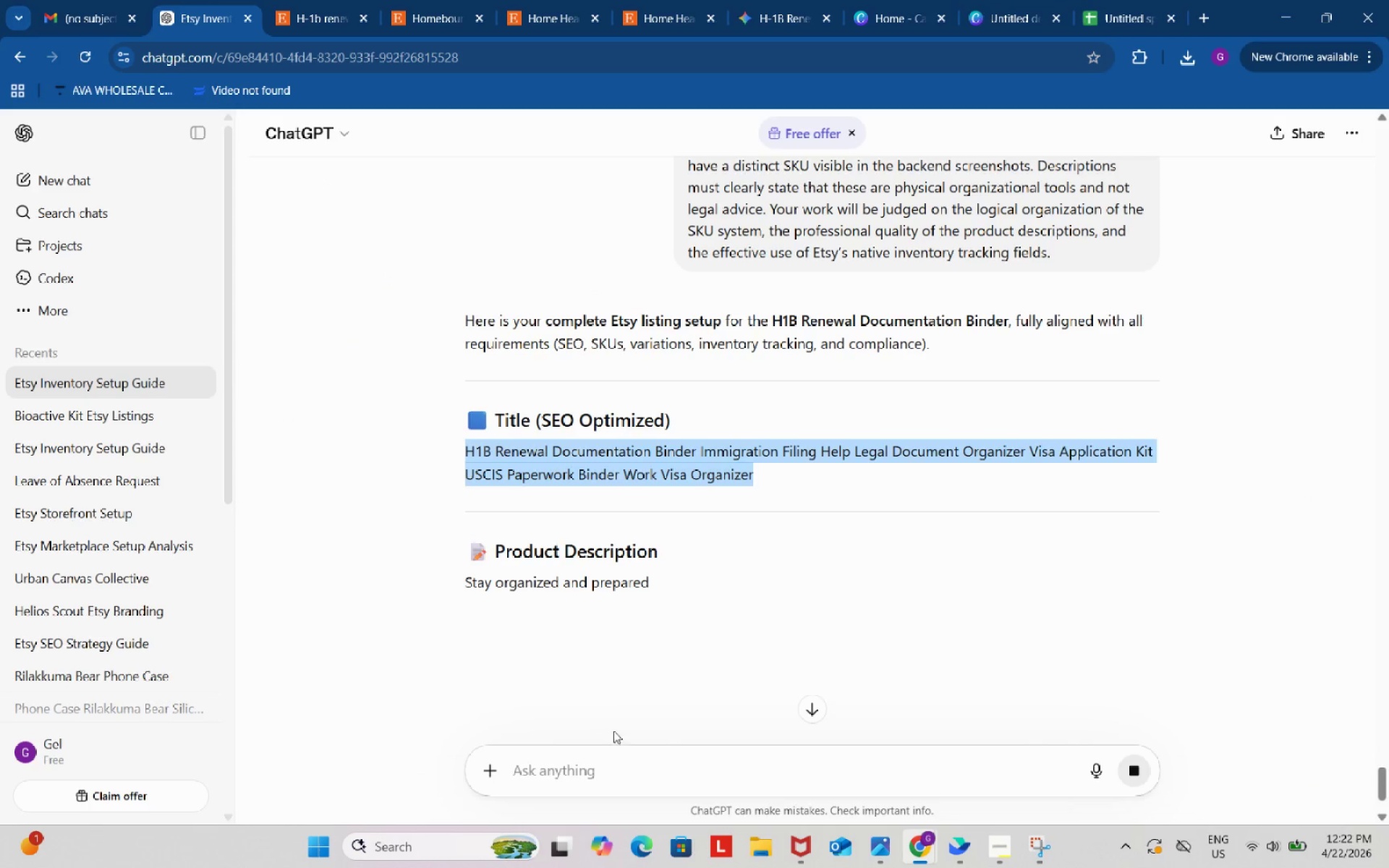 
left_click([627, 754])
 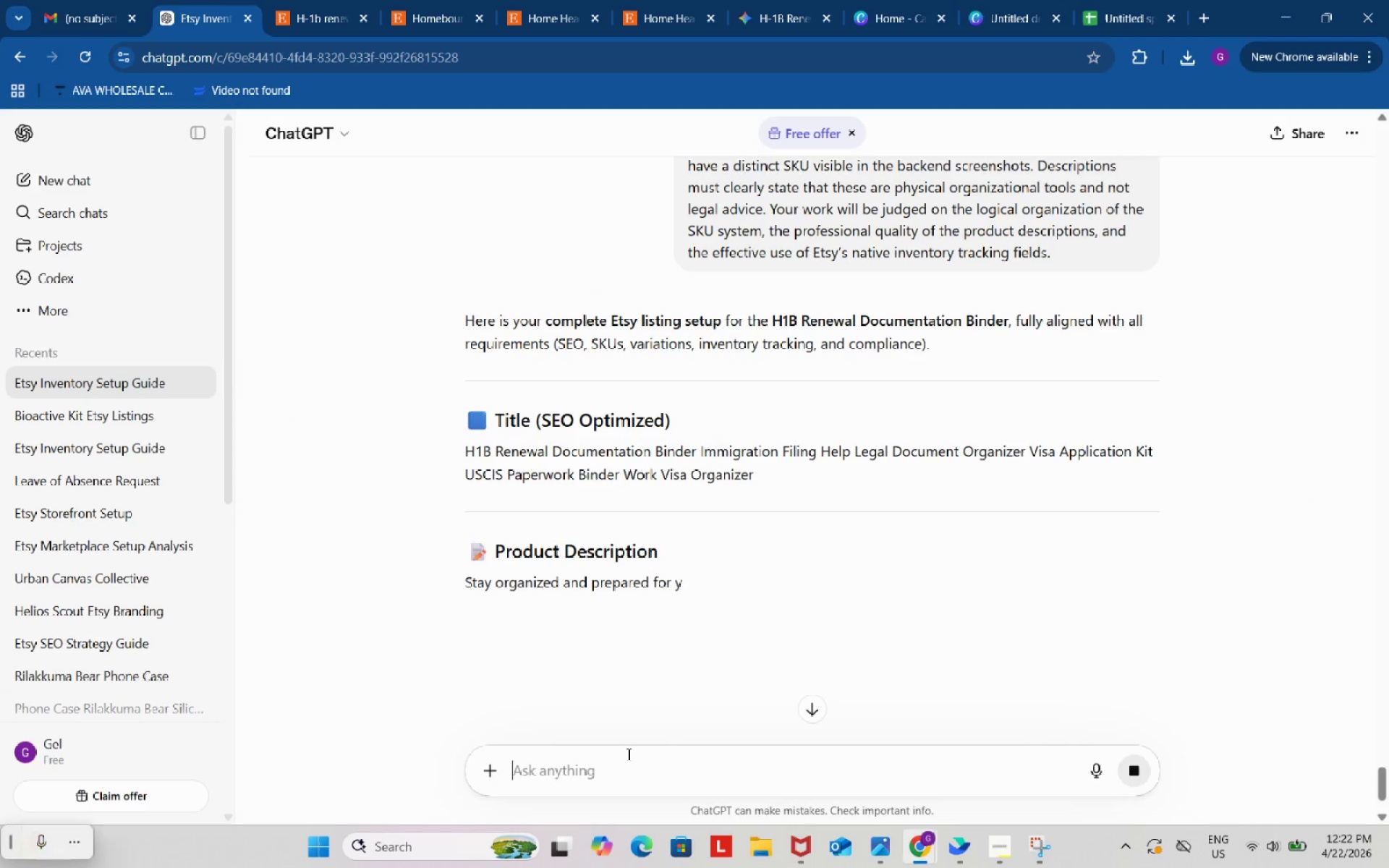 
key(Control+ControlLeft)
 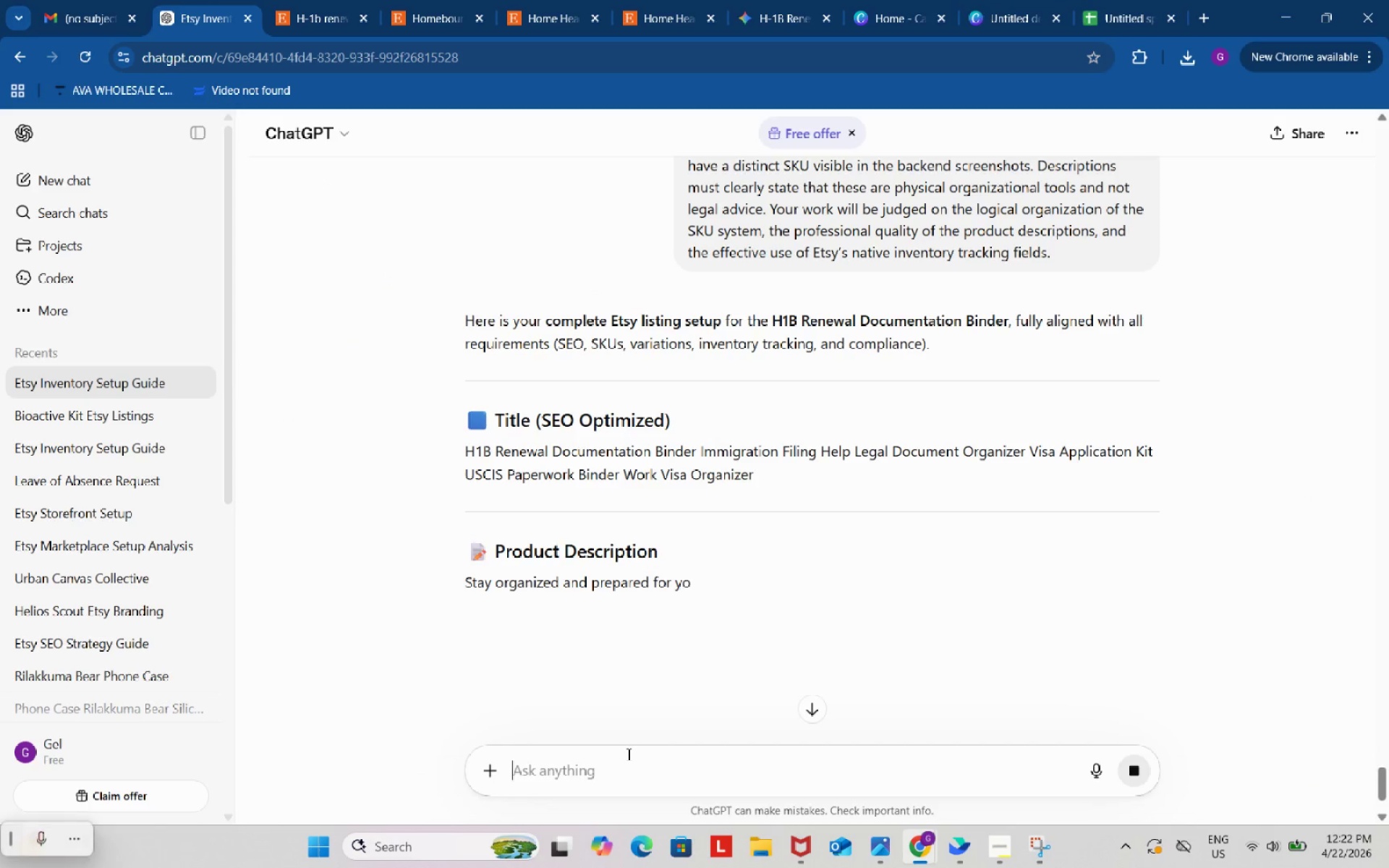 
key(Control+V)
 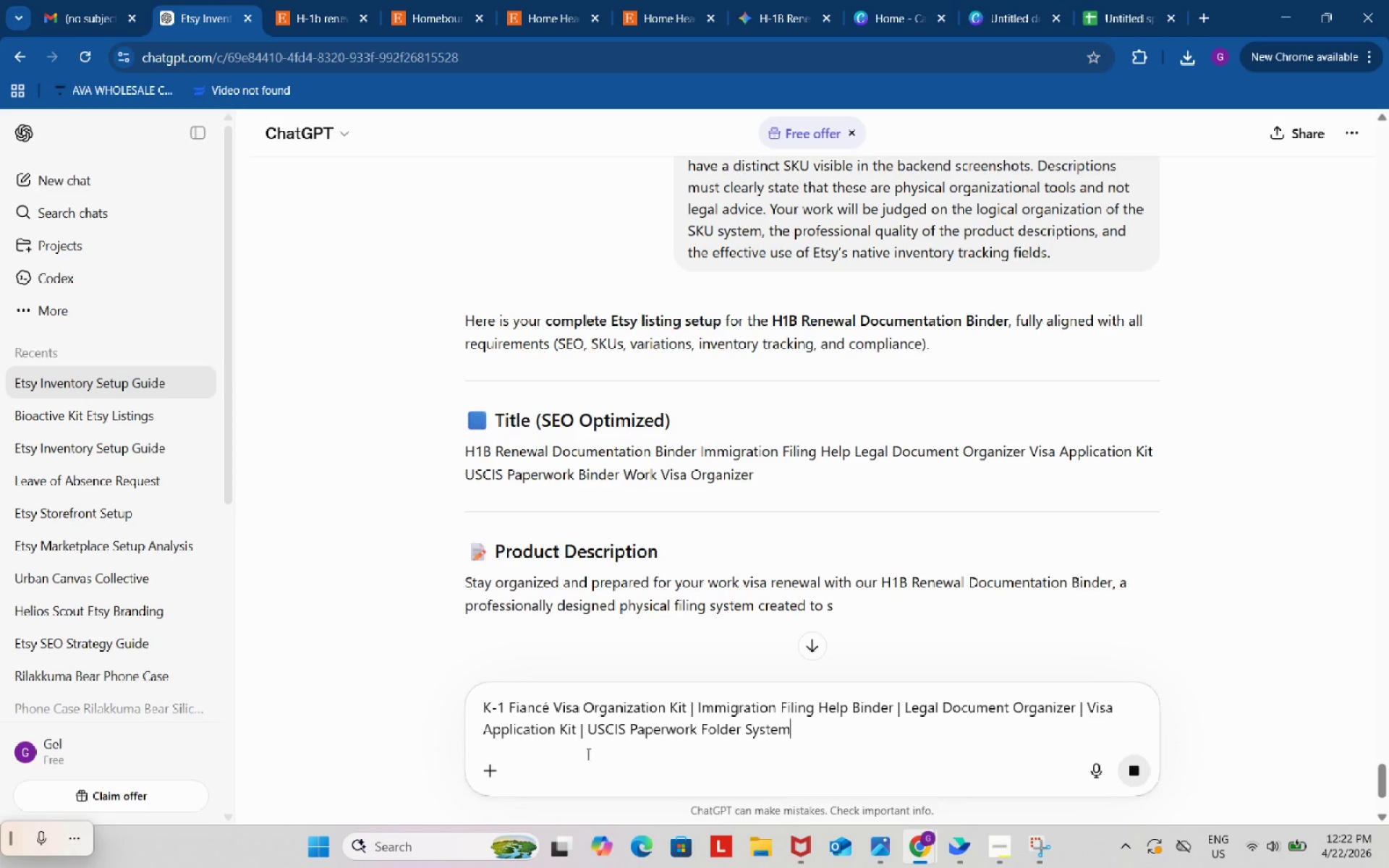 
key(Period)
 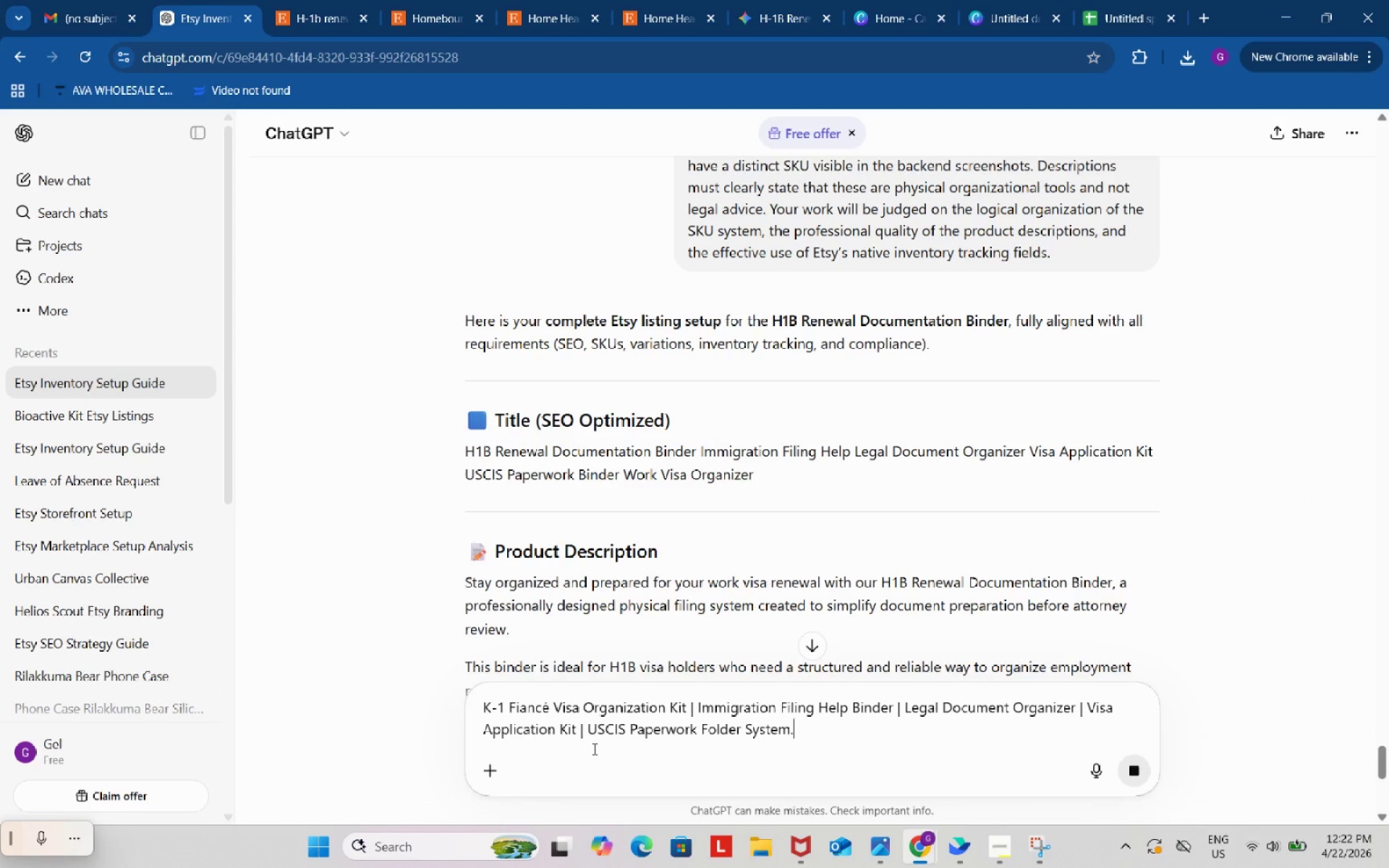 
key(Space)
 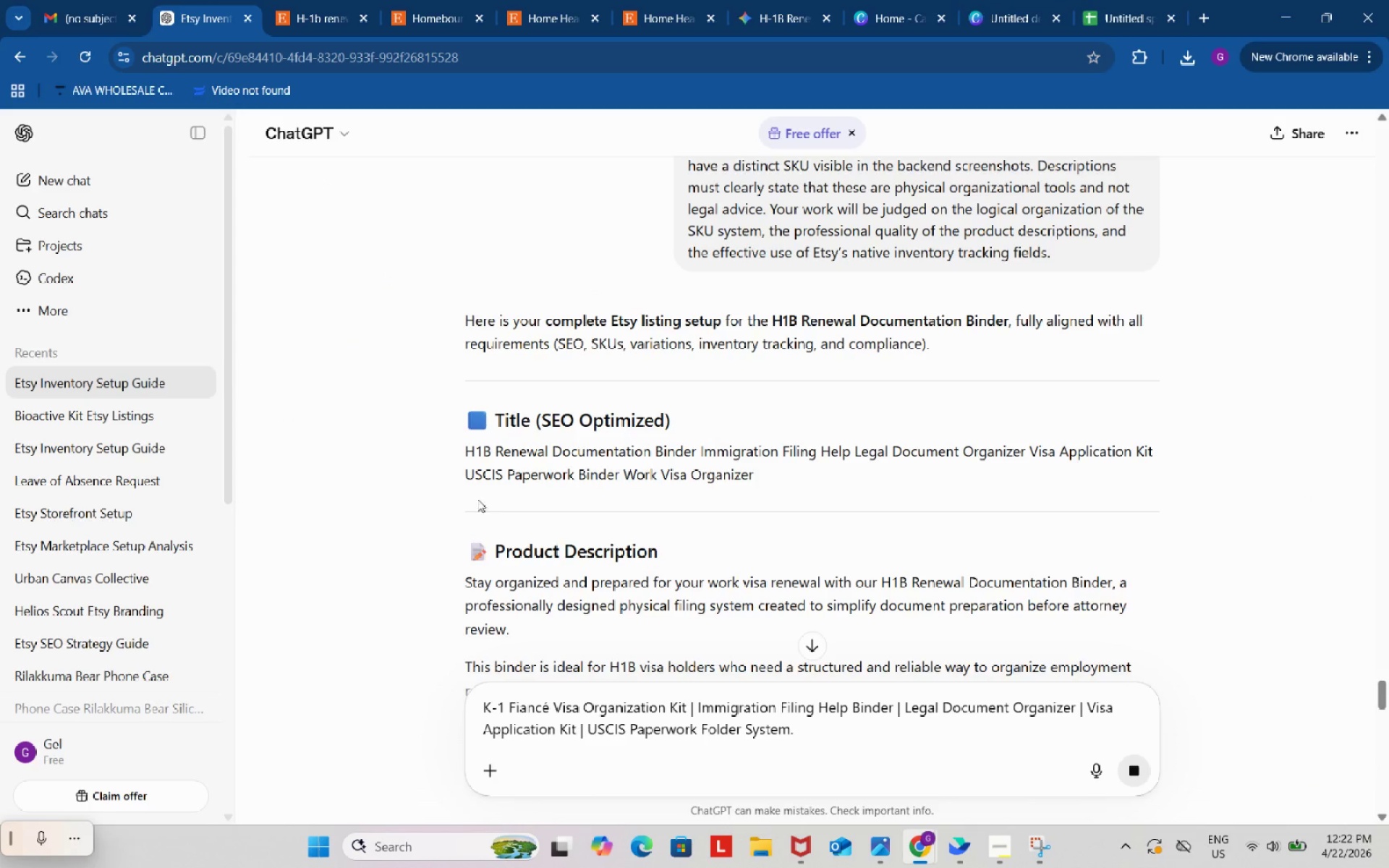 
left_click_drag(start_coordinate=[467, 455], to_coordinate=[803, 469])
 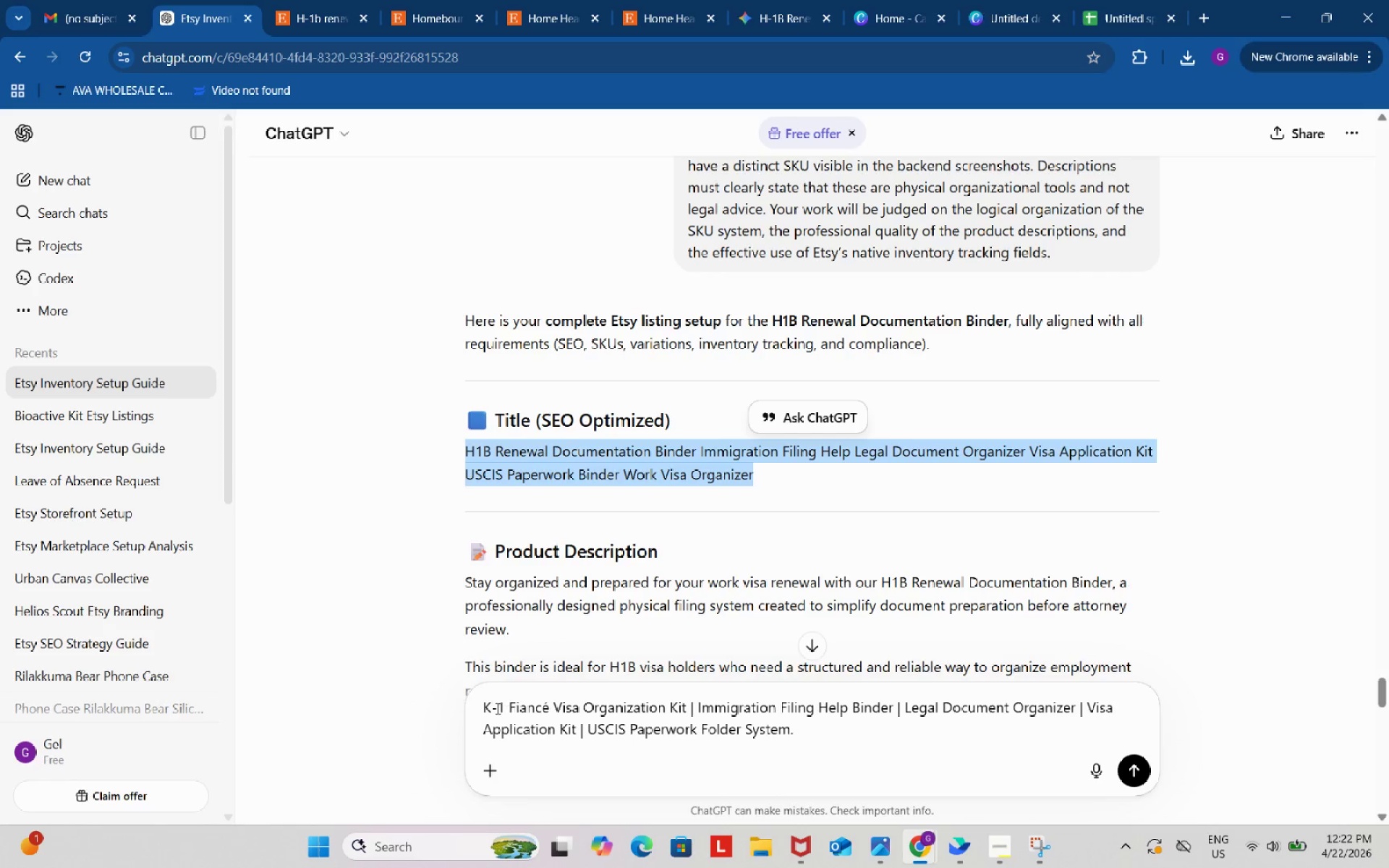 
key(Control+ControlLeft)
 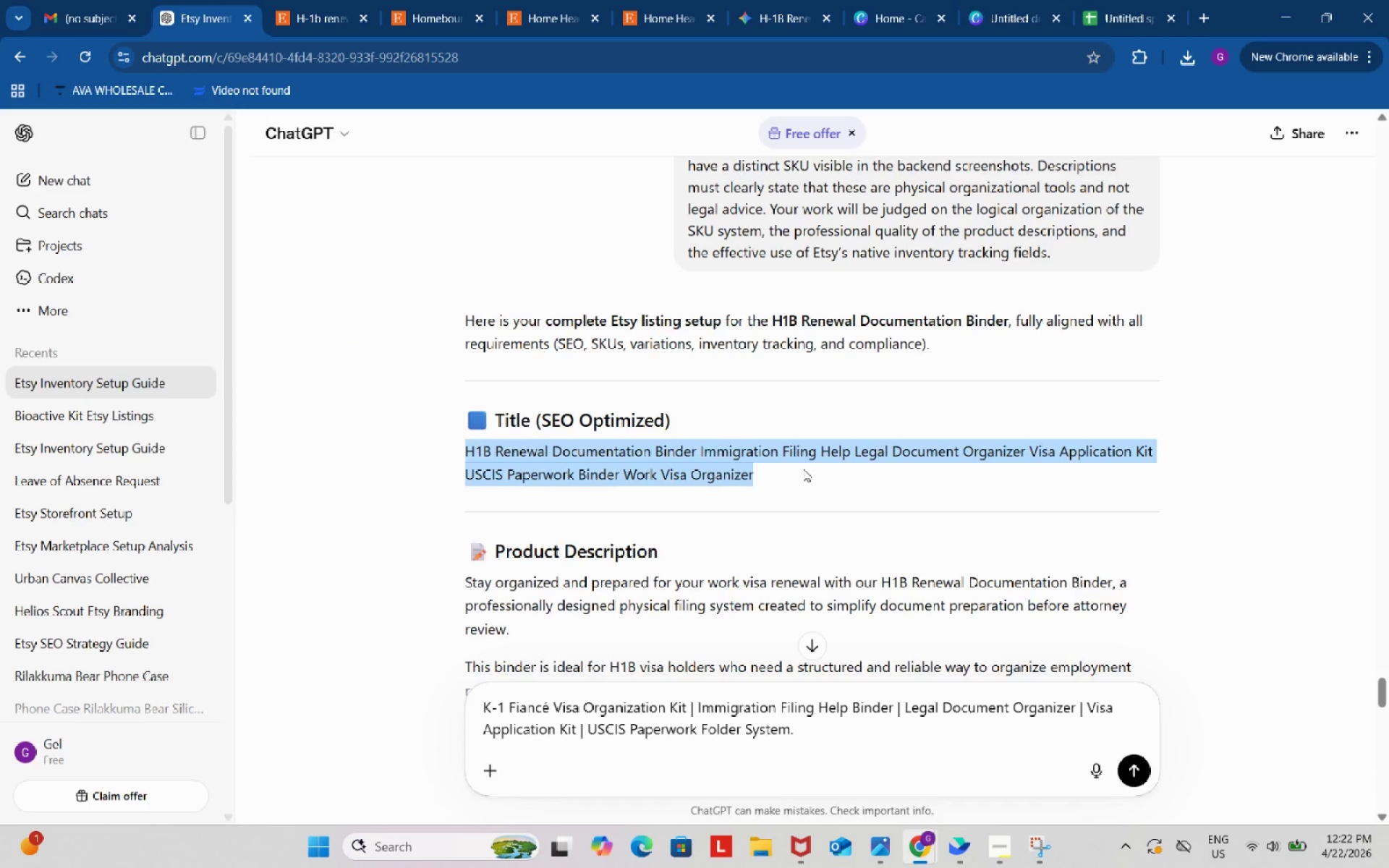 
key(Control+C)
 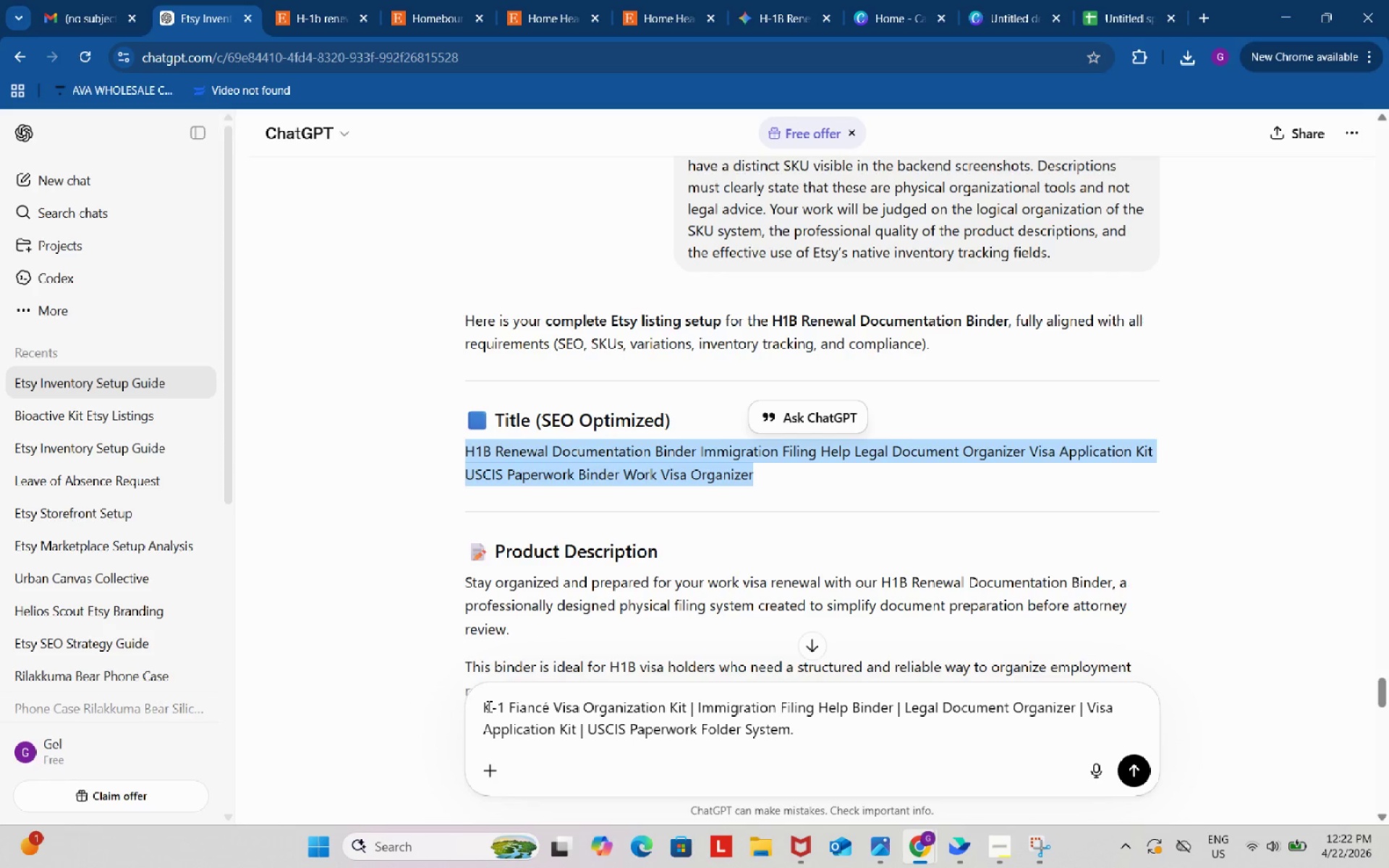 
left_click([485, 705])
 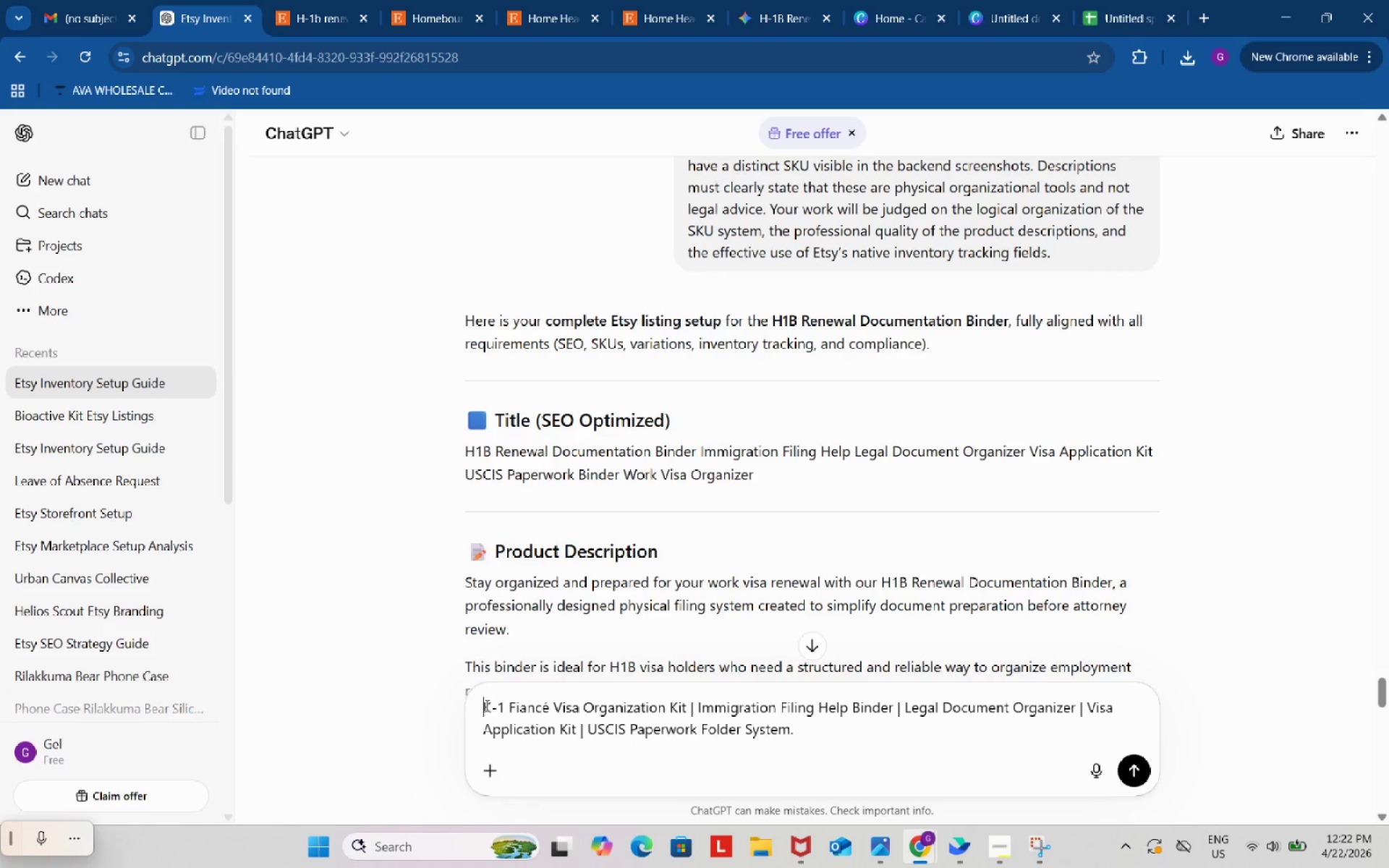 
hold_key(key=ControlLeft, duration=0.44)
 